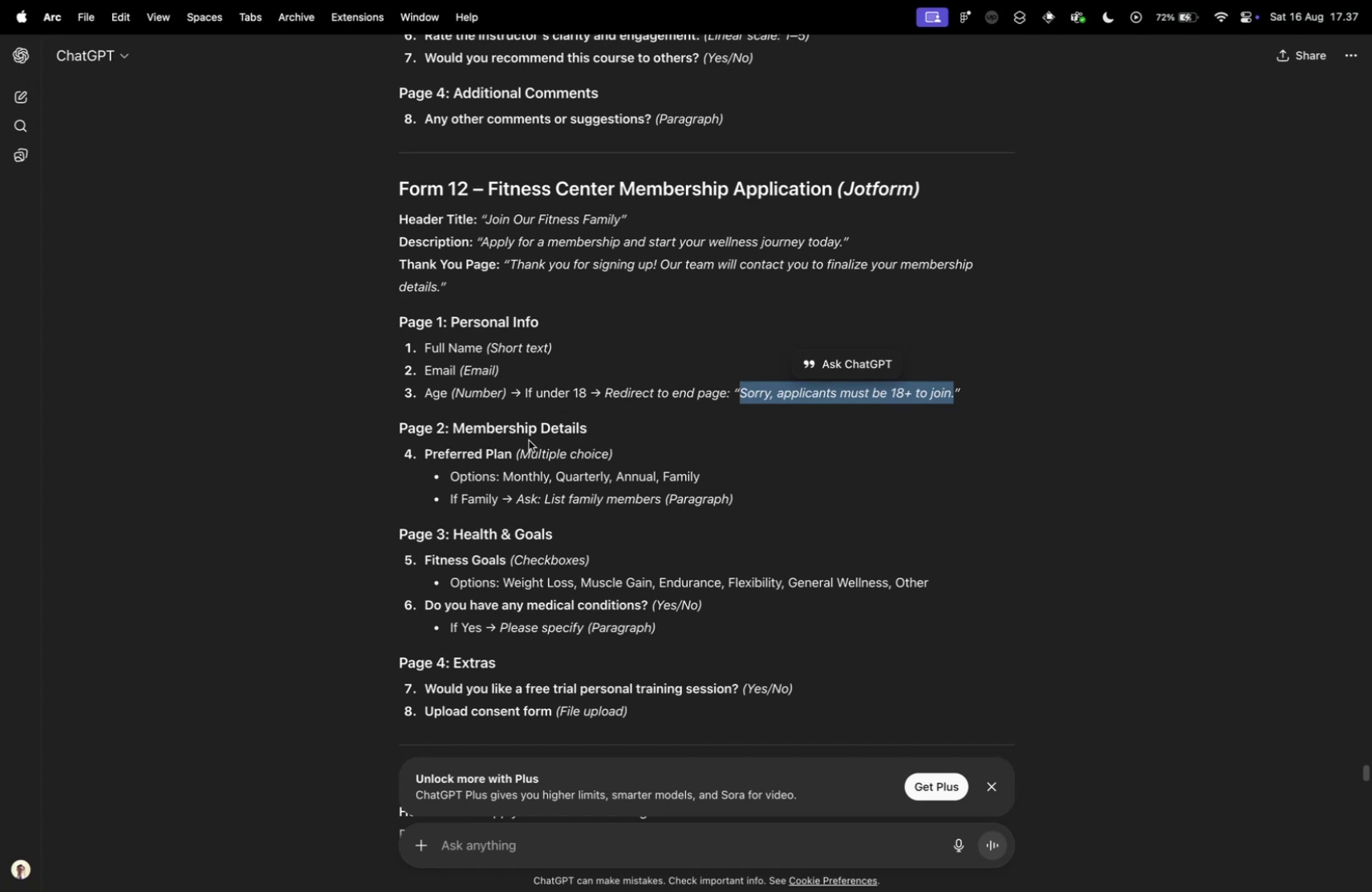 
scroll: coordinate [525, 438], scroll_direction: down, amount: 2.0
 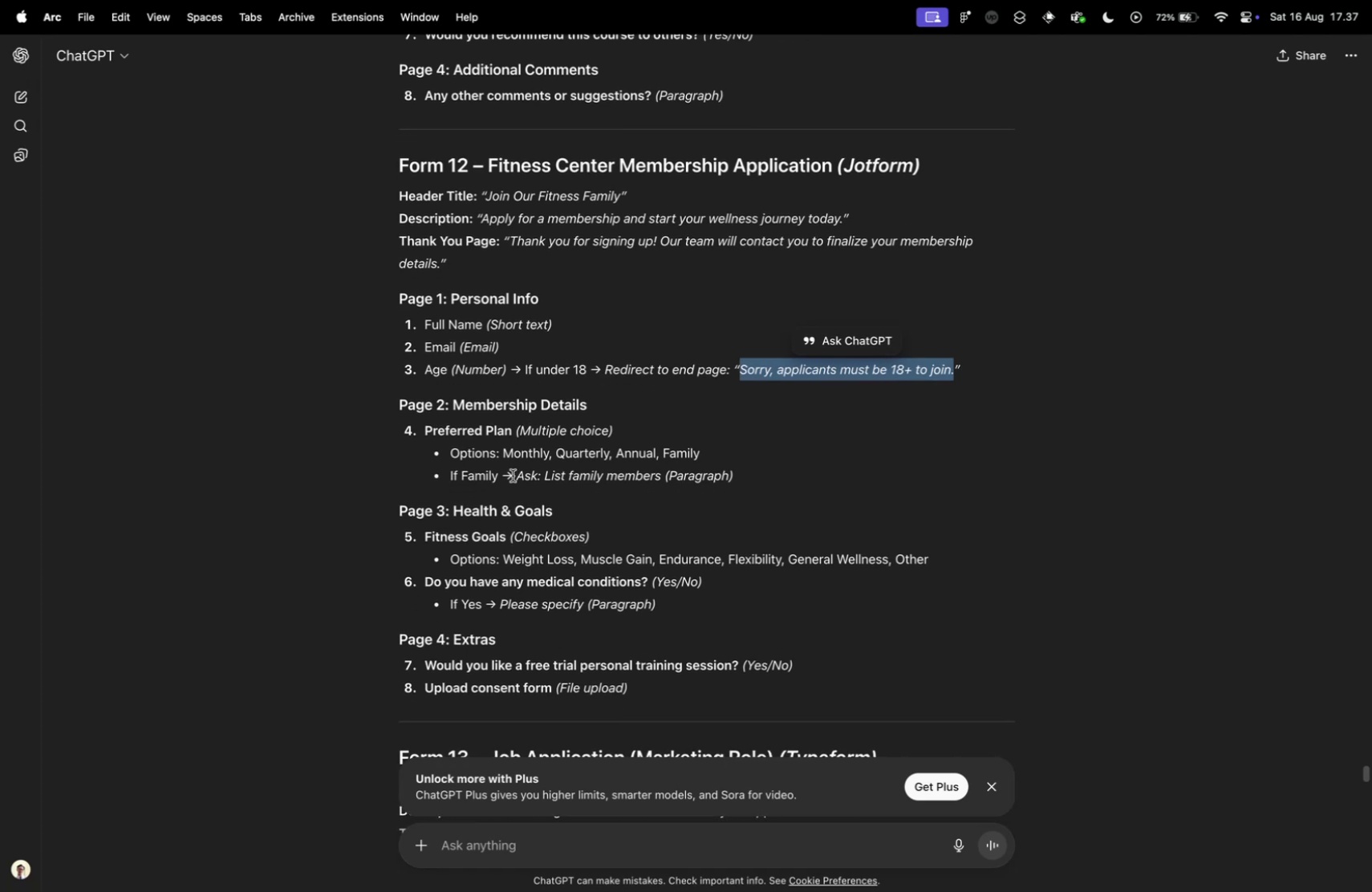 
key(Control+ControlLeft)
 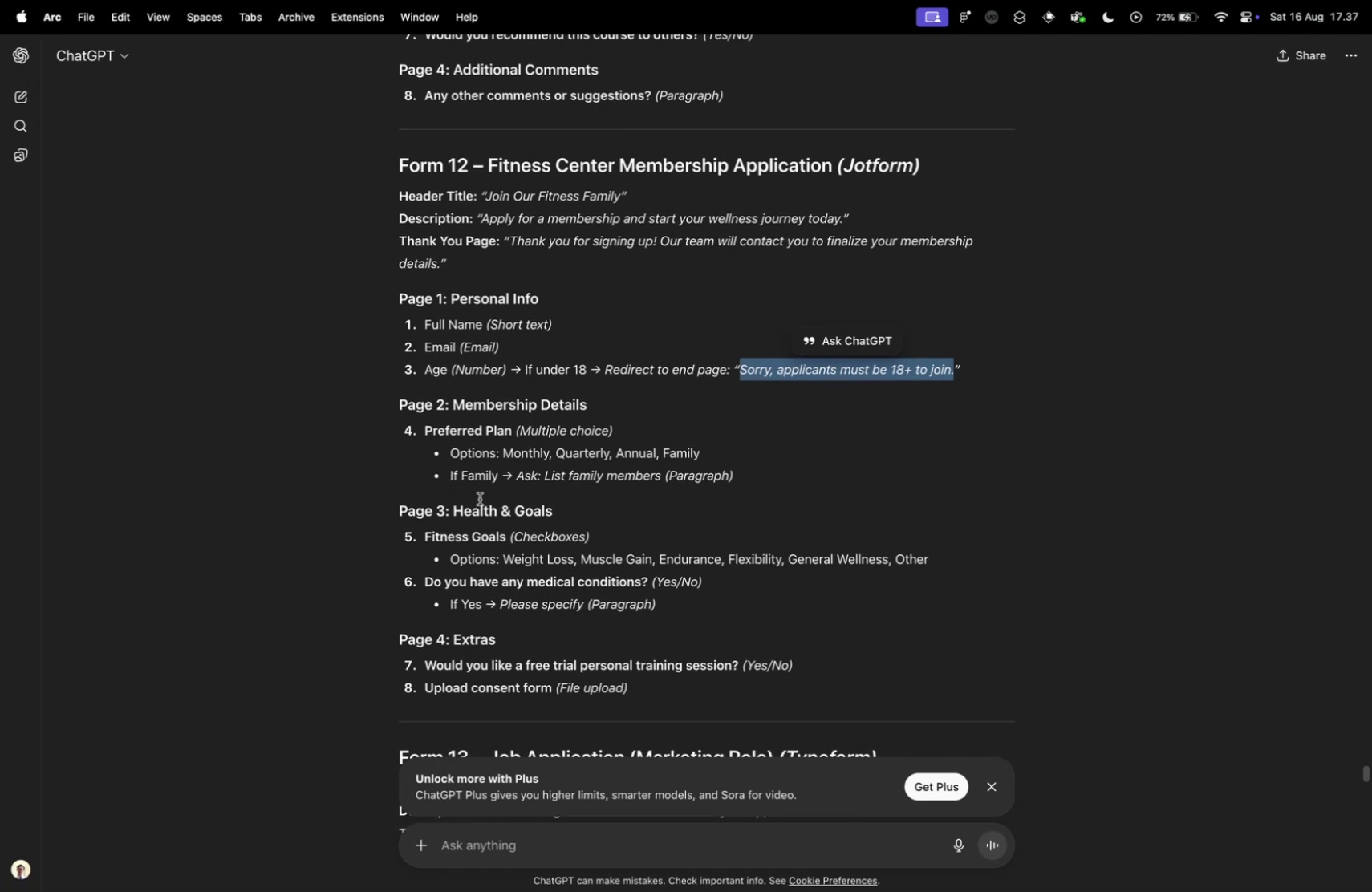 
key(Control+Tab)
 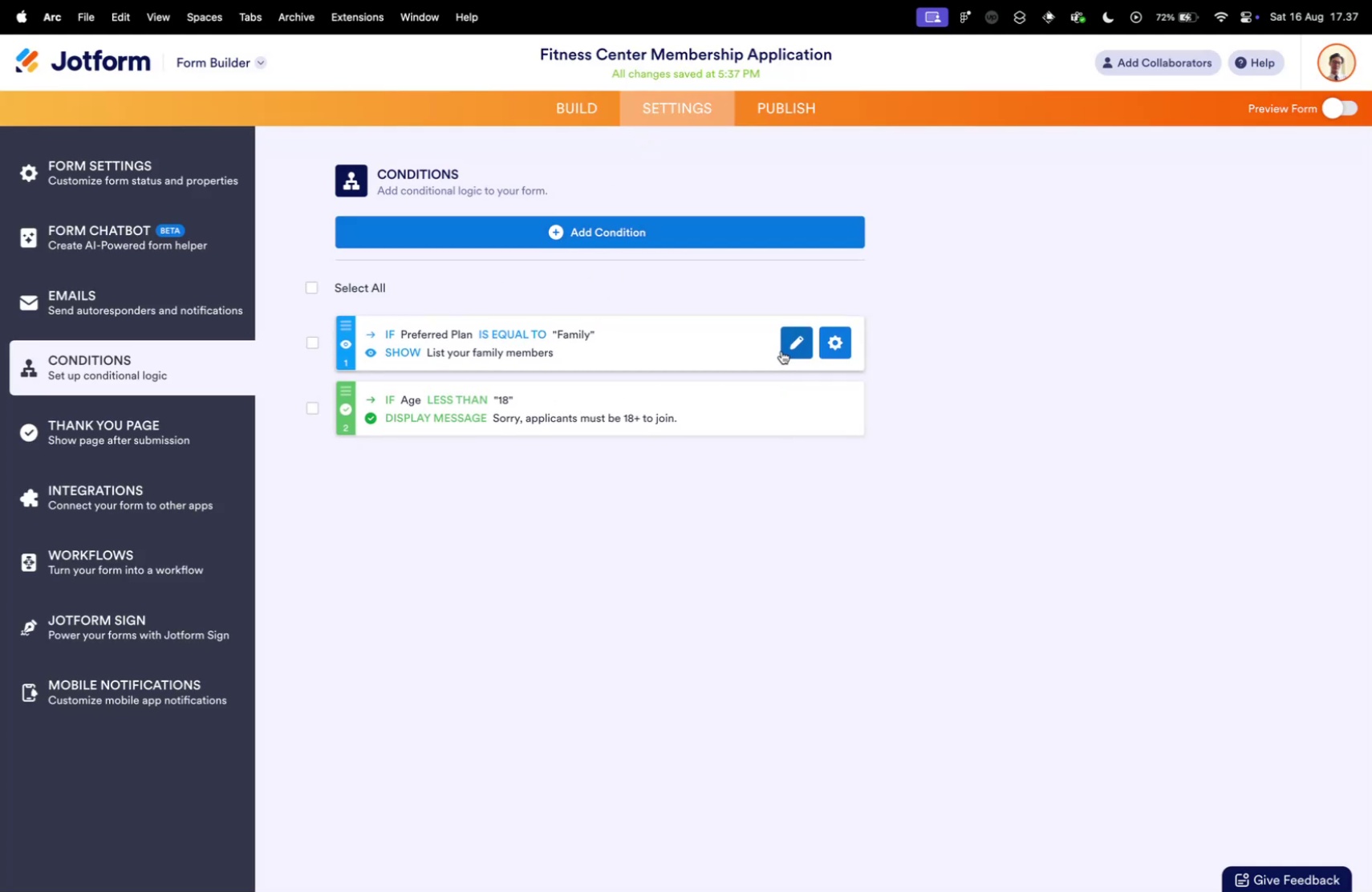 
left_click([827, 345])
 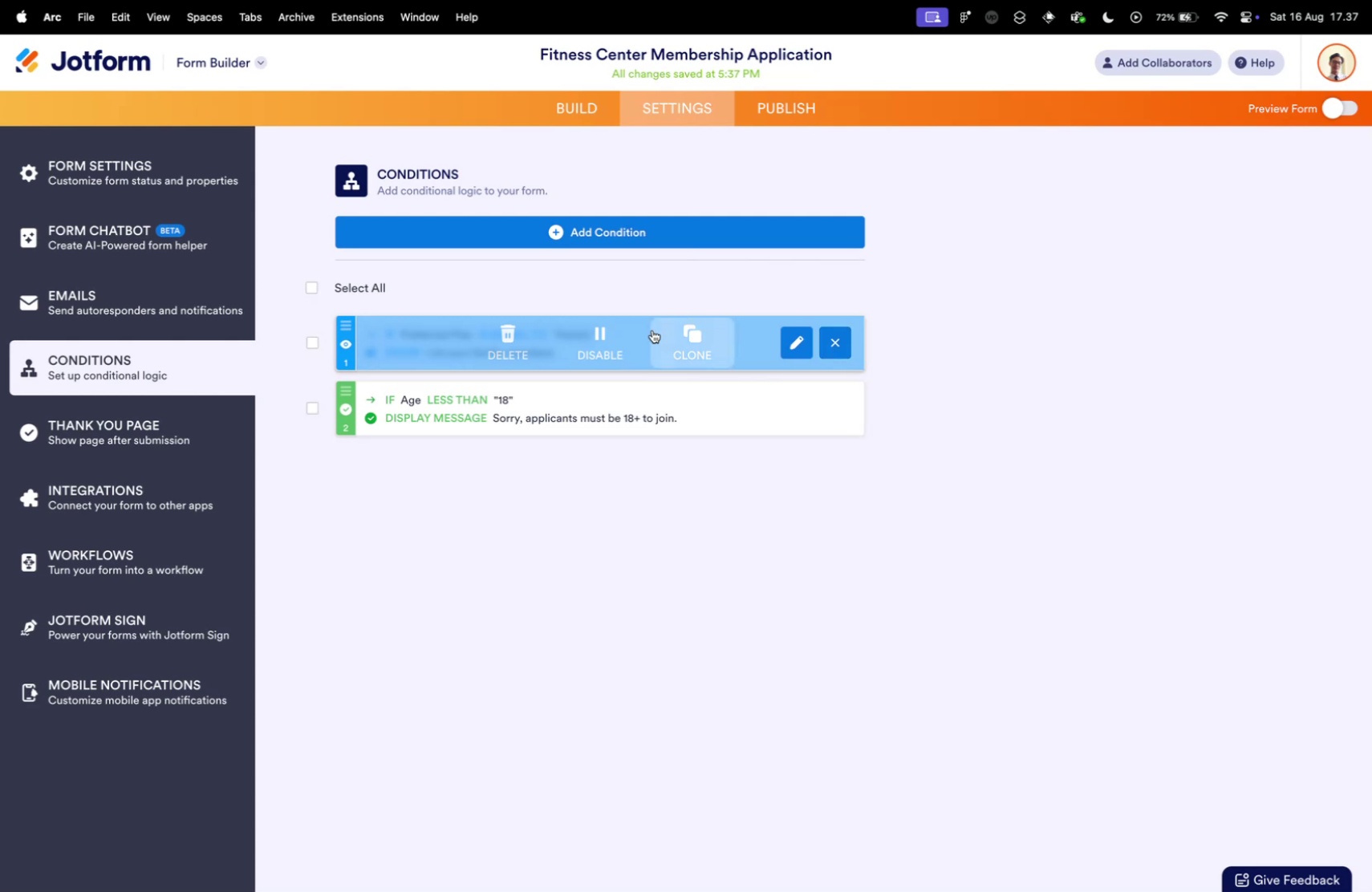 
left_click([706, 343])
 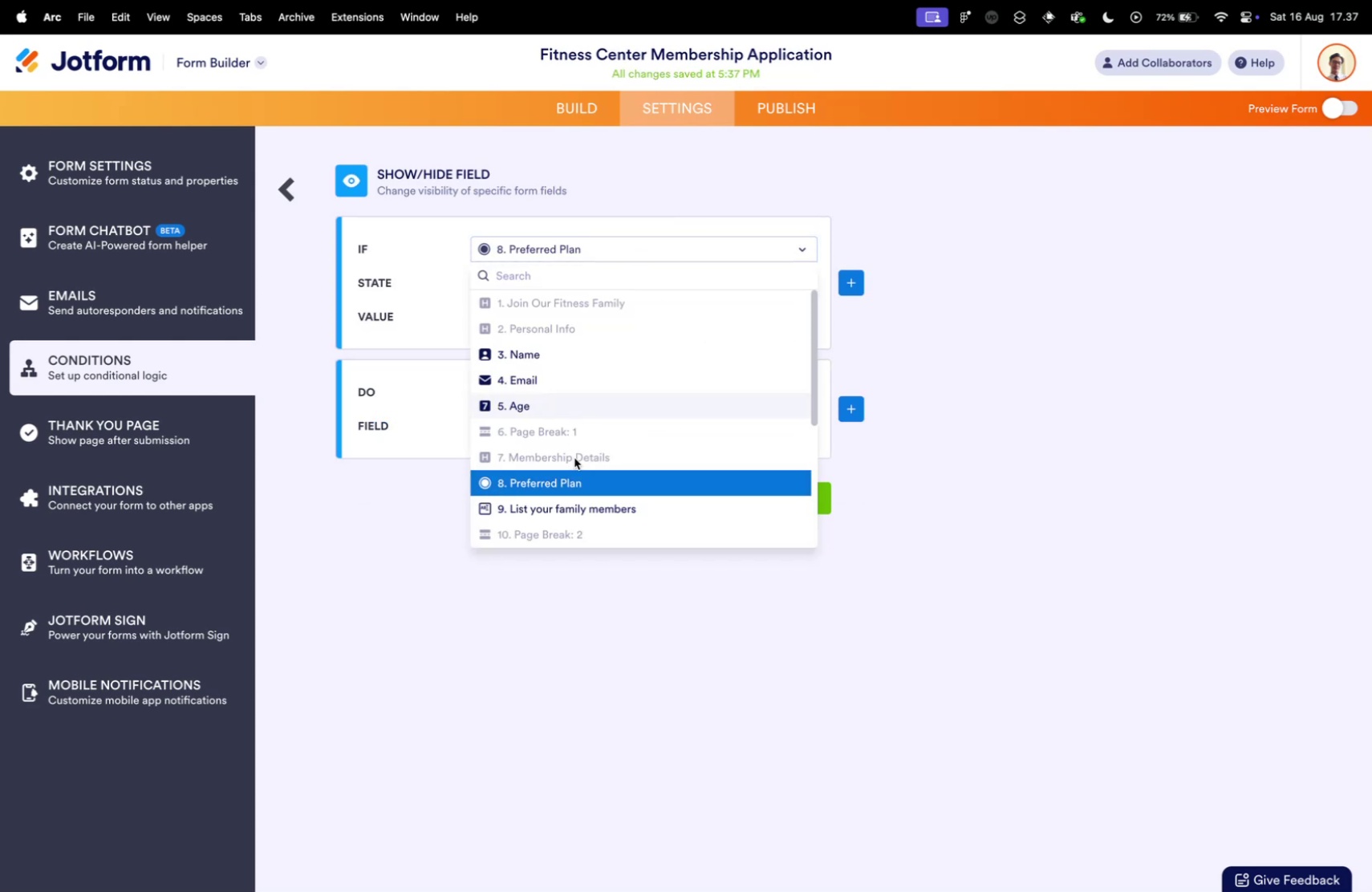 
scroll: coordinate [600, 506], scroll_direction: down, amount: 8.0
 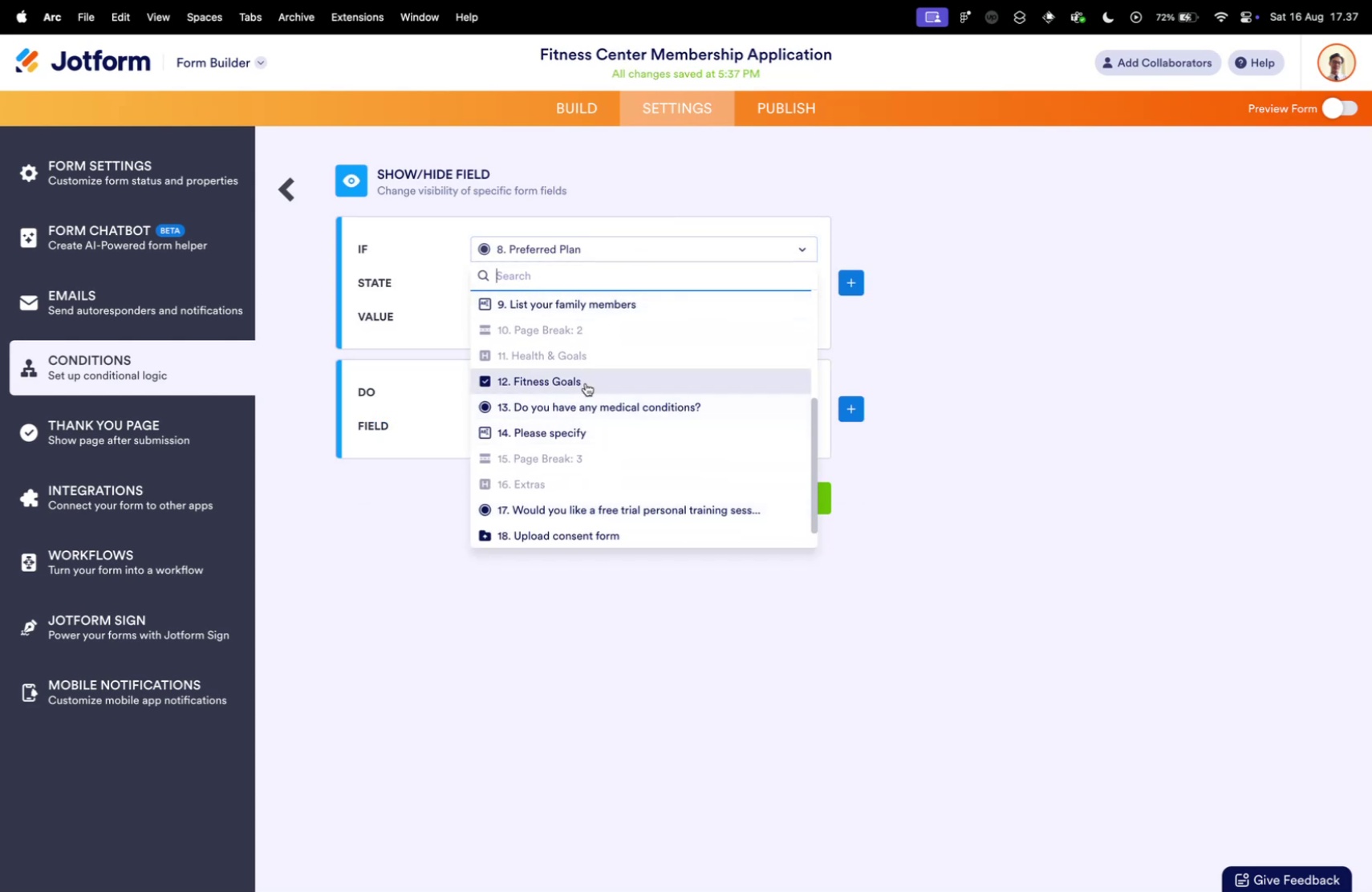 
left_click([594, 403])
 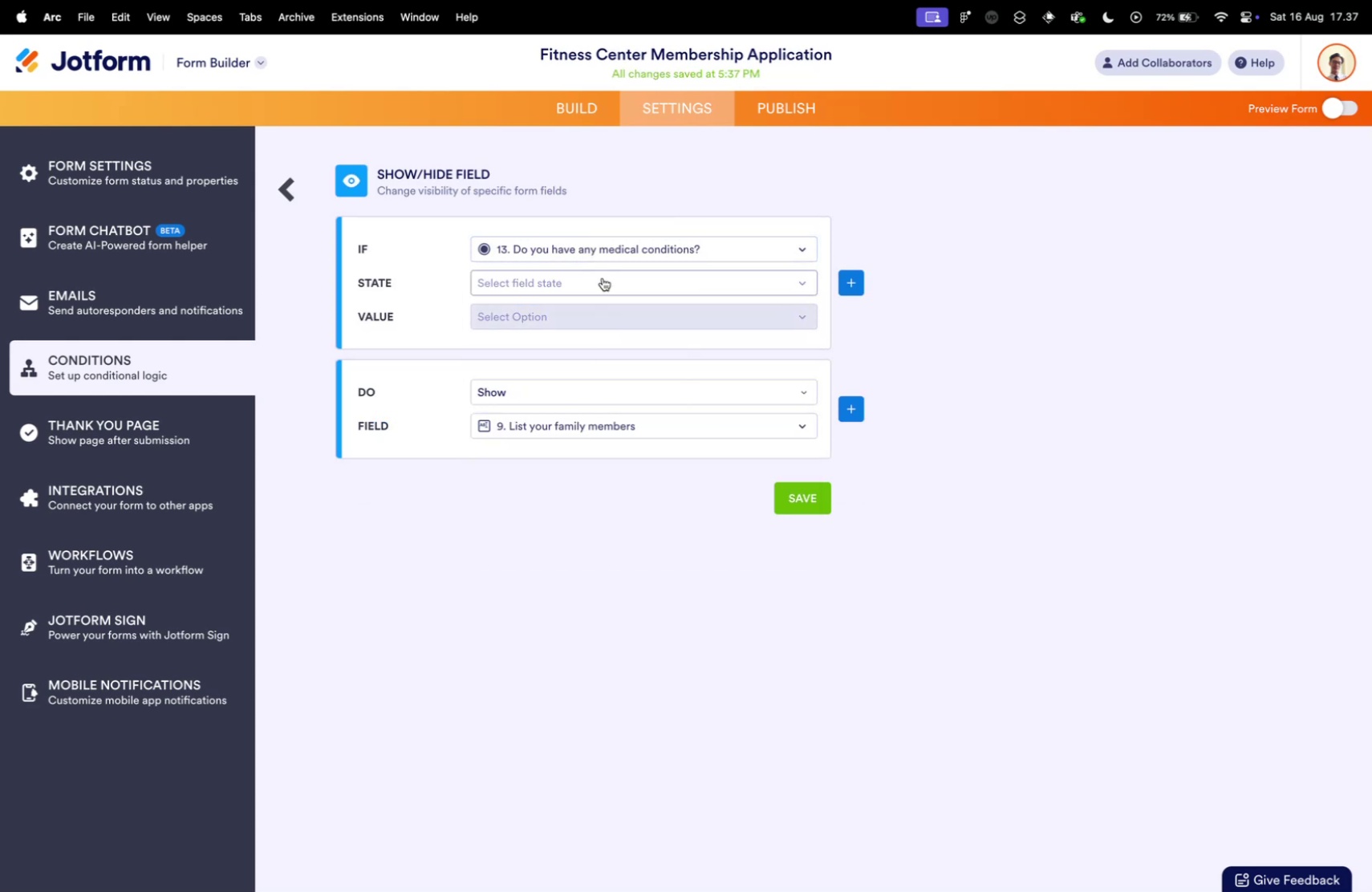 
left_click([602, 277])
 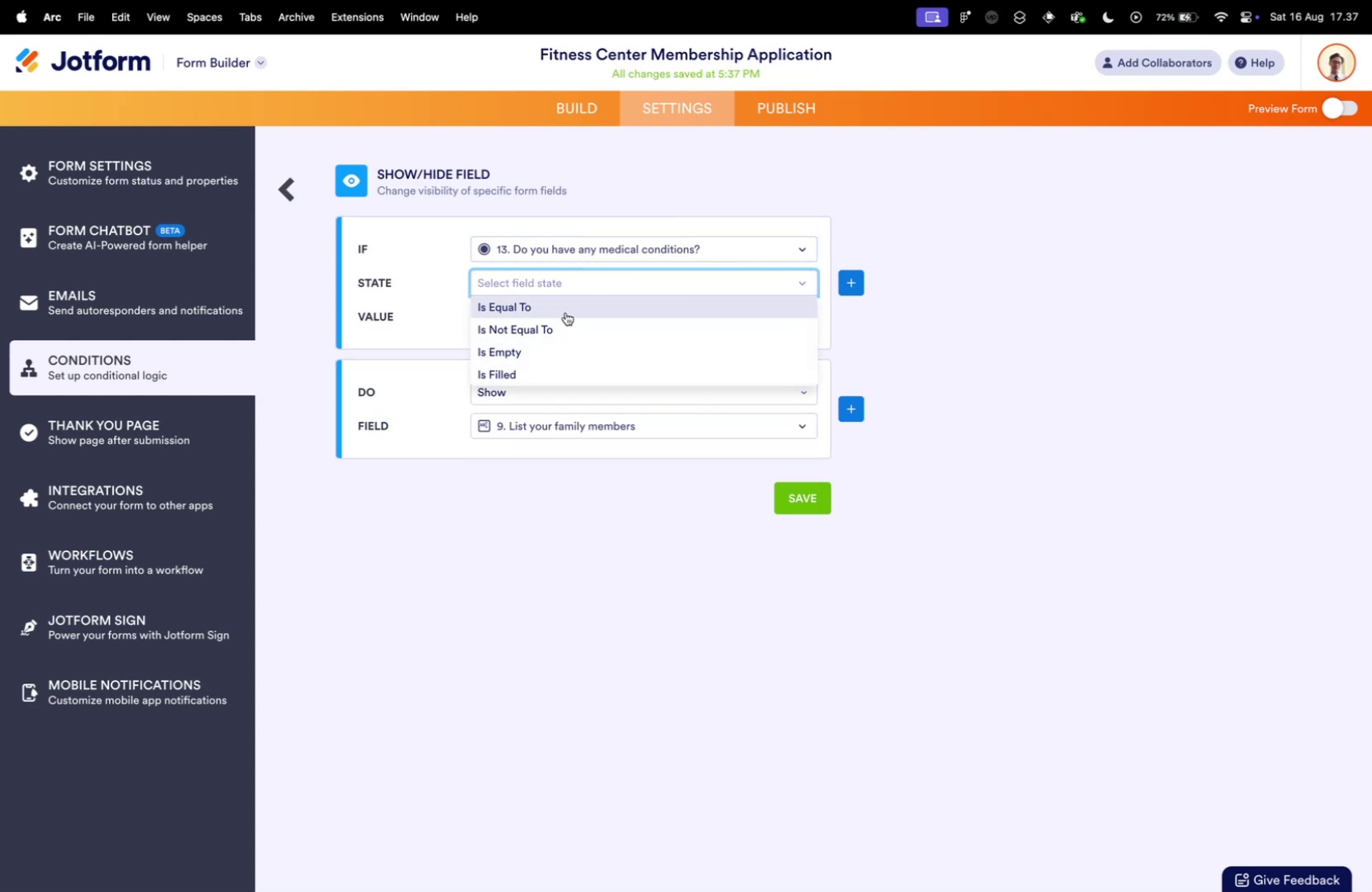 
double_click([574, 314])
 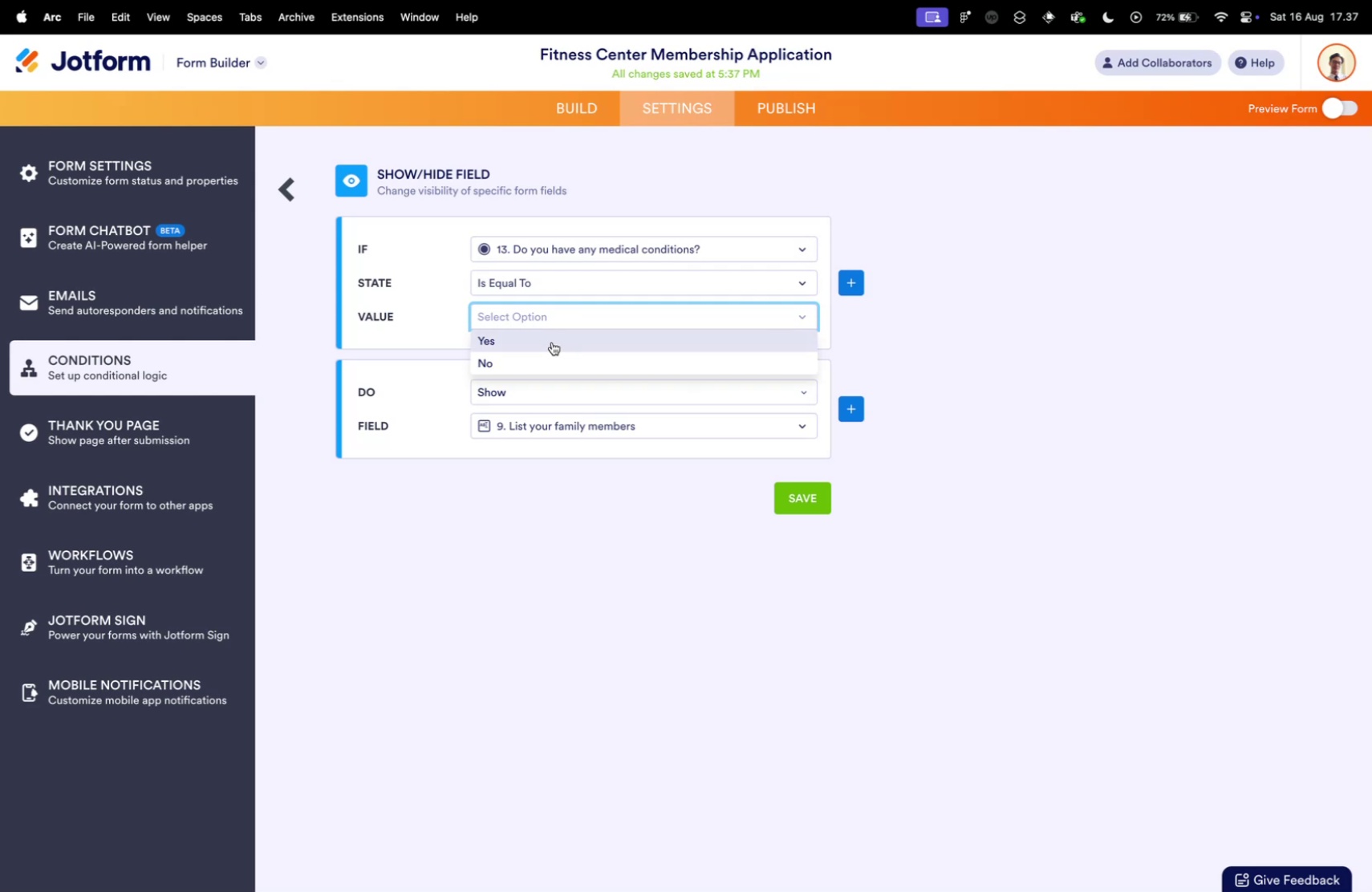 
left_click([550, 341])
 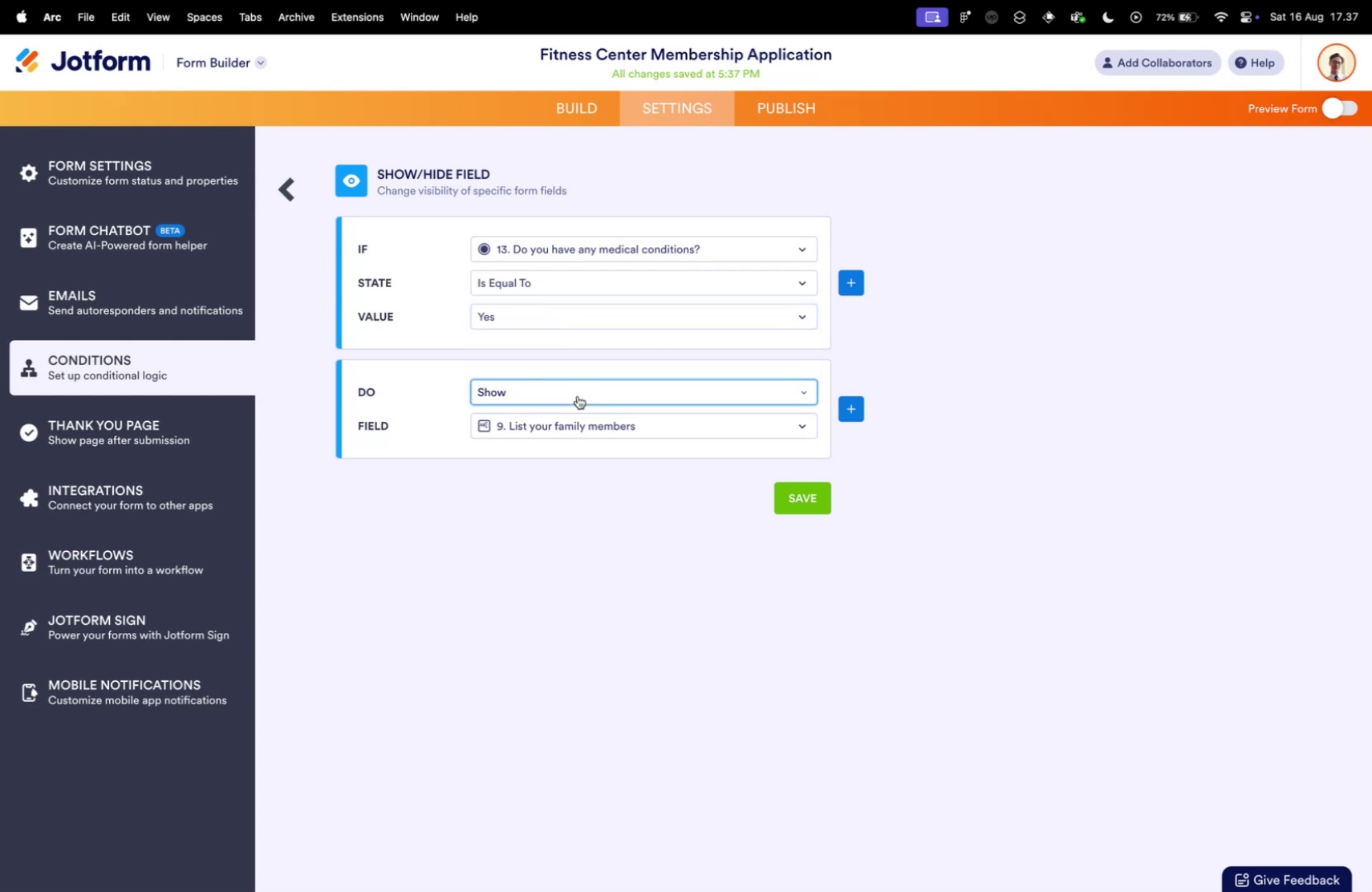 
double_click([578, 395])
 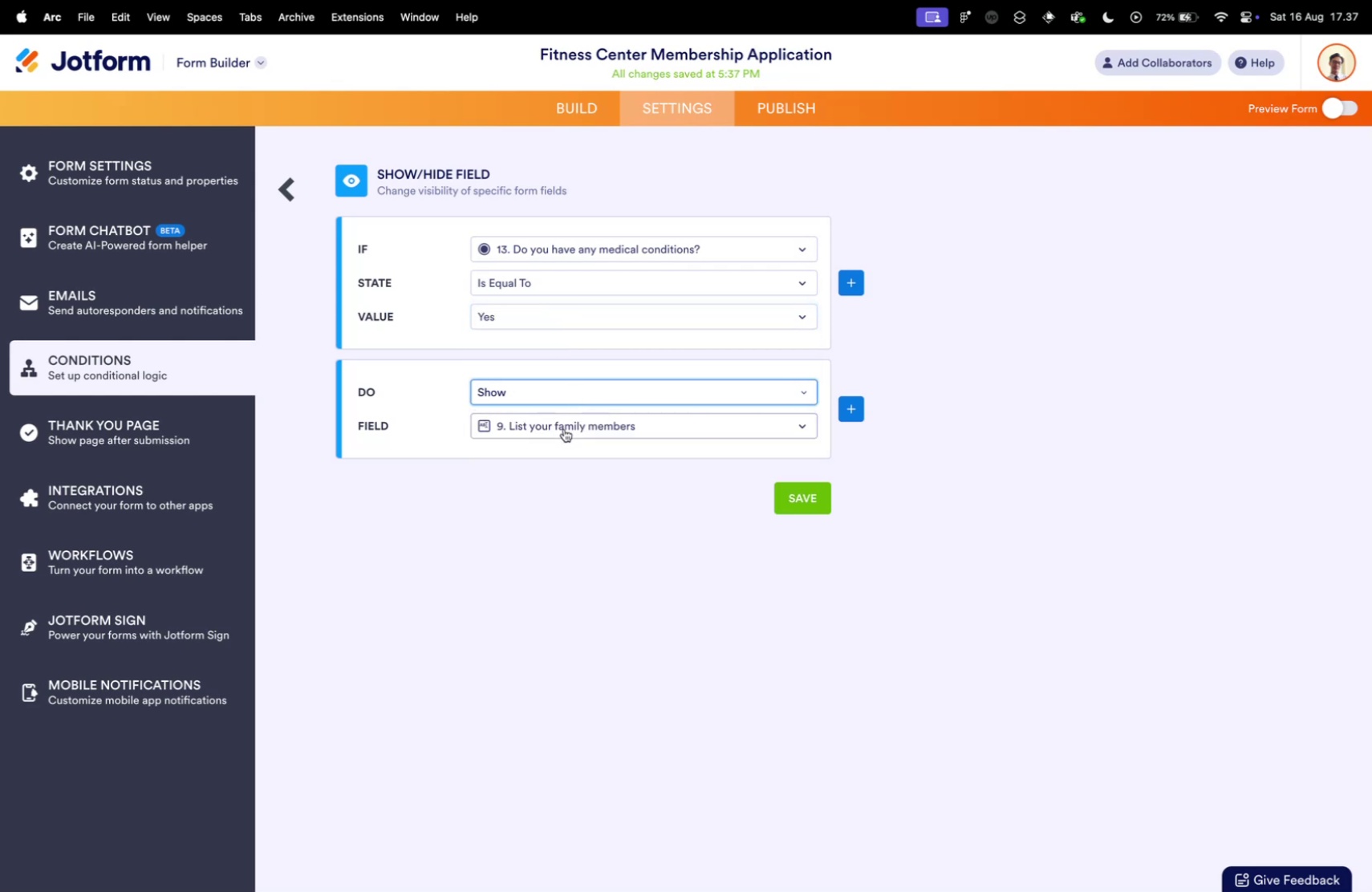 
triple_click([564, 428])
 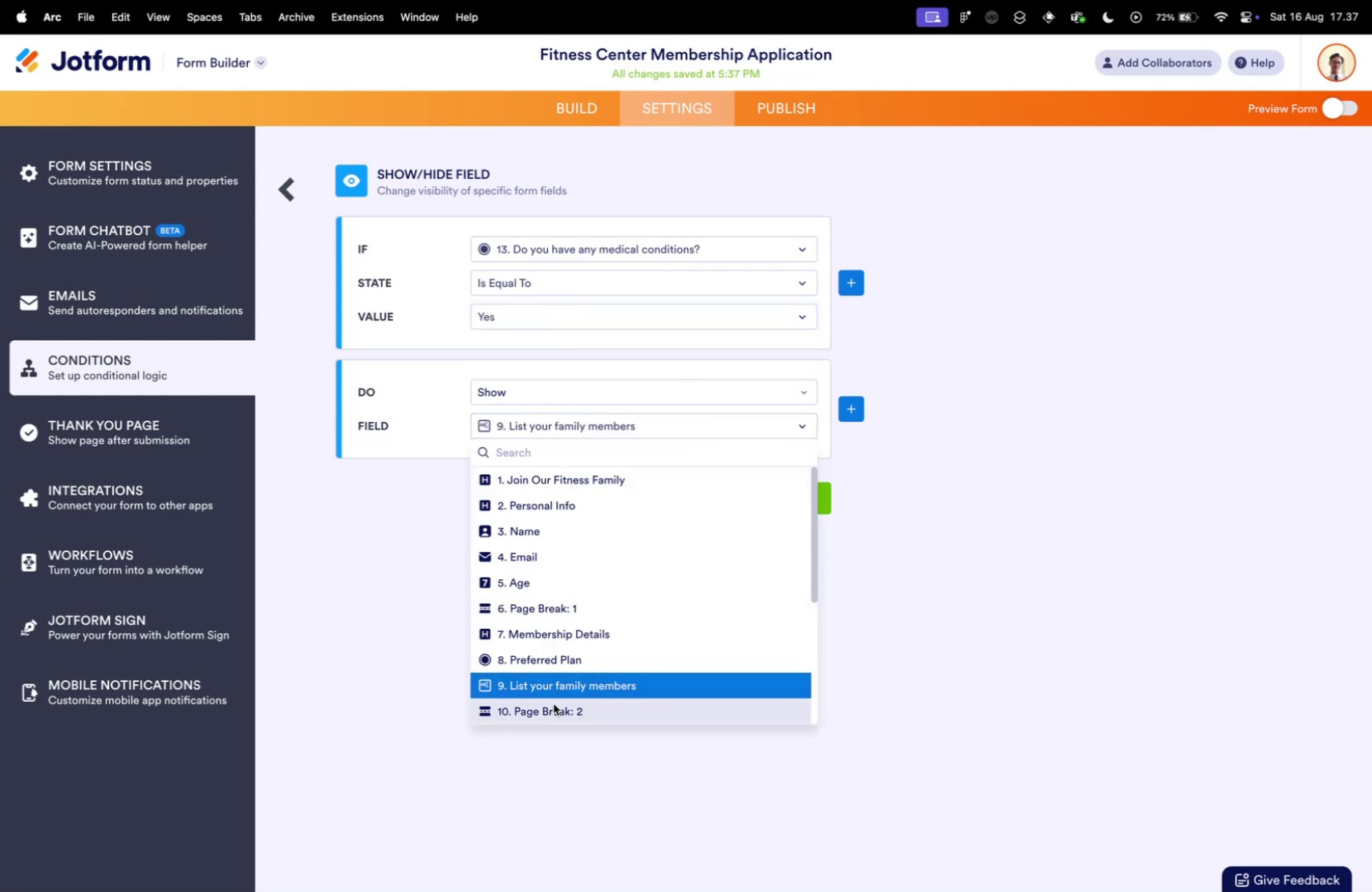 
scroll: coordinate [552, 695], scroll_direction: down, amount: 4.0
 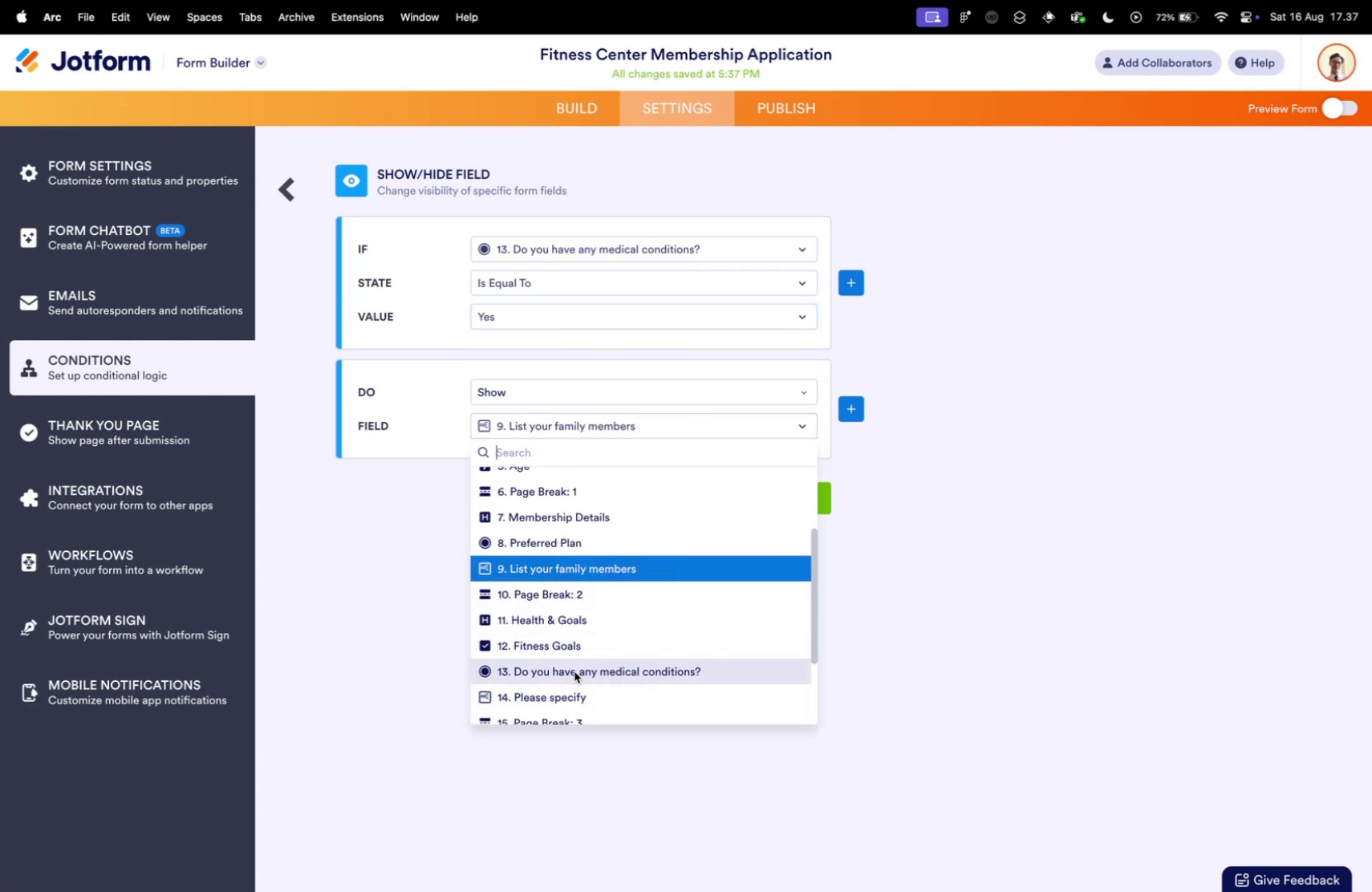 
left_click([583, 691])
 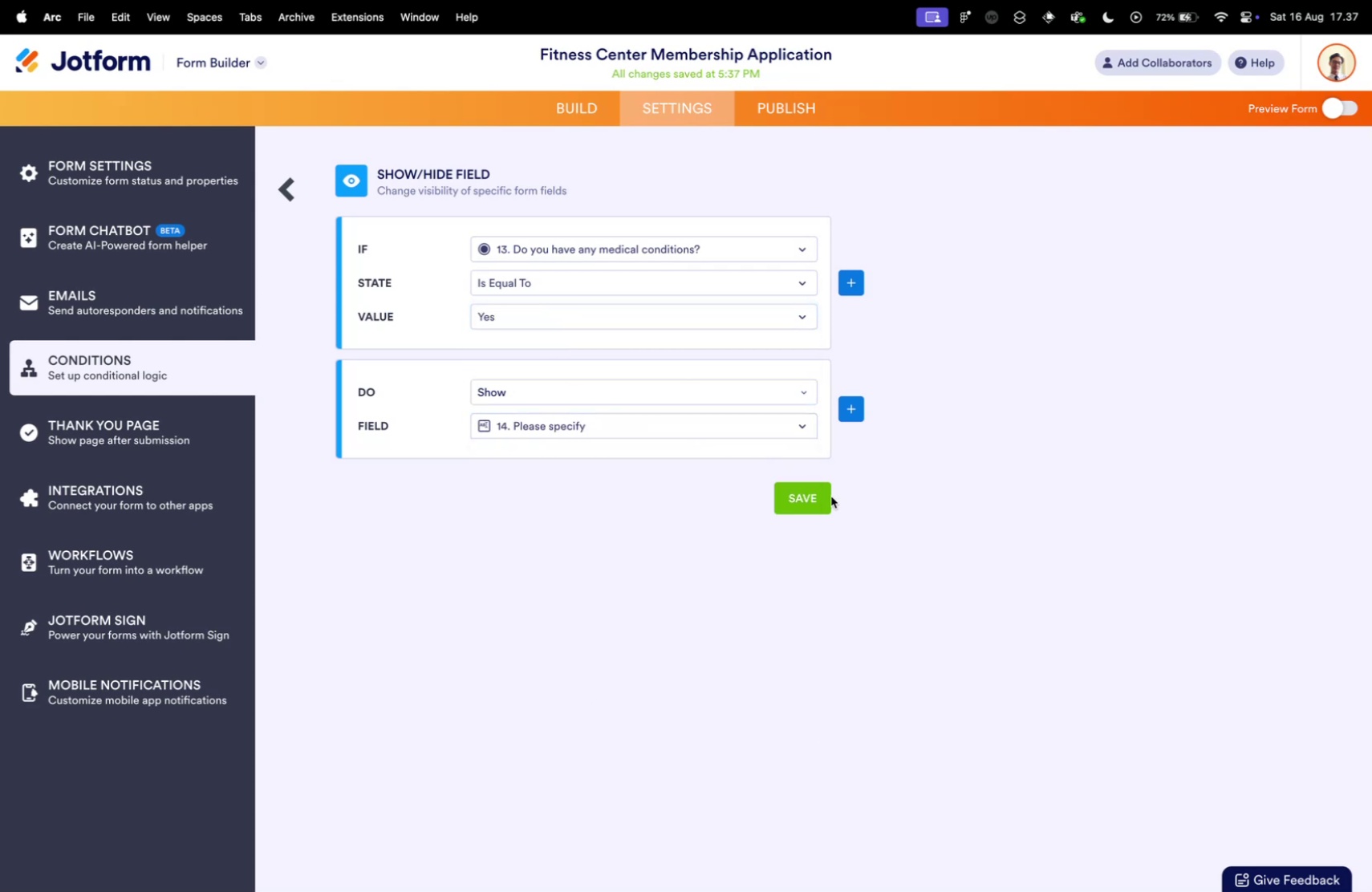 
left_click([814, 493])
 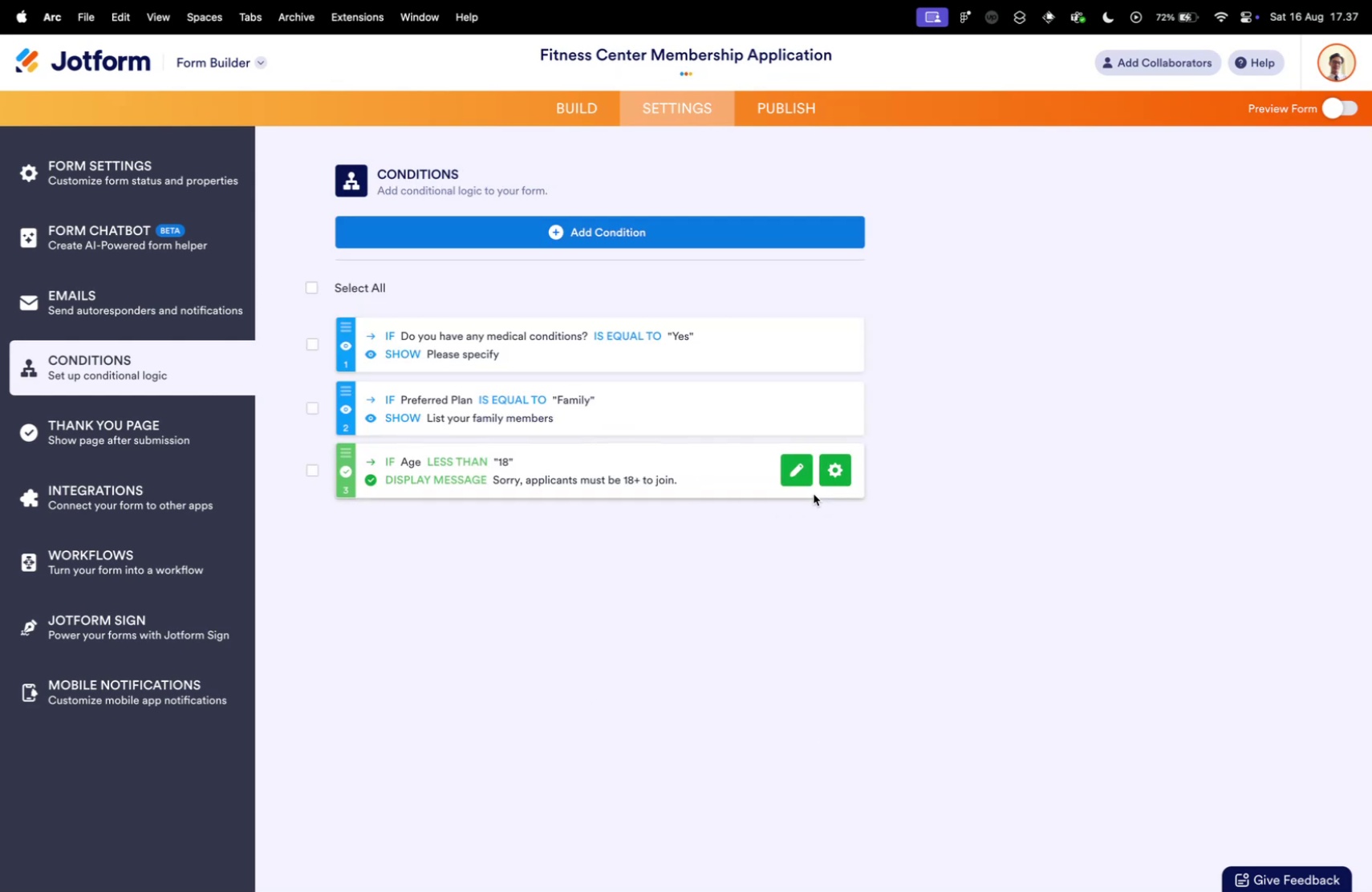 
key(Control+ControlLeft)
 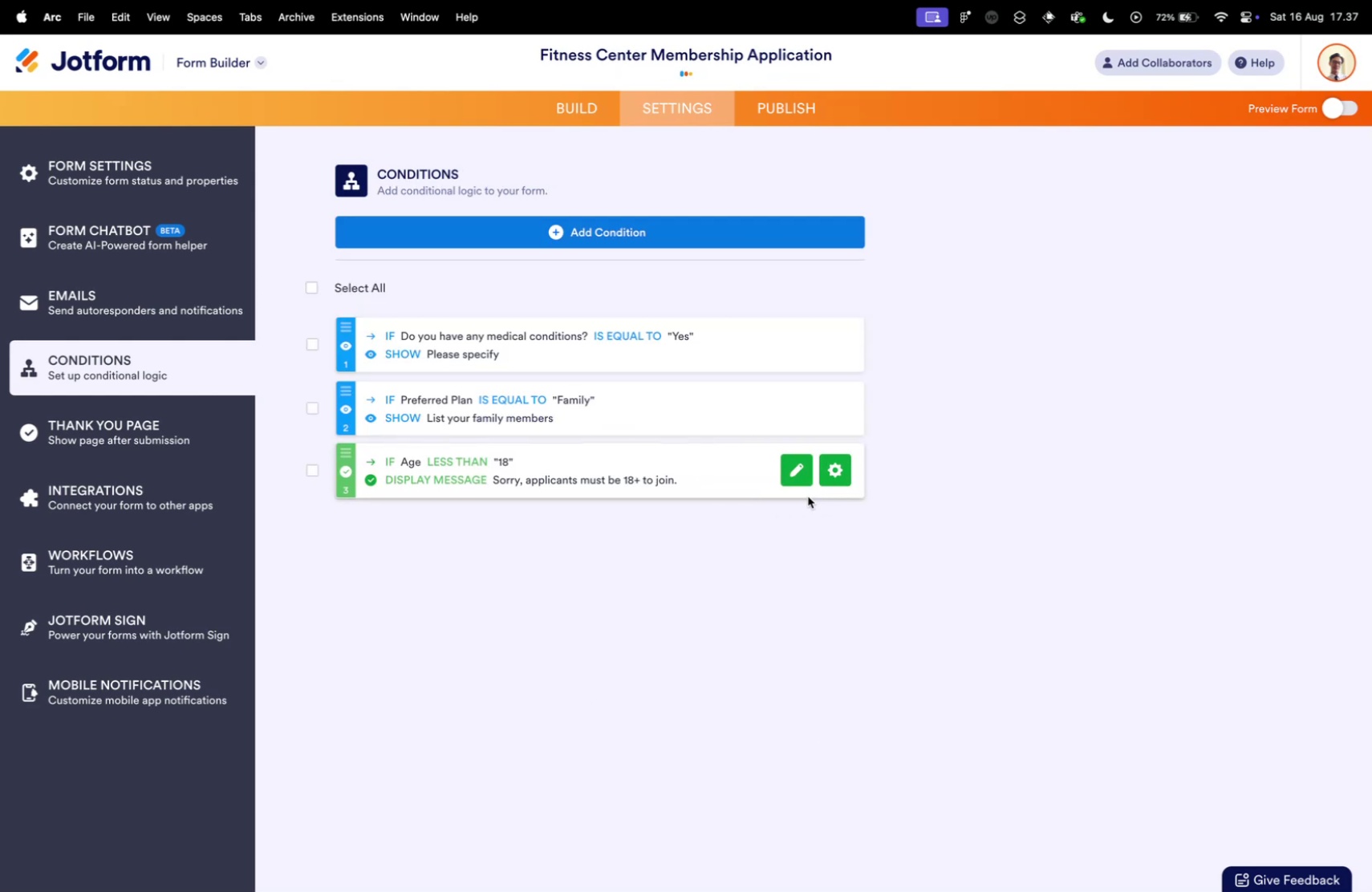 
key(Control+Tab)
 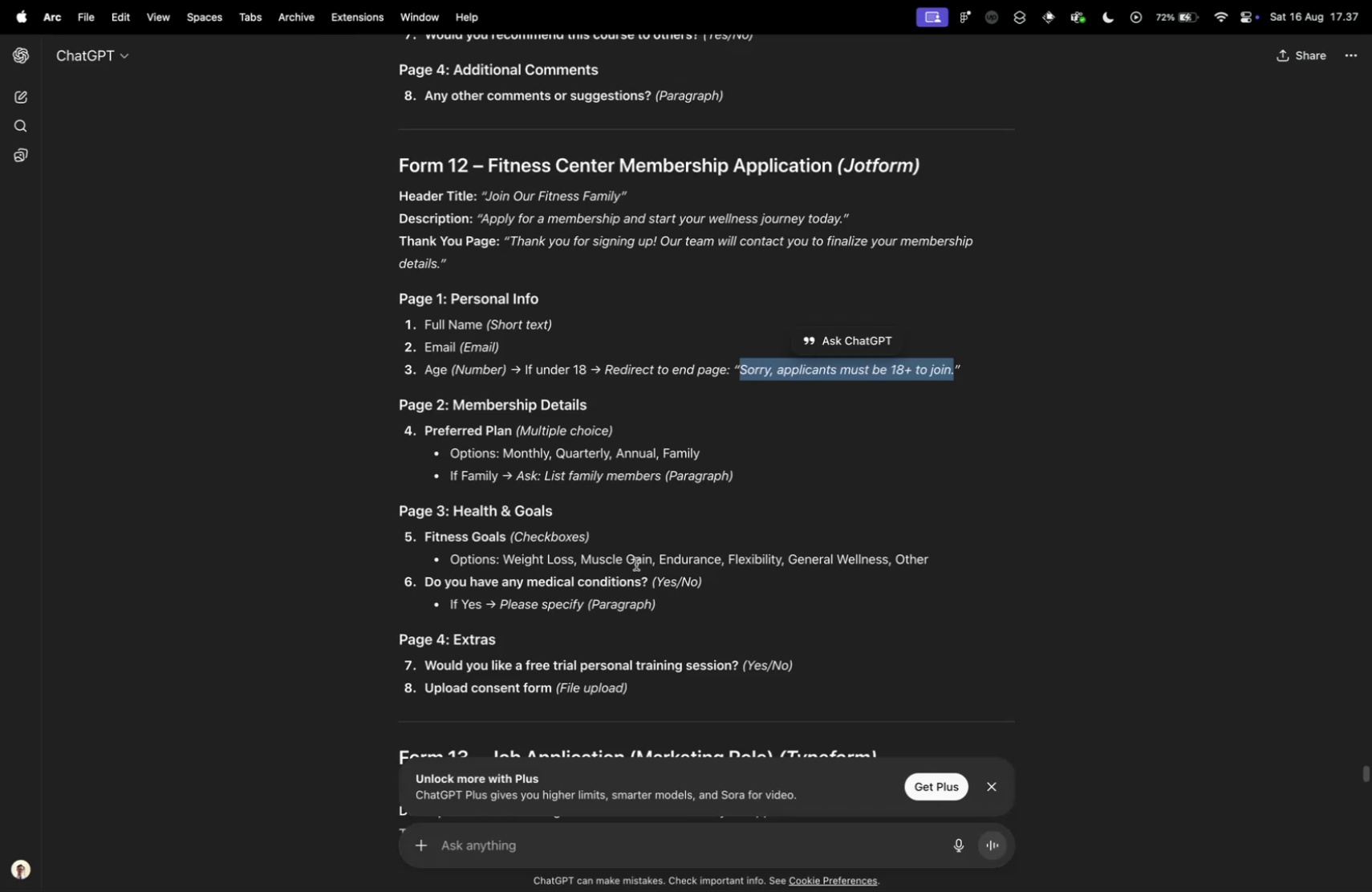 
left_click([643, 448])
 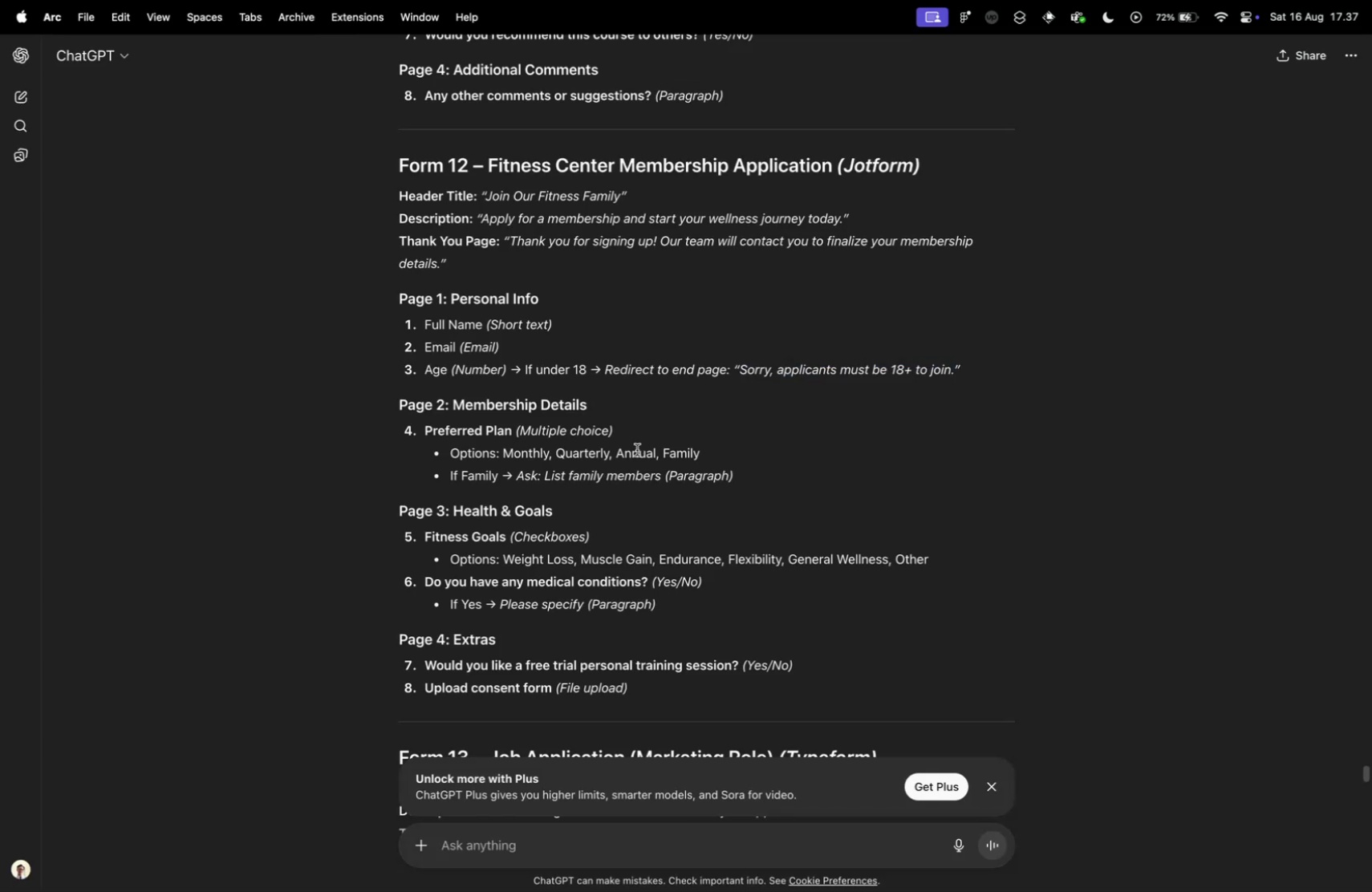 
scroll: coordinate [486, 464], scroll_direction: down, amount: 7.0
 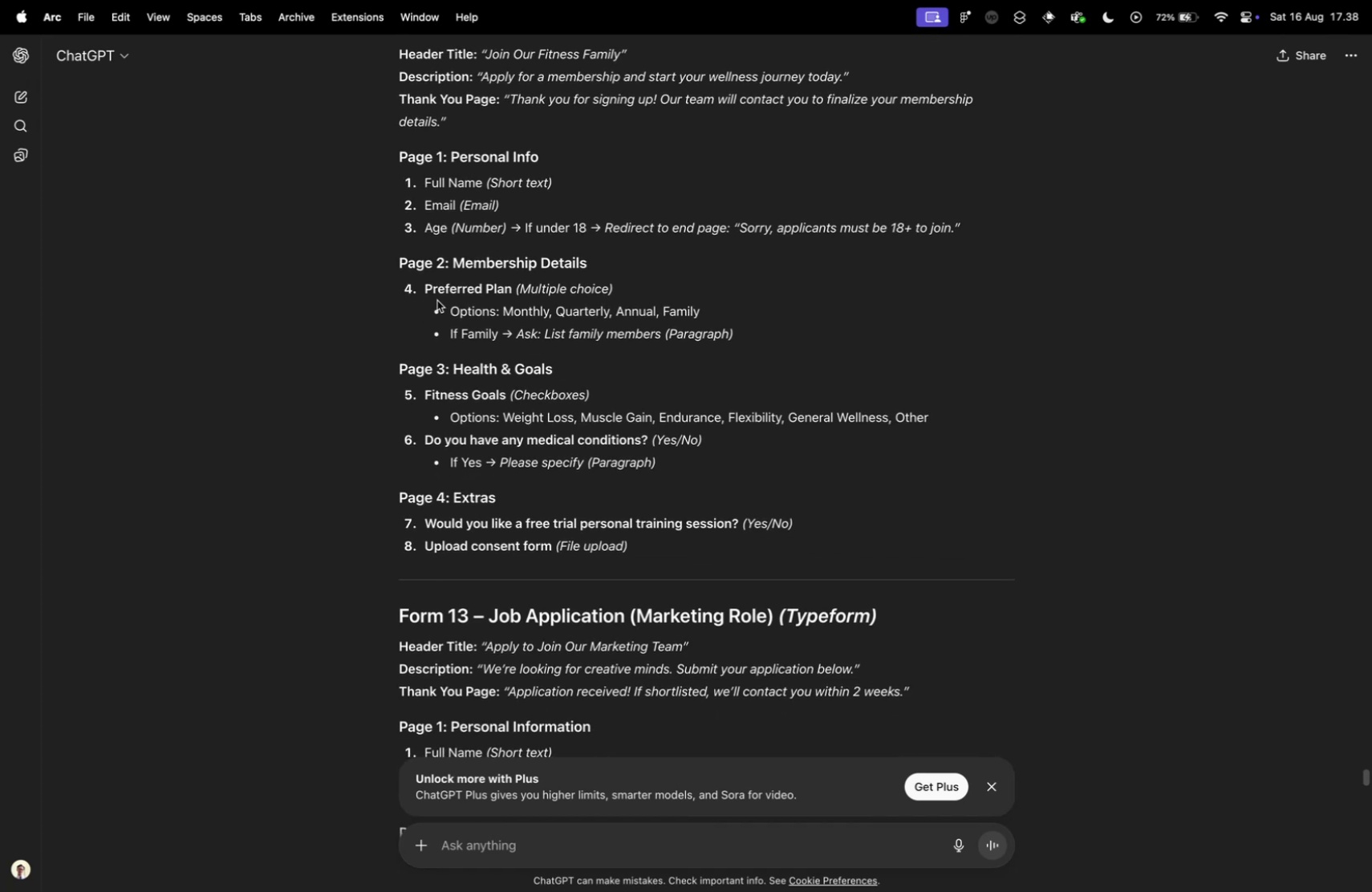 
wait(6.25)
 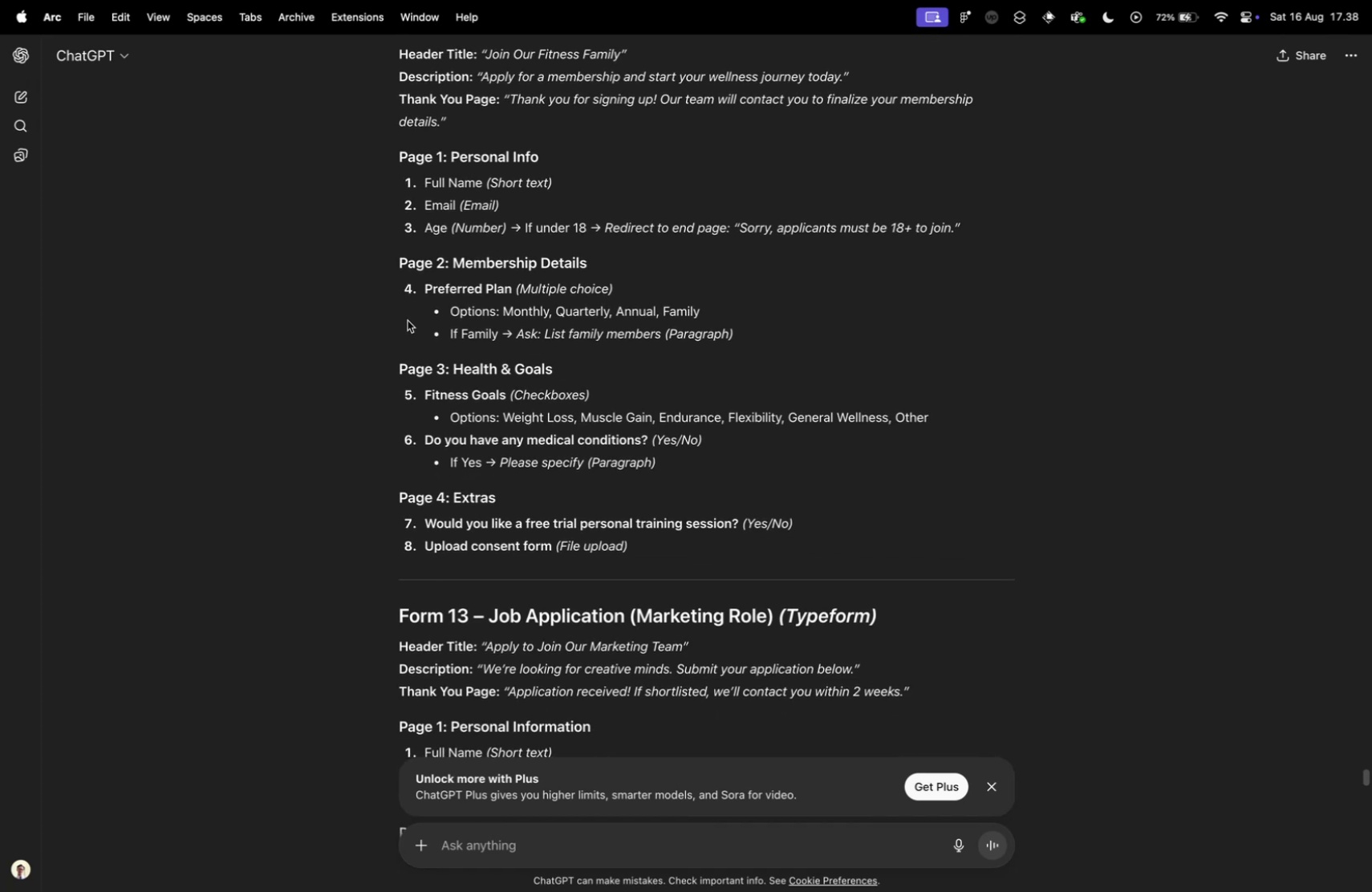 
scroll: coordinate [440, 301], scroll_direction: down, amount: 3.0
 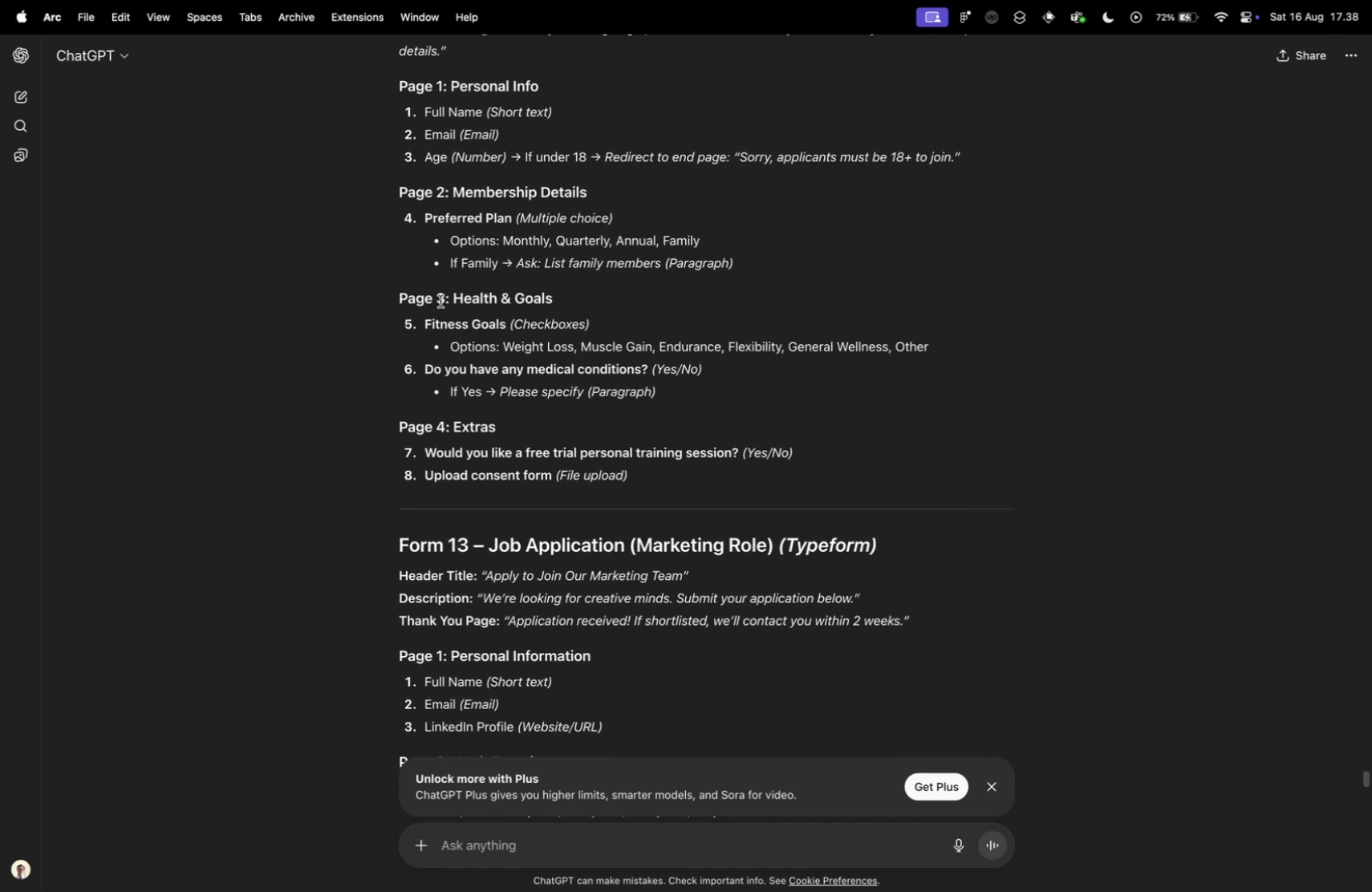 
scroll: coordinate [452, 298], scroll_direction: up, amount: 4.0
 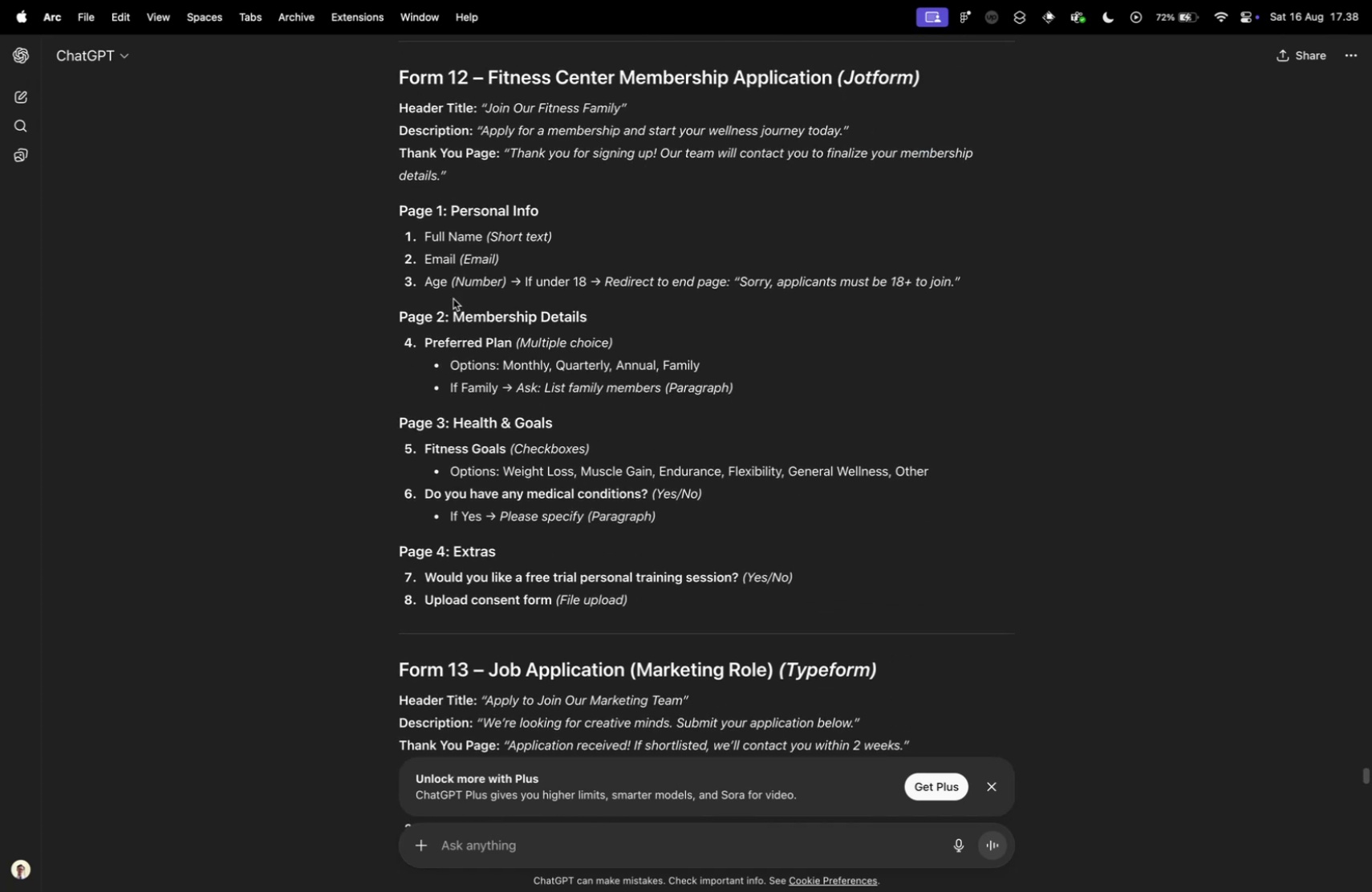 
key(Control+ControlLeft)
 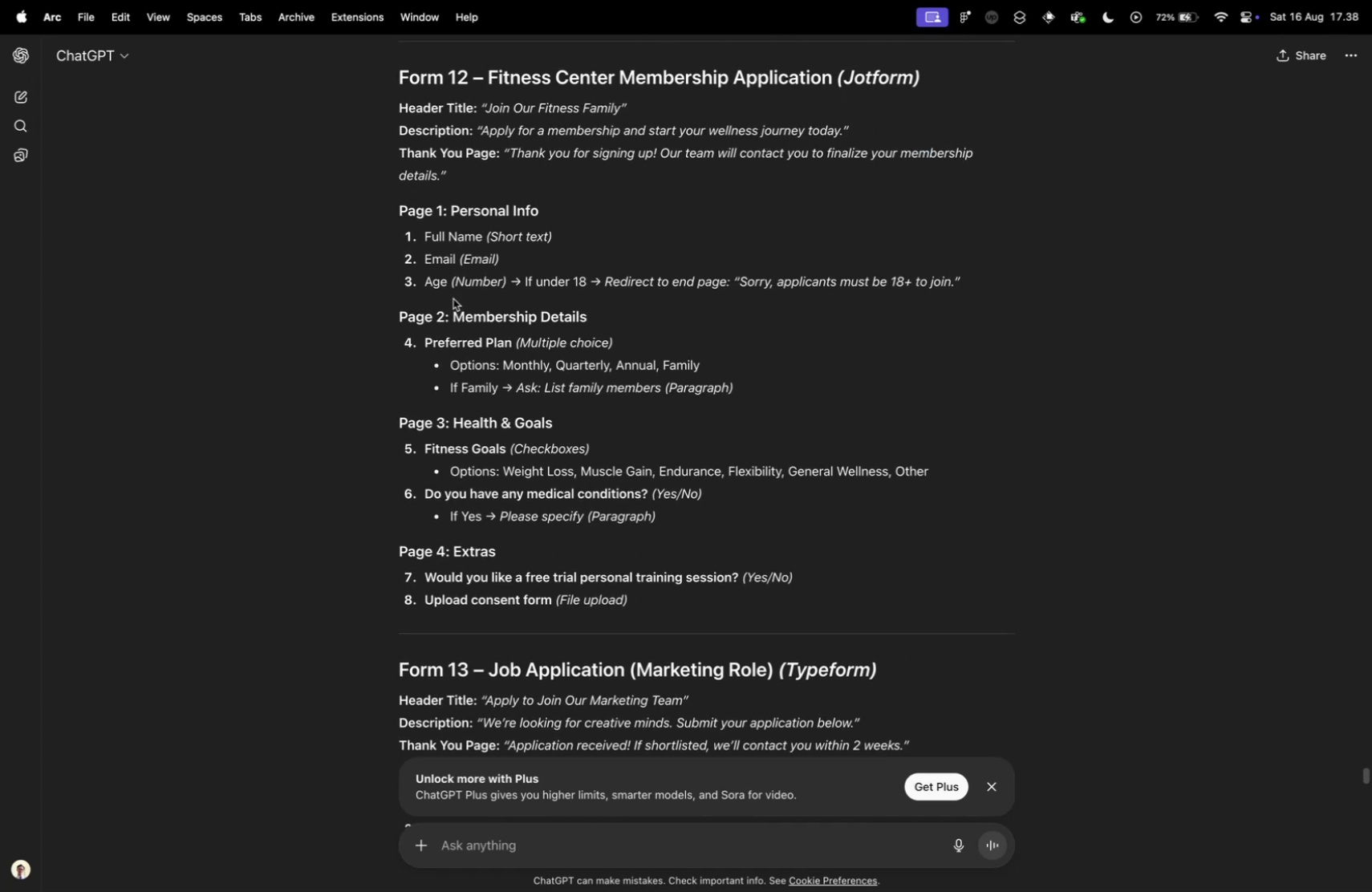 
key(Control+Tab)
 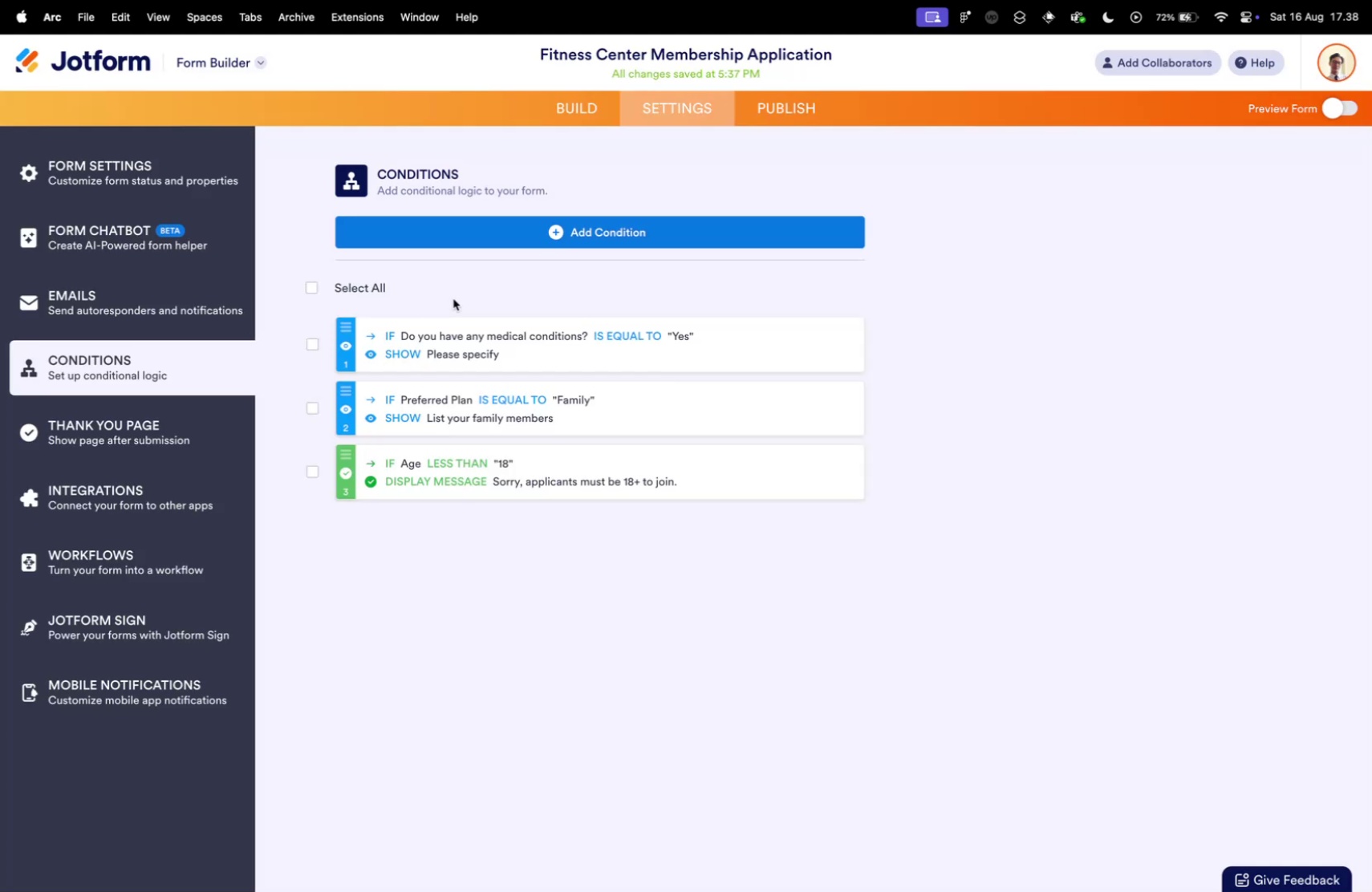 
key(Control+ControlLeft)
 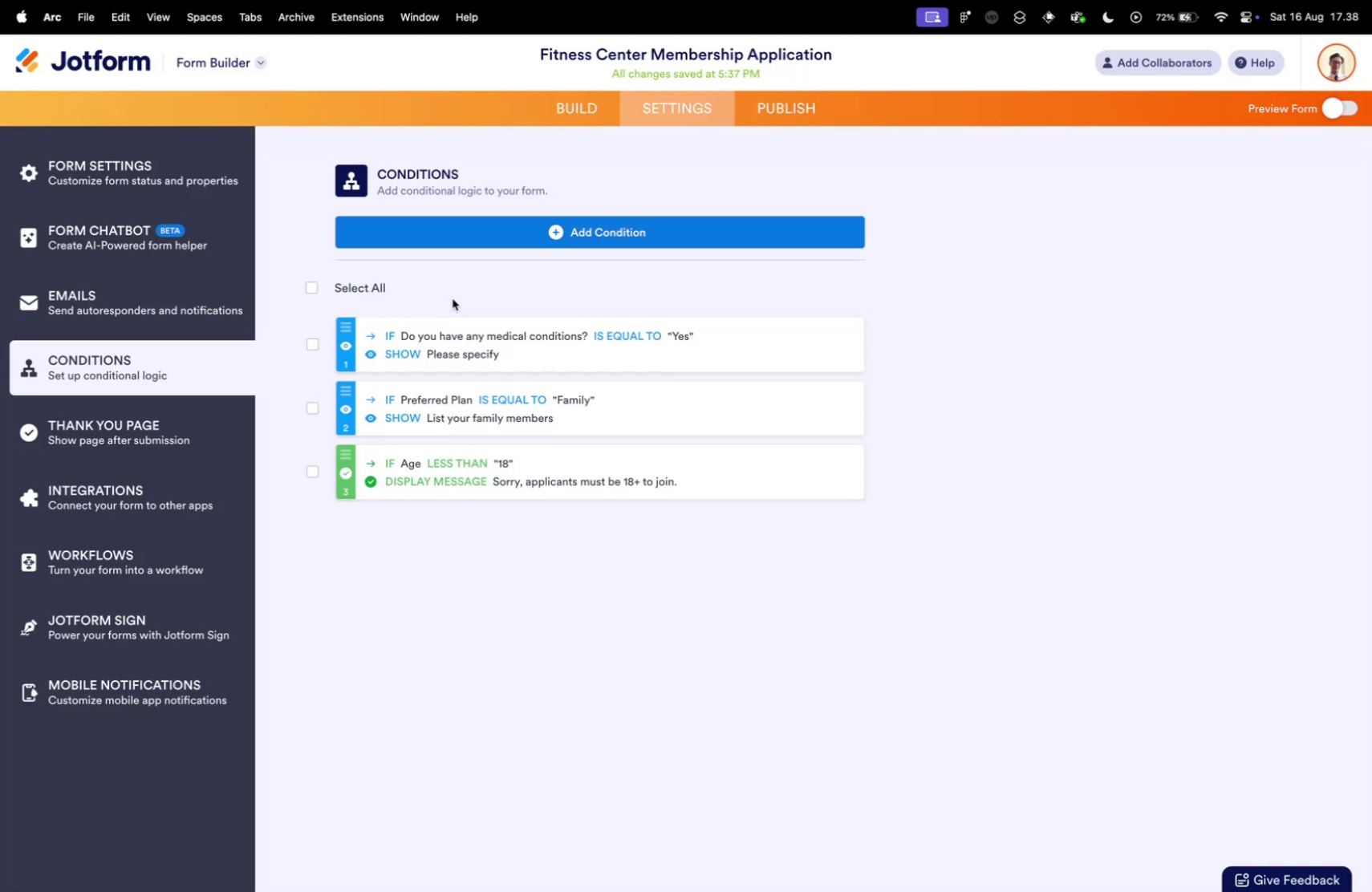 
key(Control+Tab)
 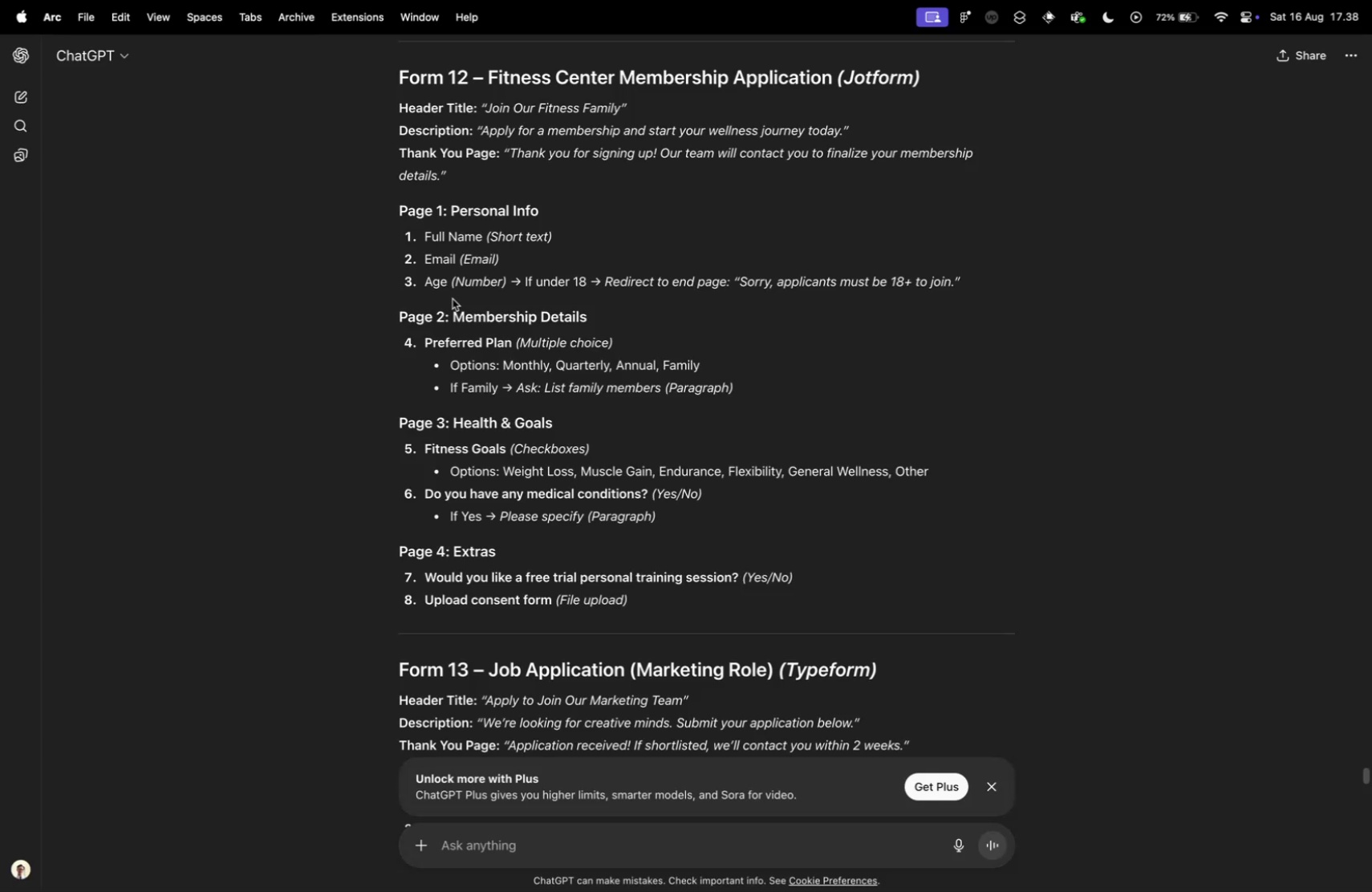 
scroll: coordinate [453, 298], scroll_direction: down, amount: 33.0
 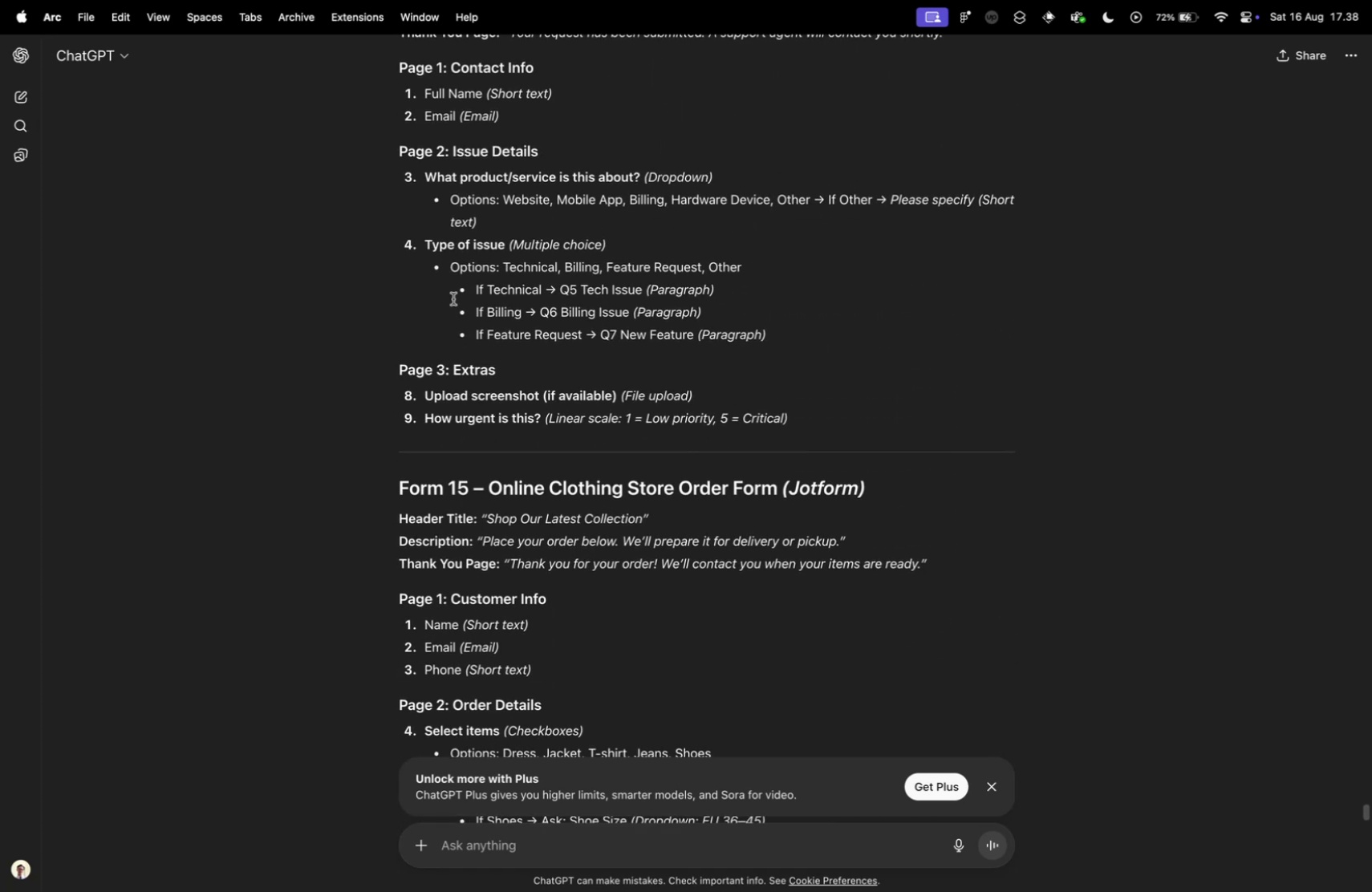 
scroll: coordinate [454, 298], scroll_direction: up, amount: 54.0
 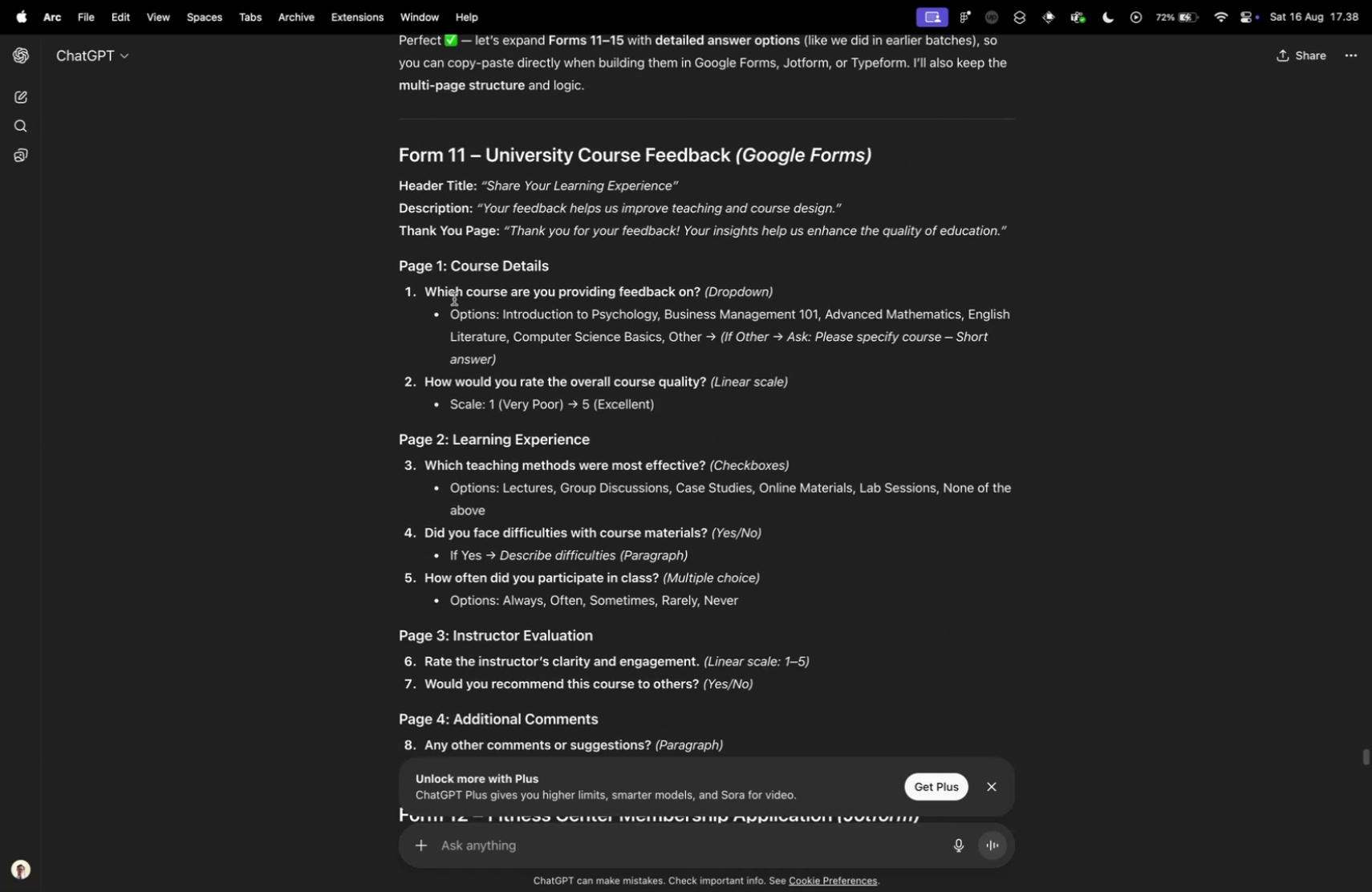 
key(Control+ControlLeft)
 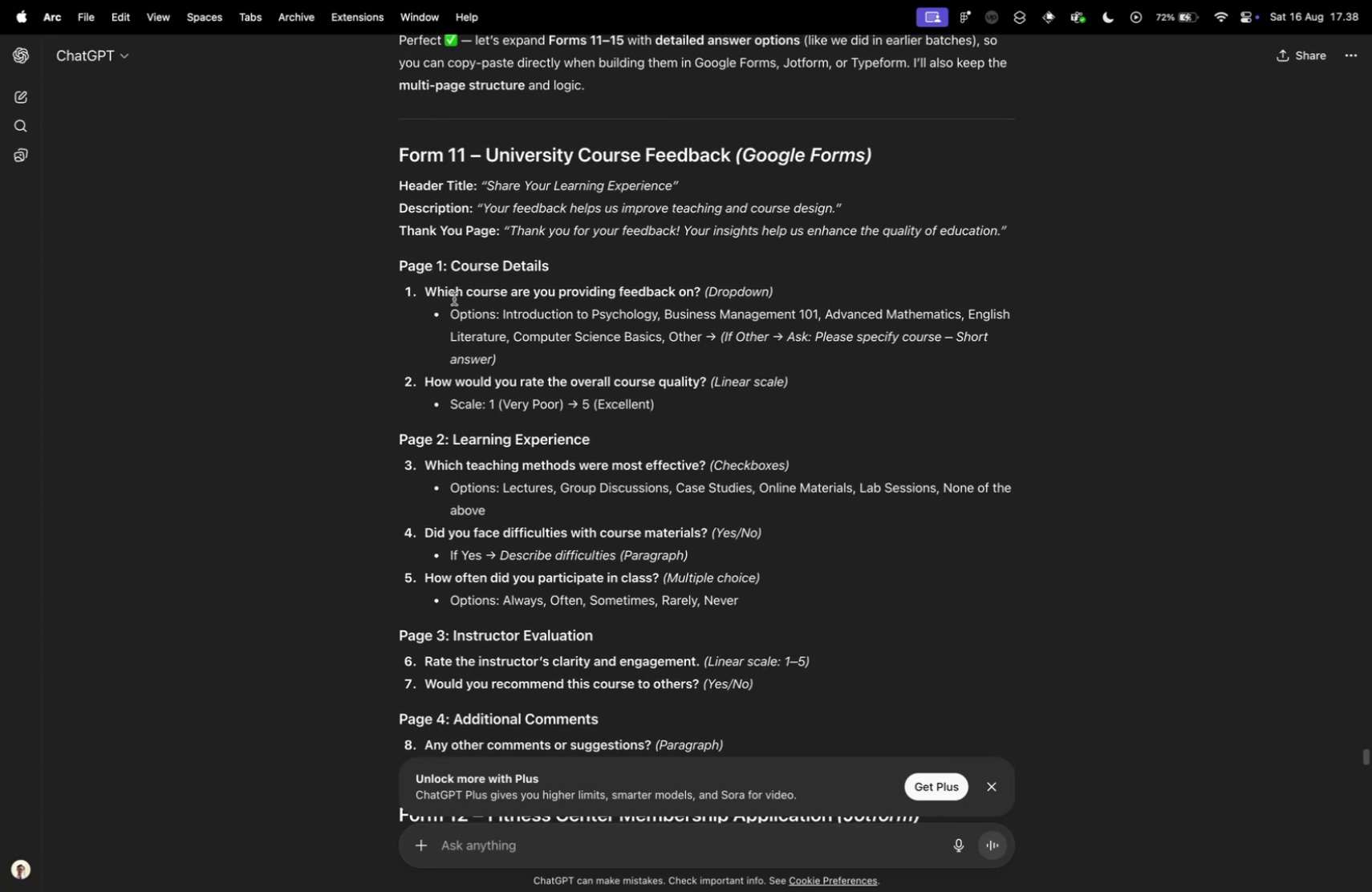 
key(Control+Tab)
 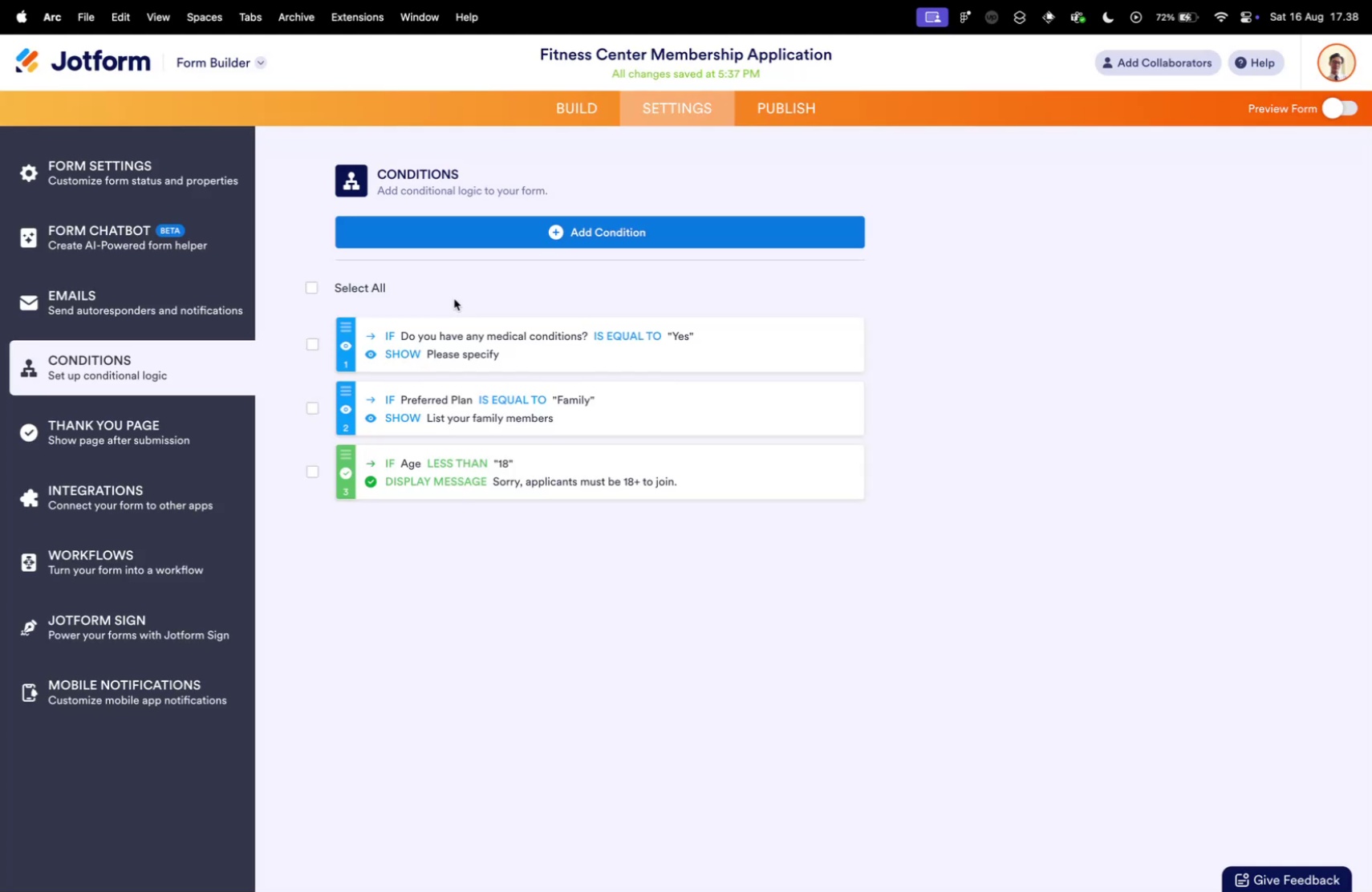 
scroll: coordinate [515, 270], scroll_direction: up, amount: 12.0
 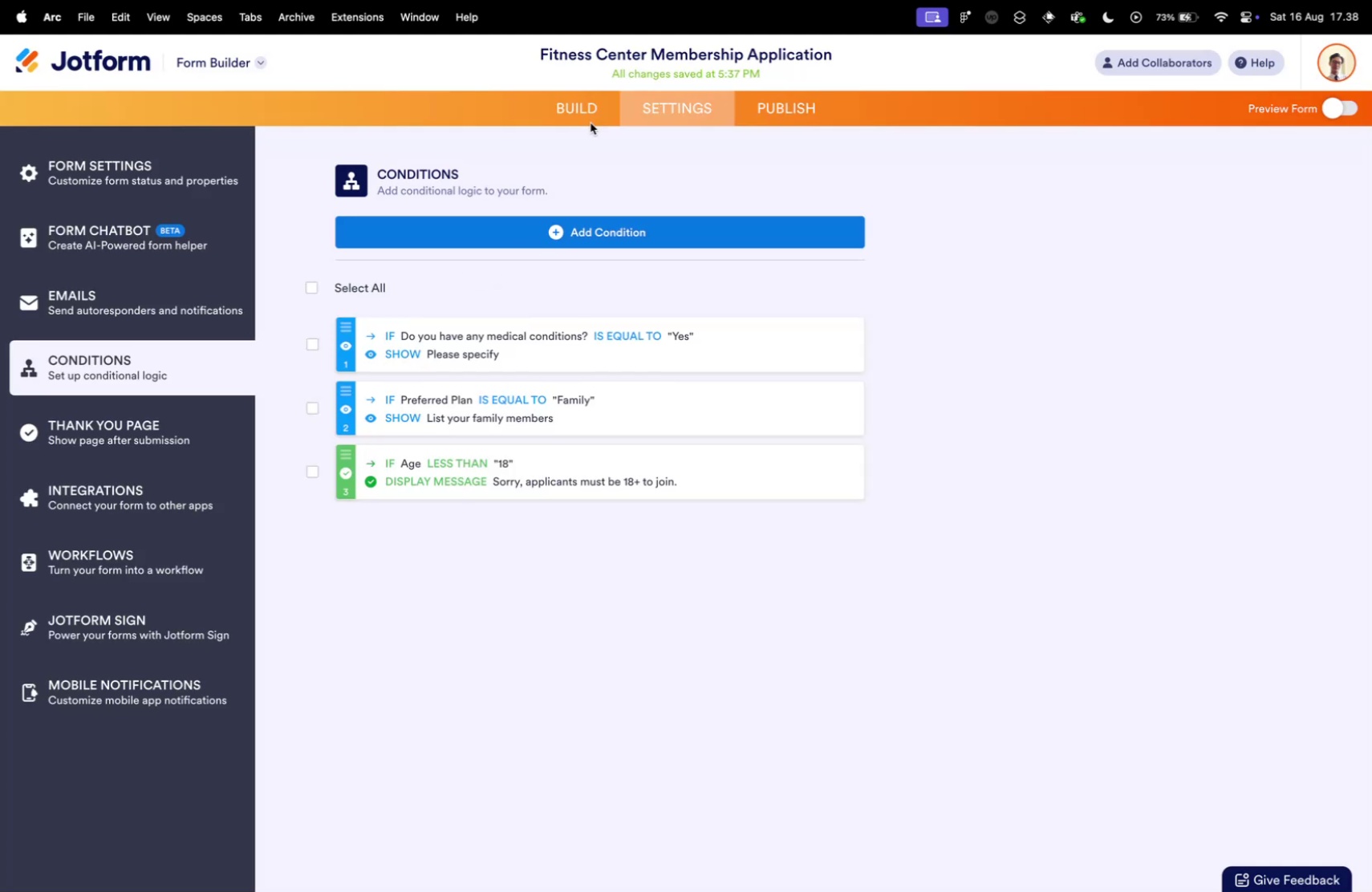 
left_click([571, 111])
 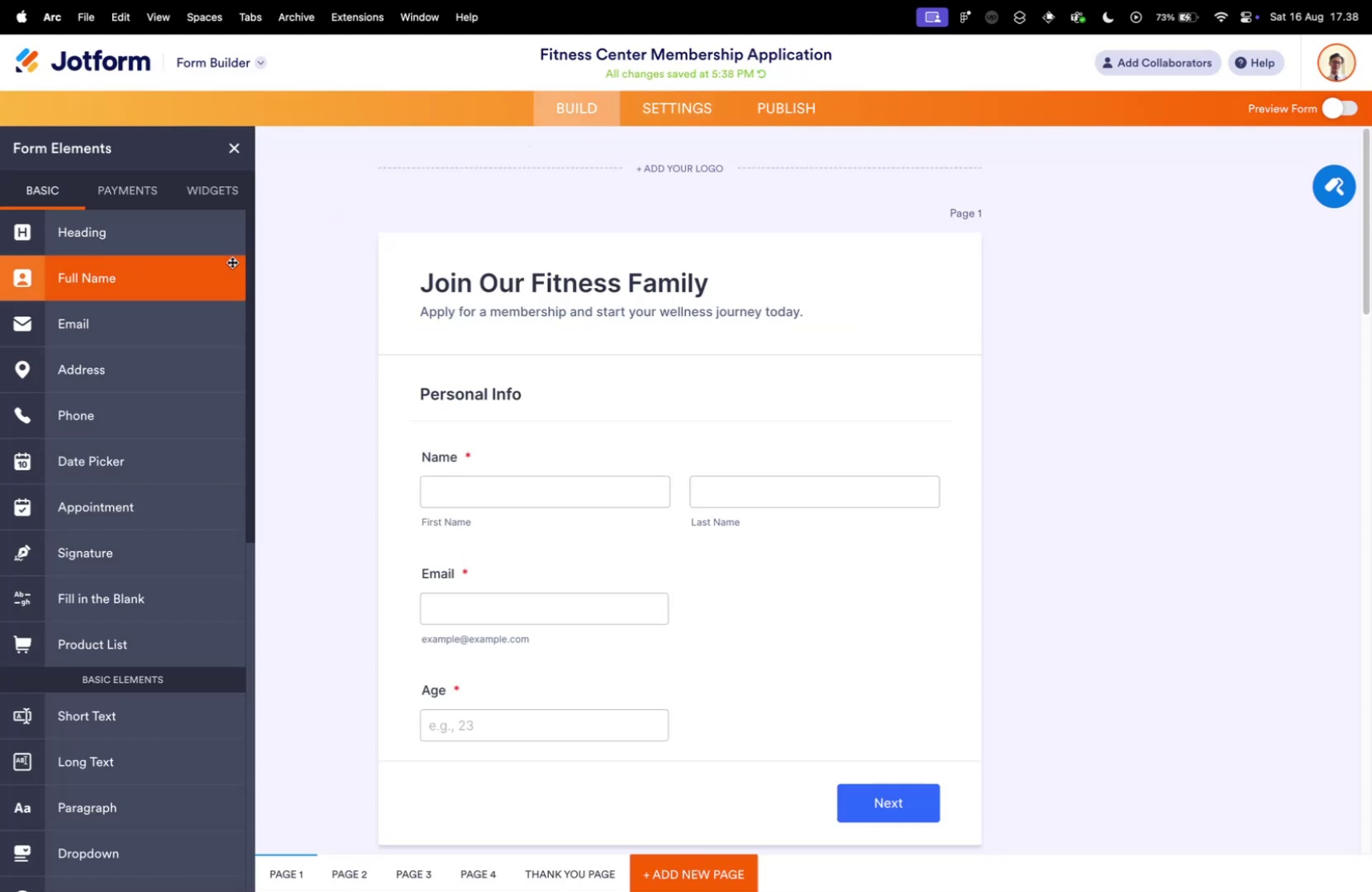 
scroll: coordinate [634, 356], scroll_direction: down, amount: 93.0
 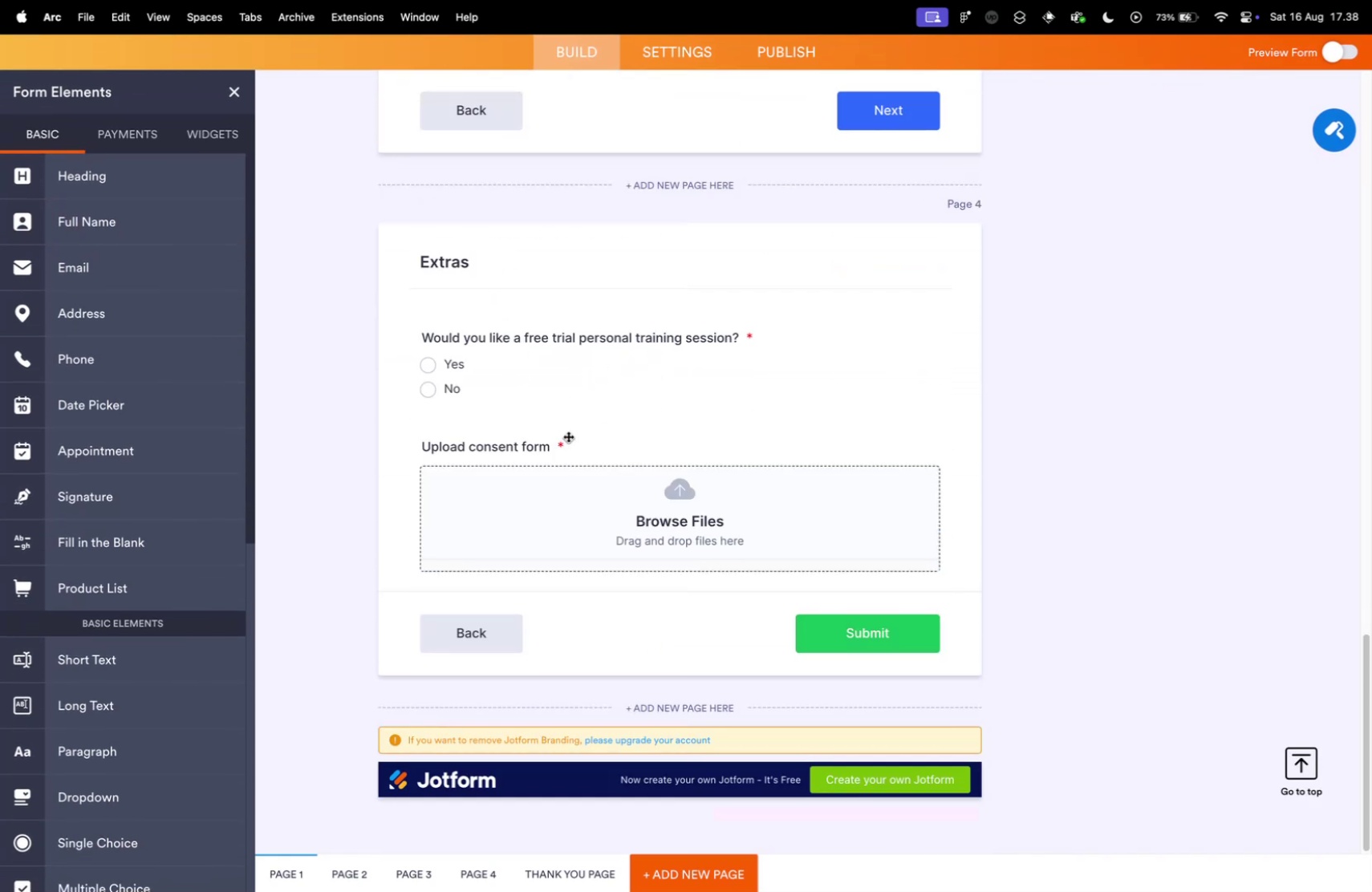 
scroll: coordinate [566, 440], scroll_direction: up, amount: 111.0
 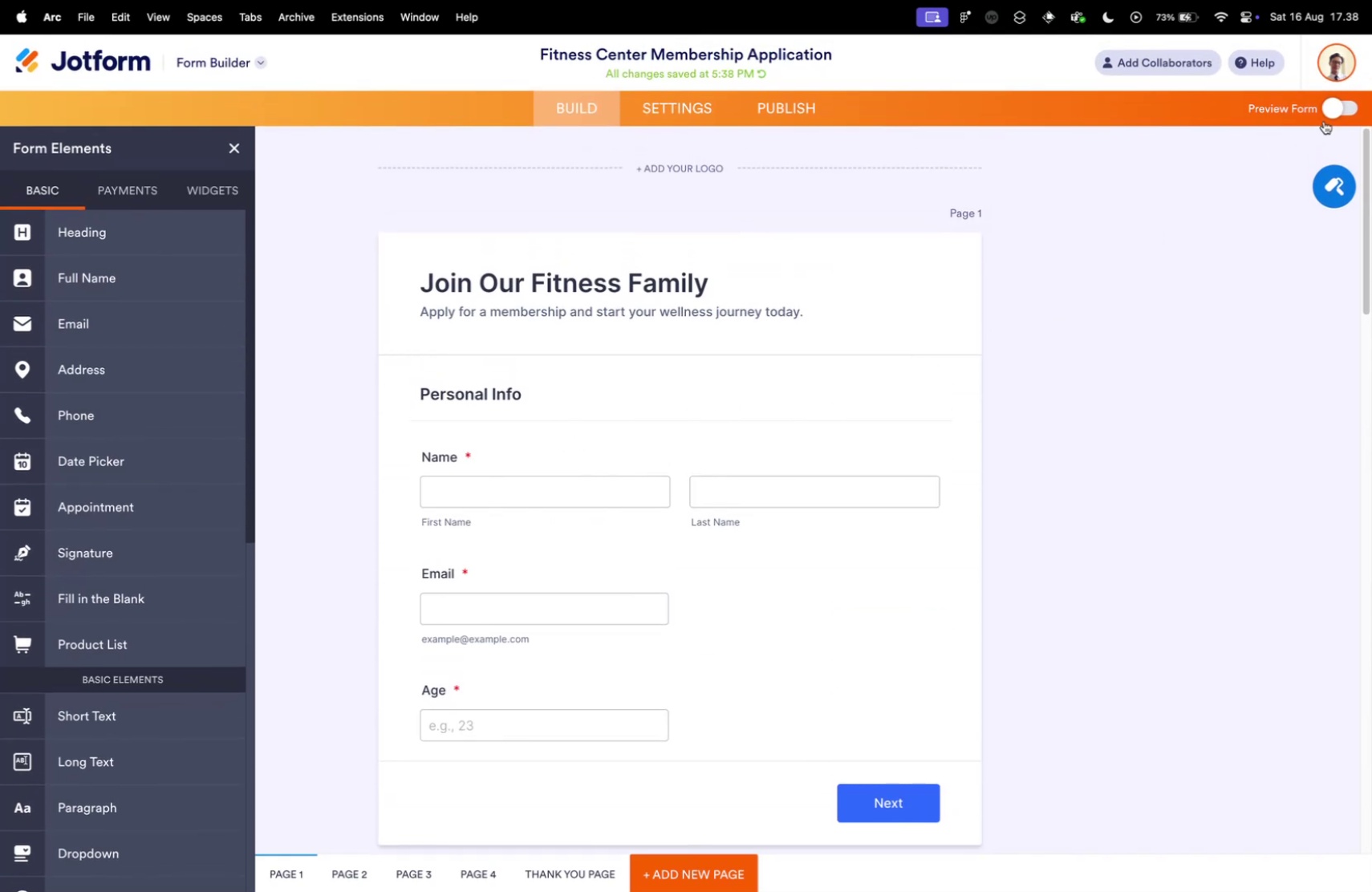 
left_click([1330, 108])
 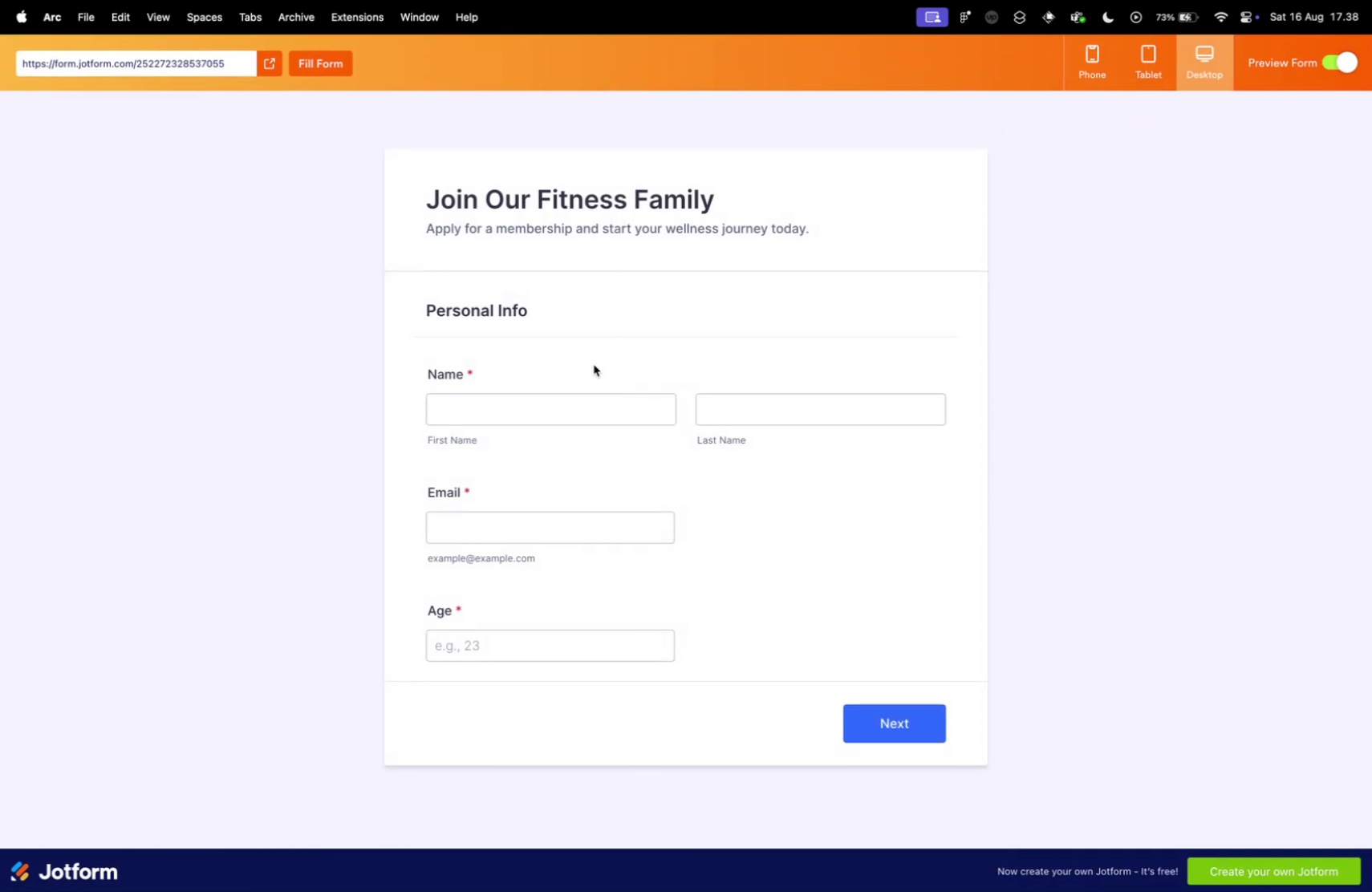 
double_click([560, 452])
 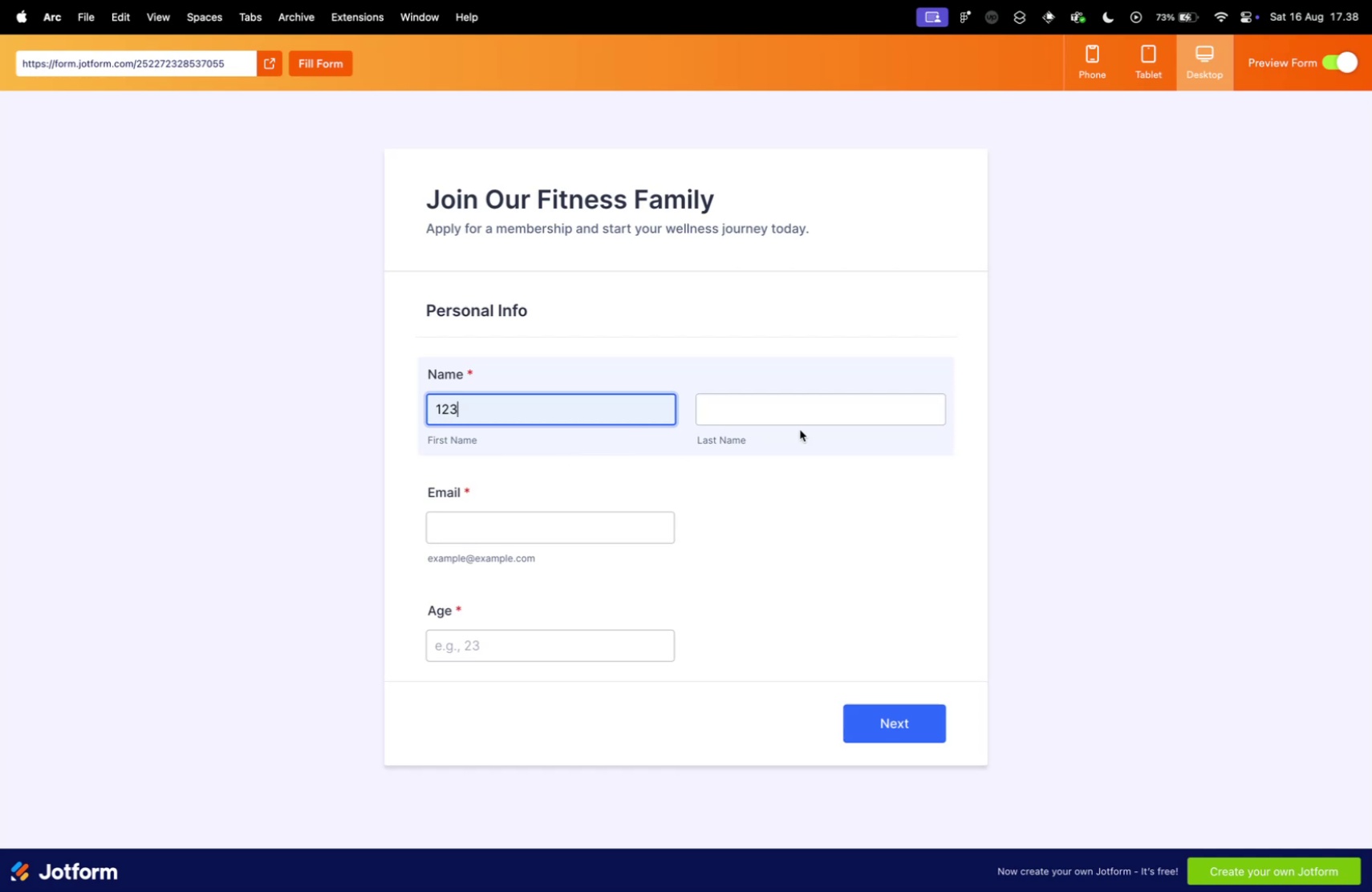 
triple_click([800, 429])
 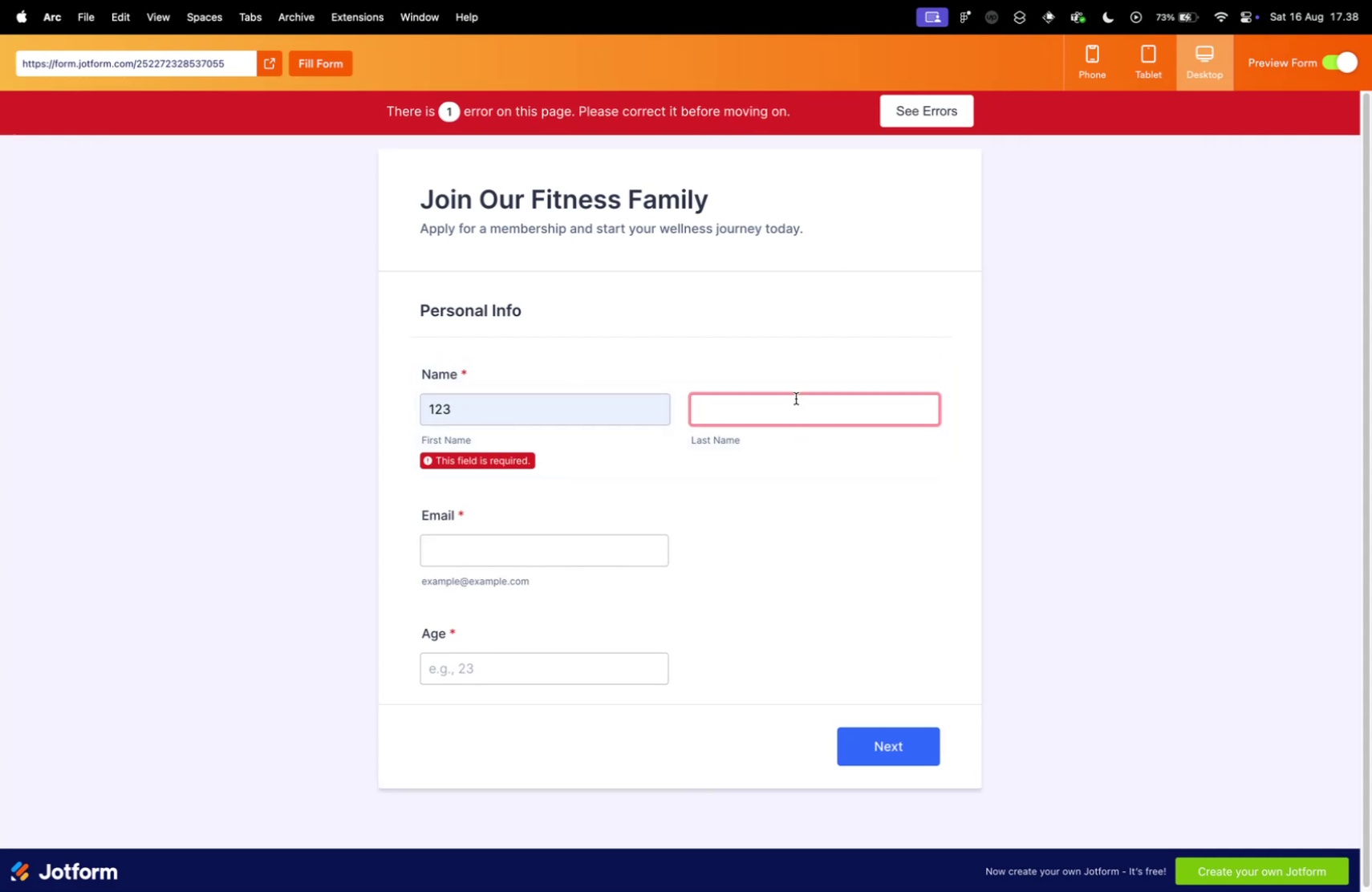 
triple_click([796, 398])
 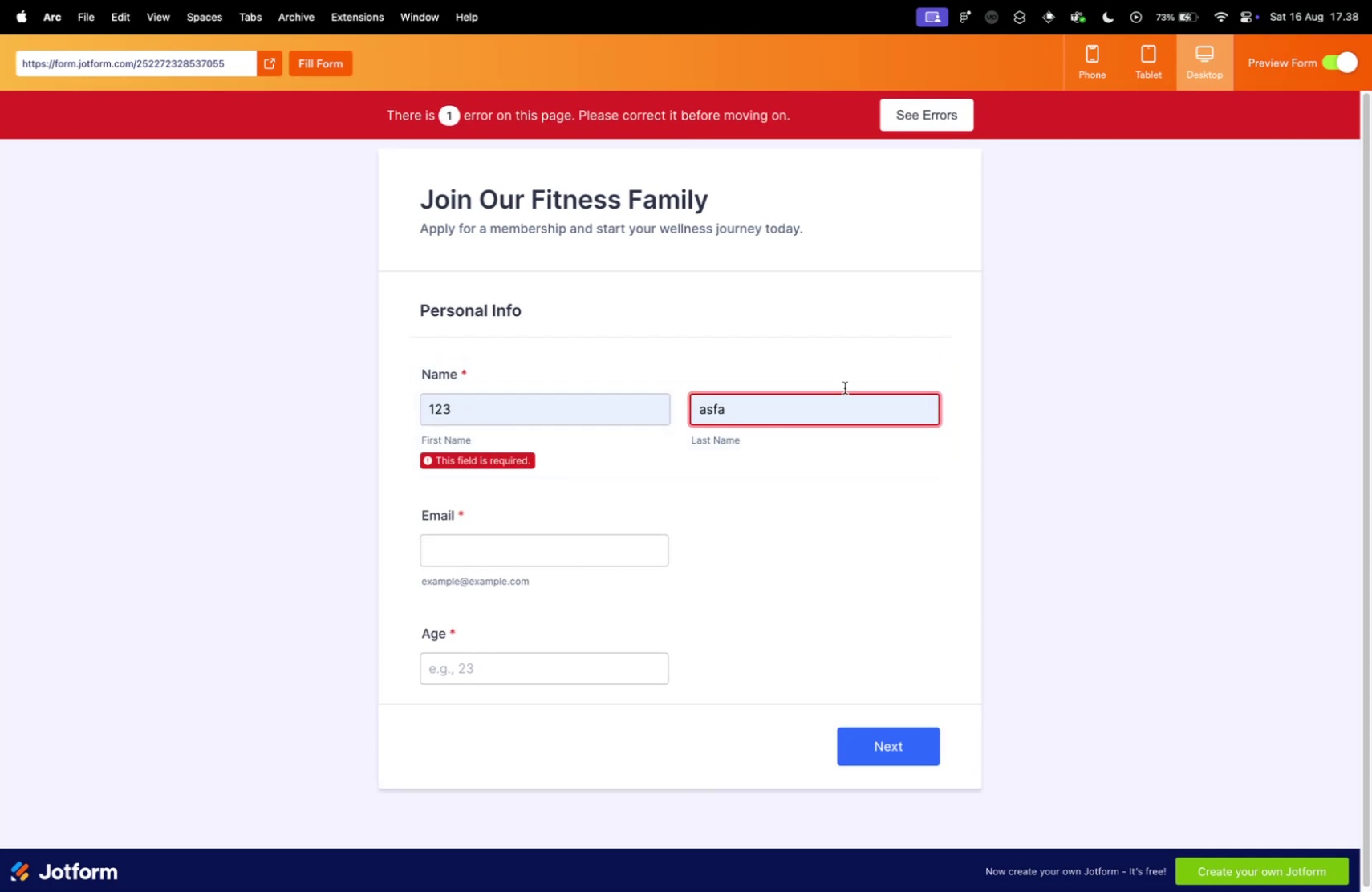 
left_click([952, 116])
 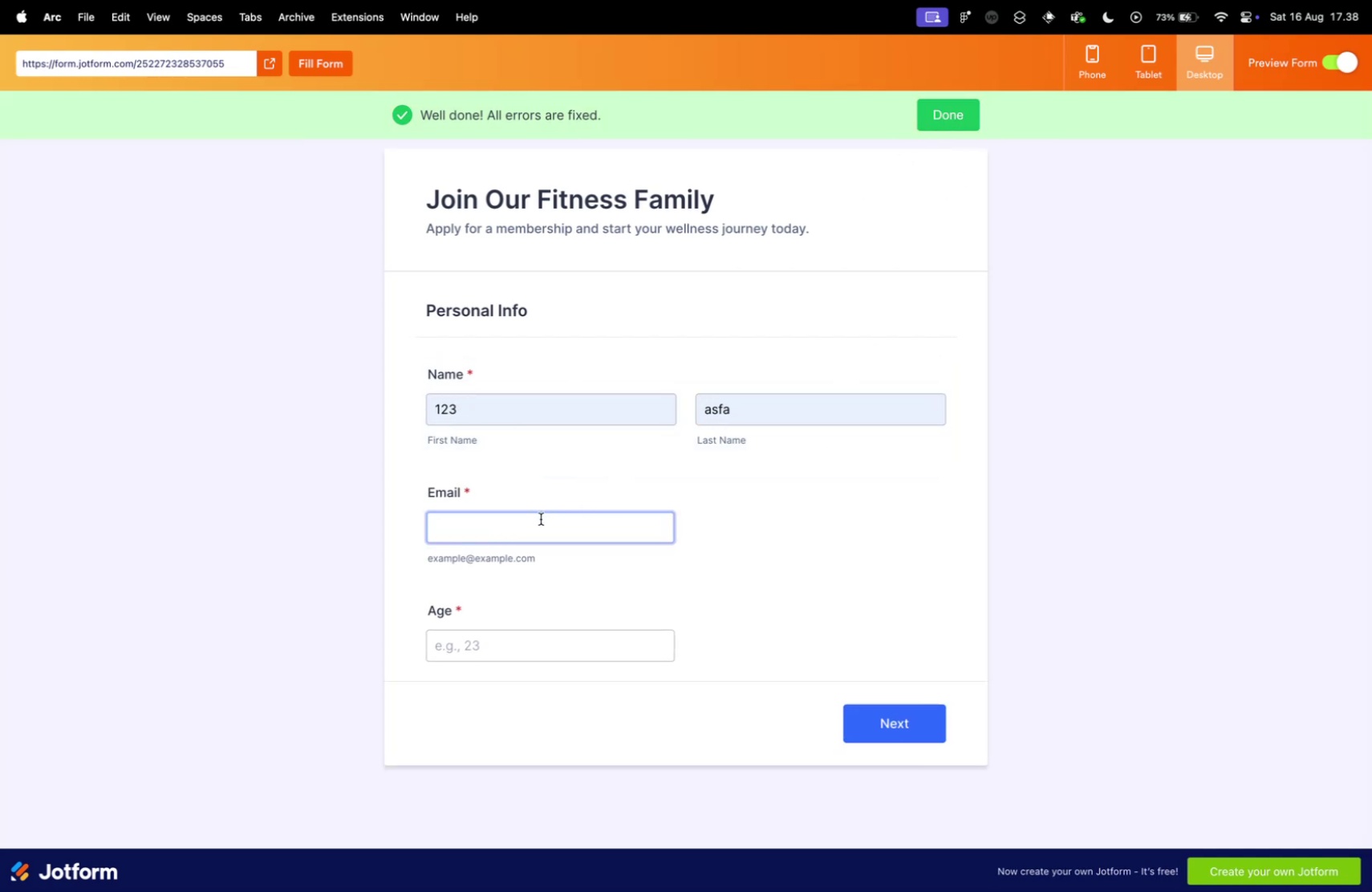 
left_click([540, 525])
 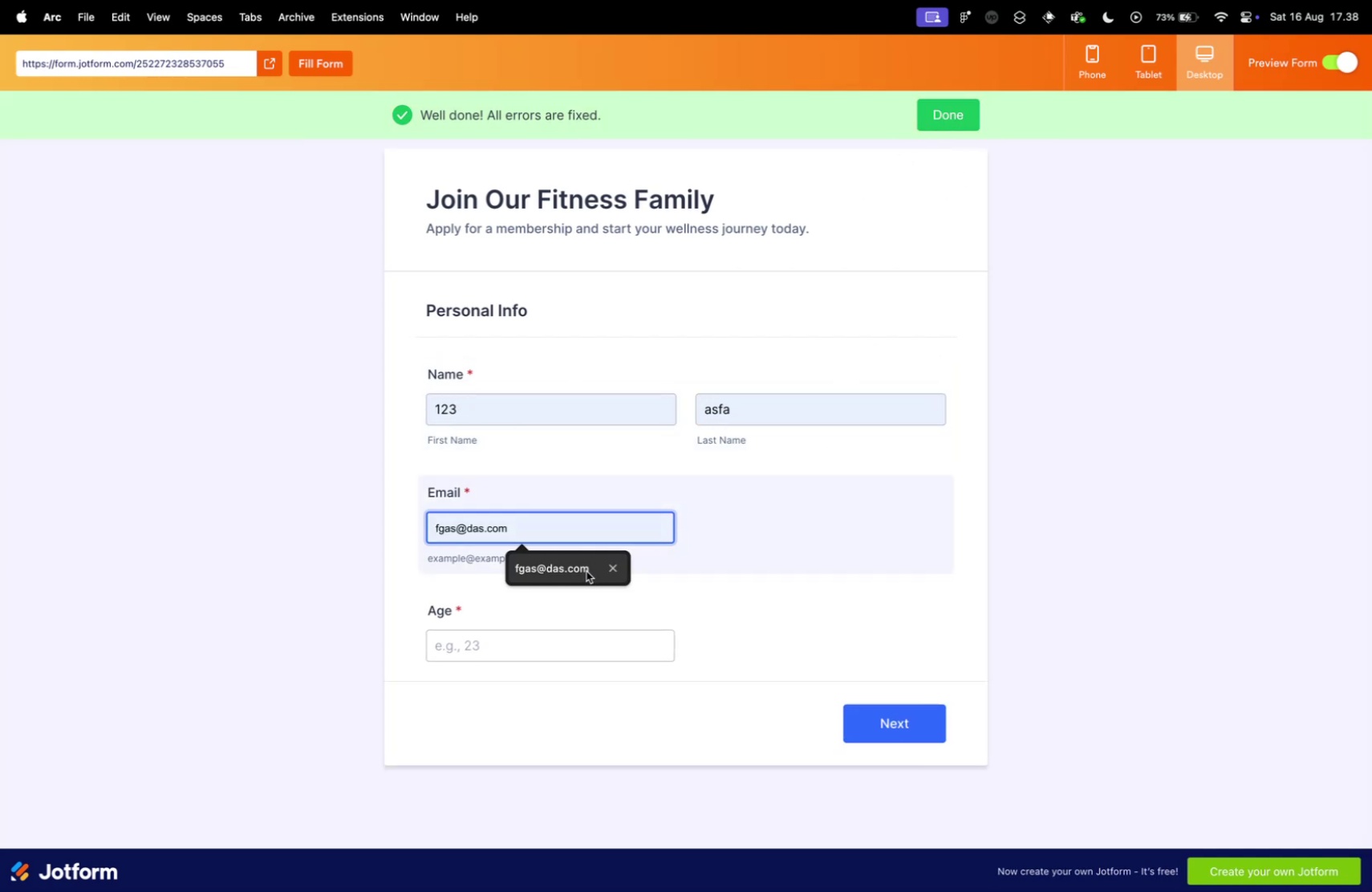 
left_click([574, 570])
 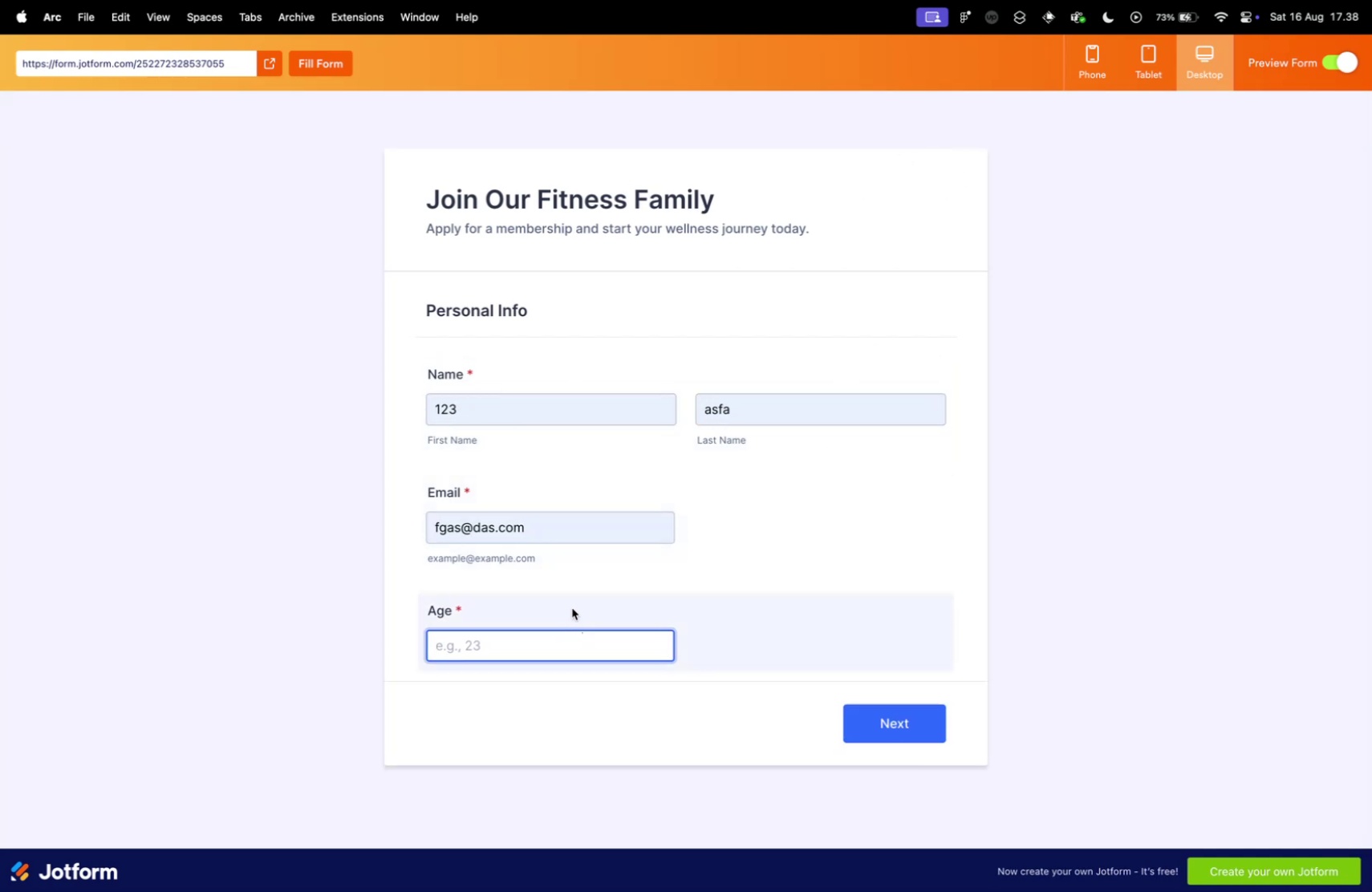 
type(16)
 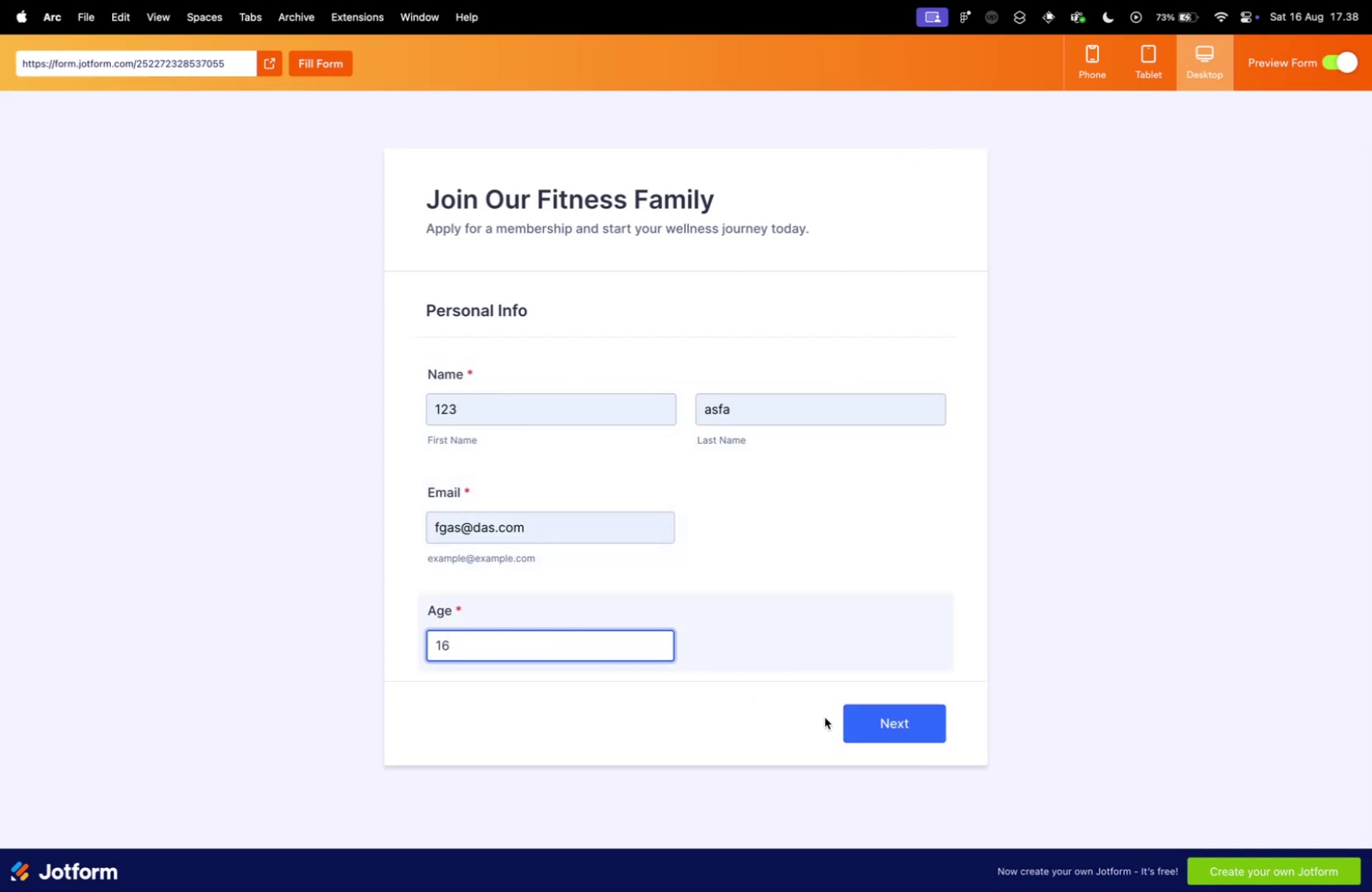 
left_click([907, 724])
 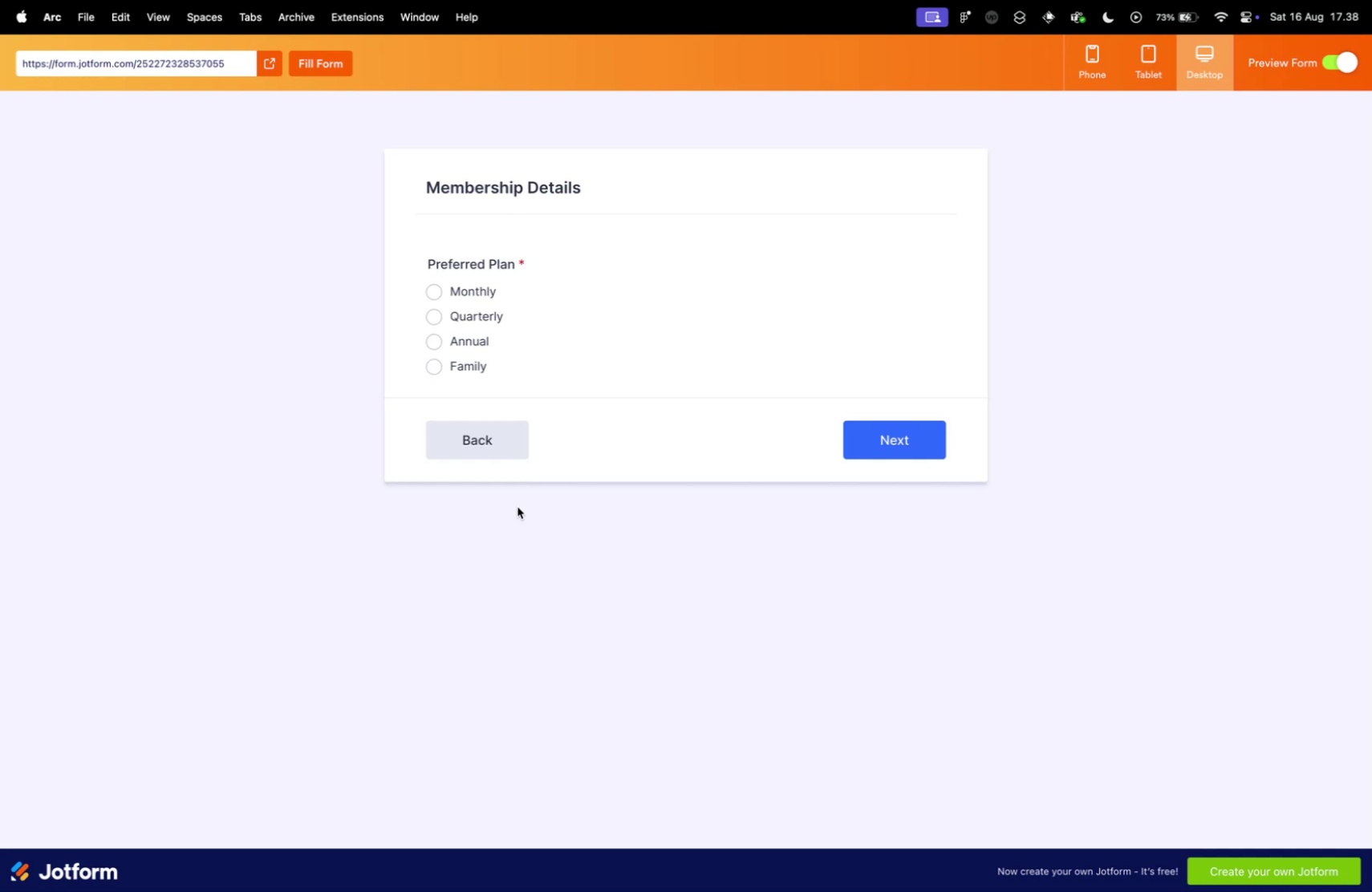 
left_click([509, 432])
 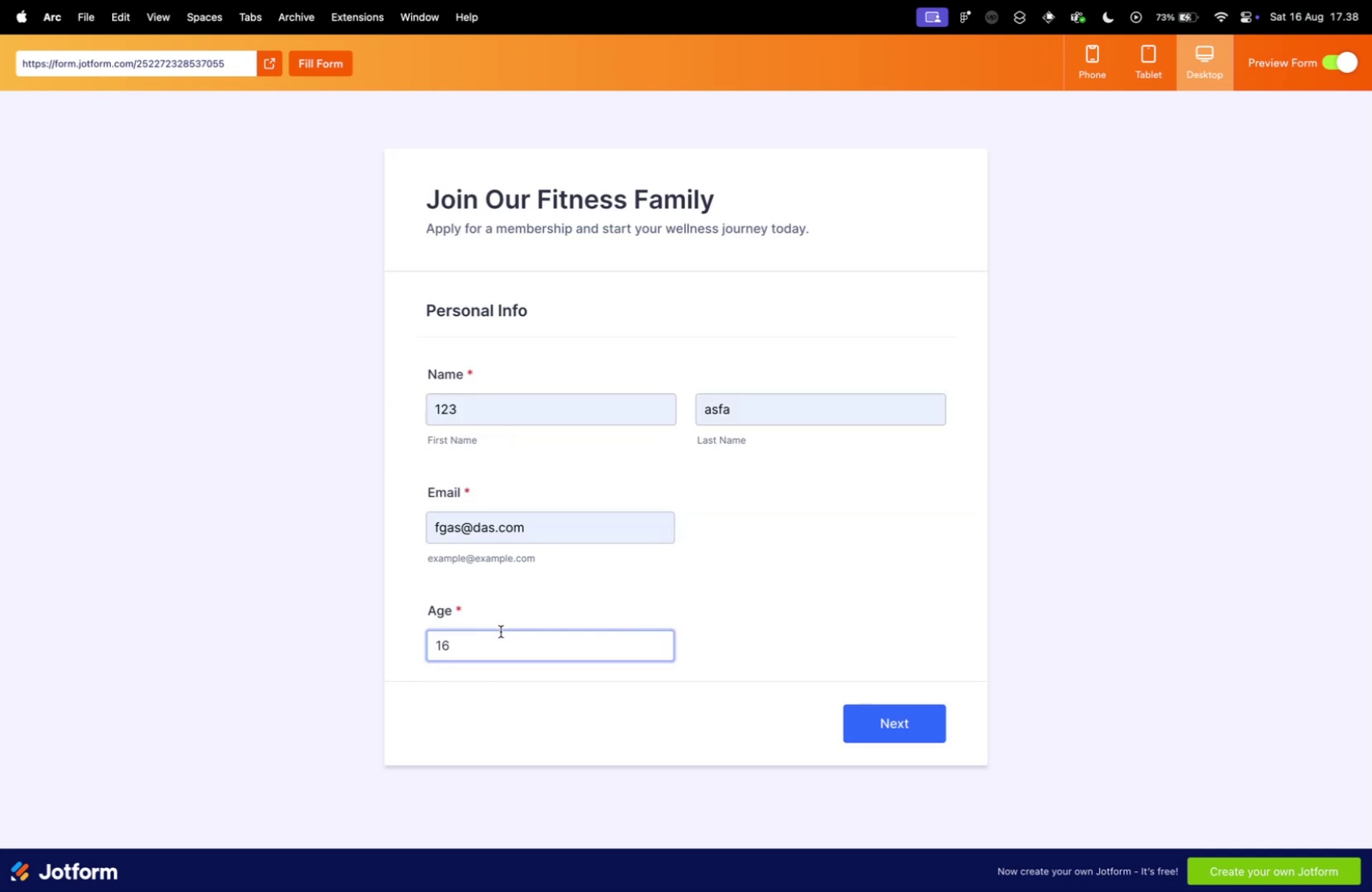 
double_click([498, 639])
 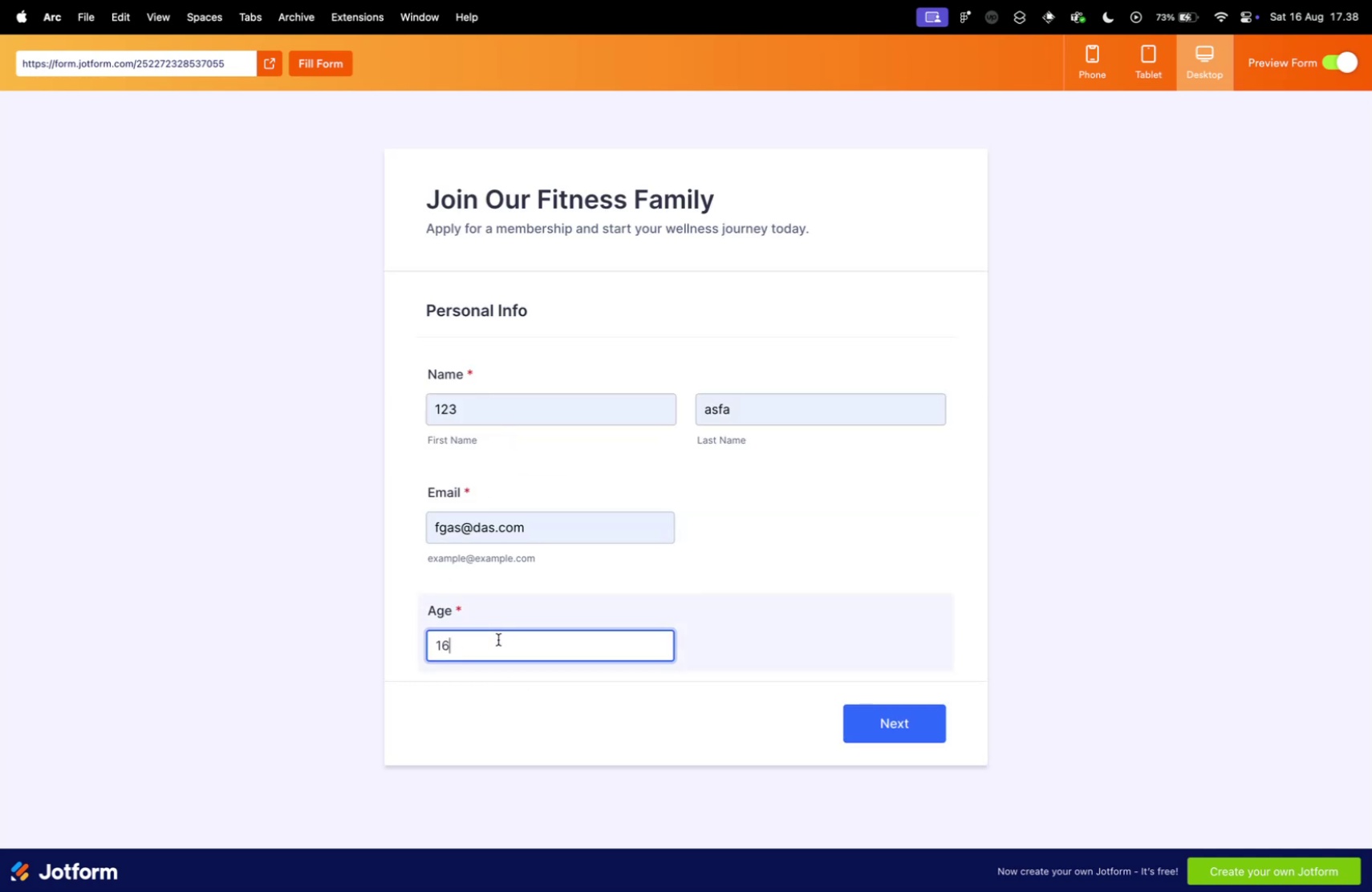 
triple_click([498, 639])
 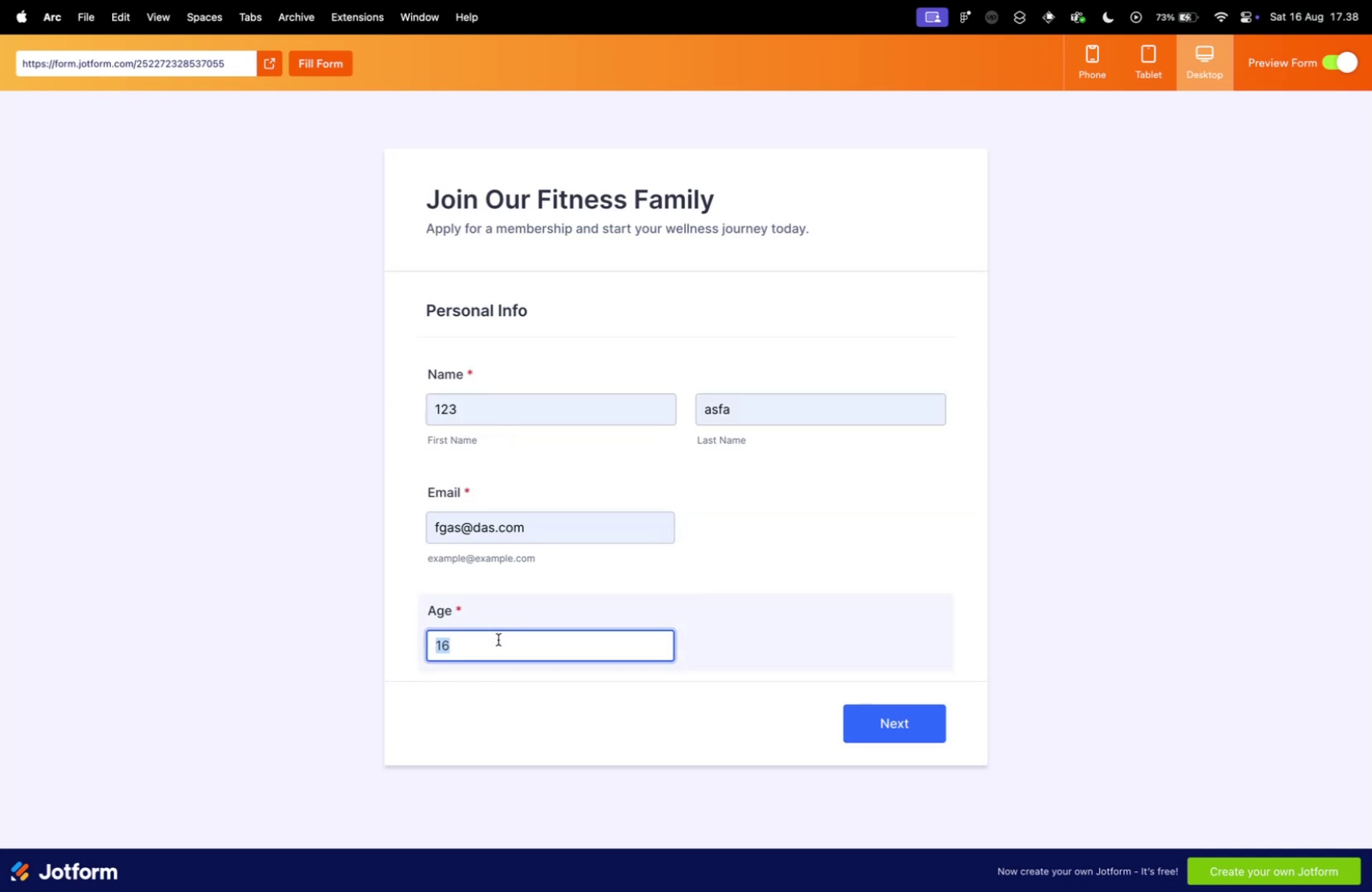 
type(12)
 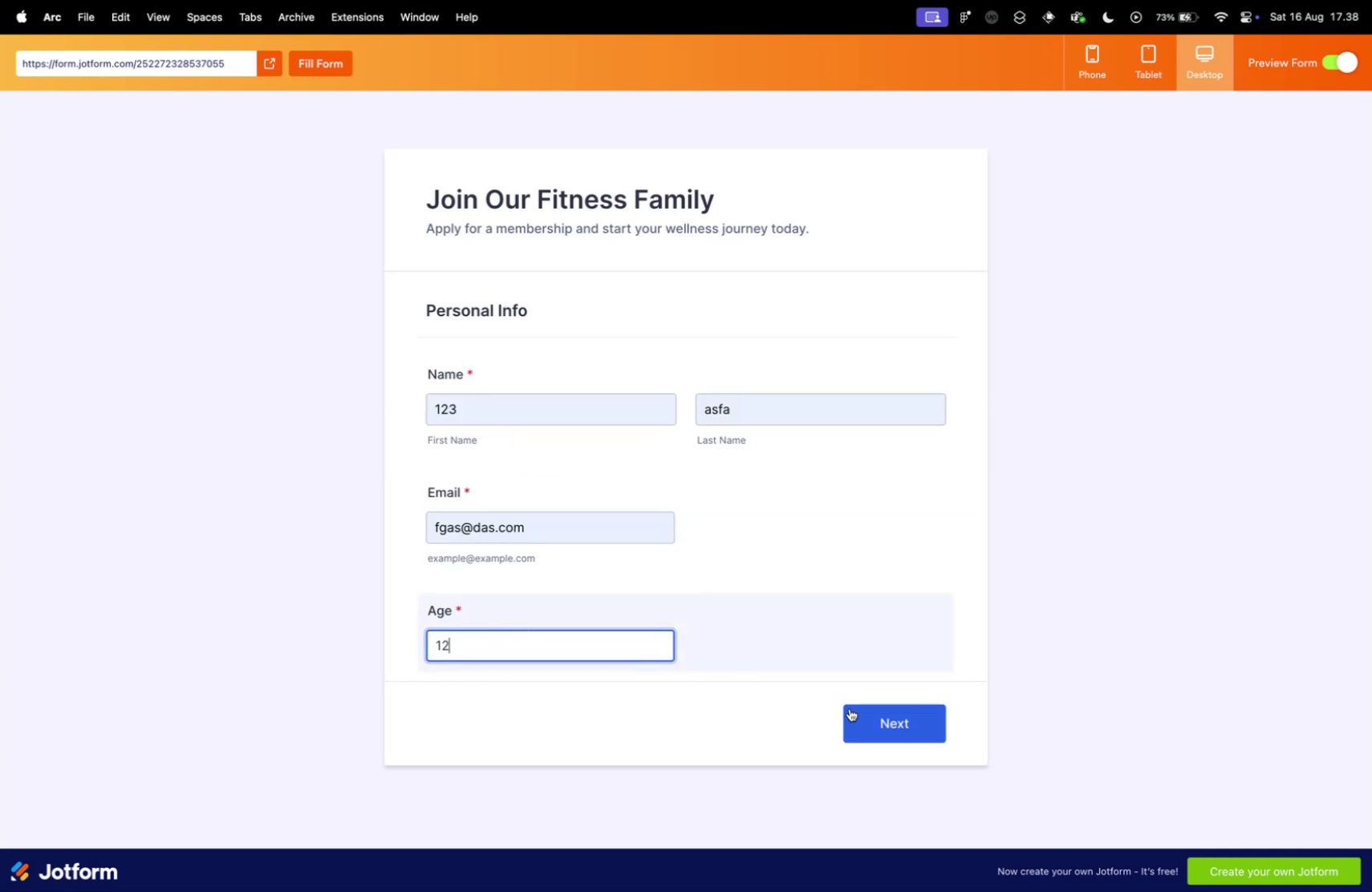 
left_click([850, 707])
 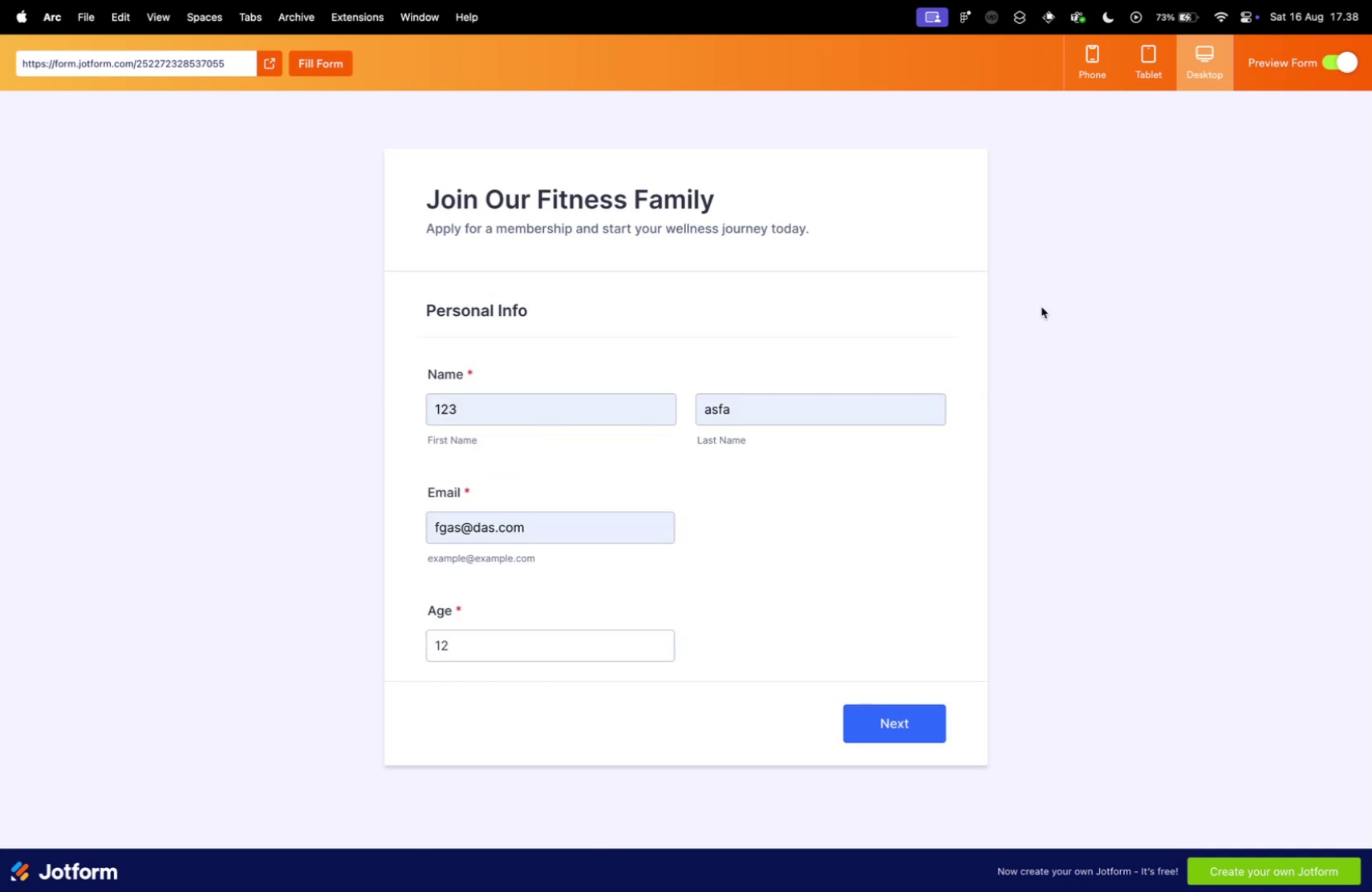 
left_click([1343, 61])
 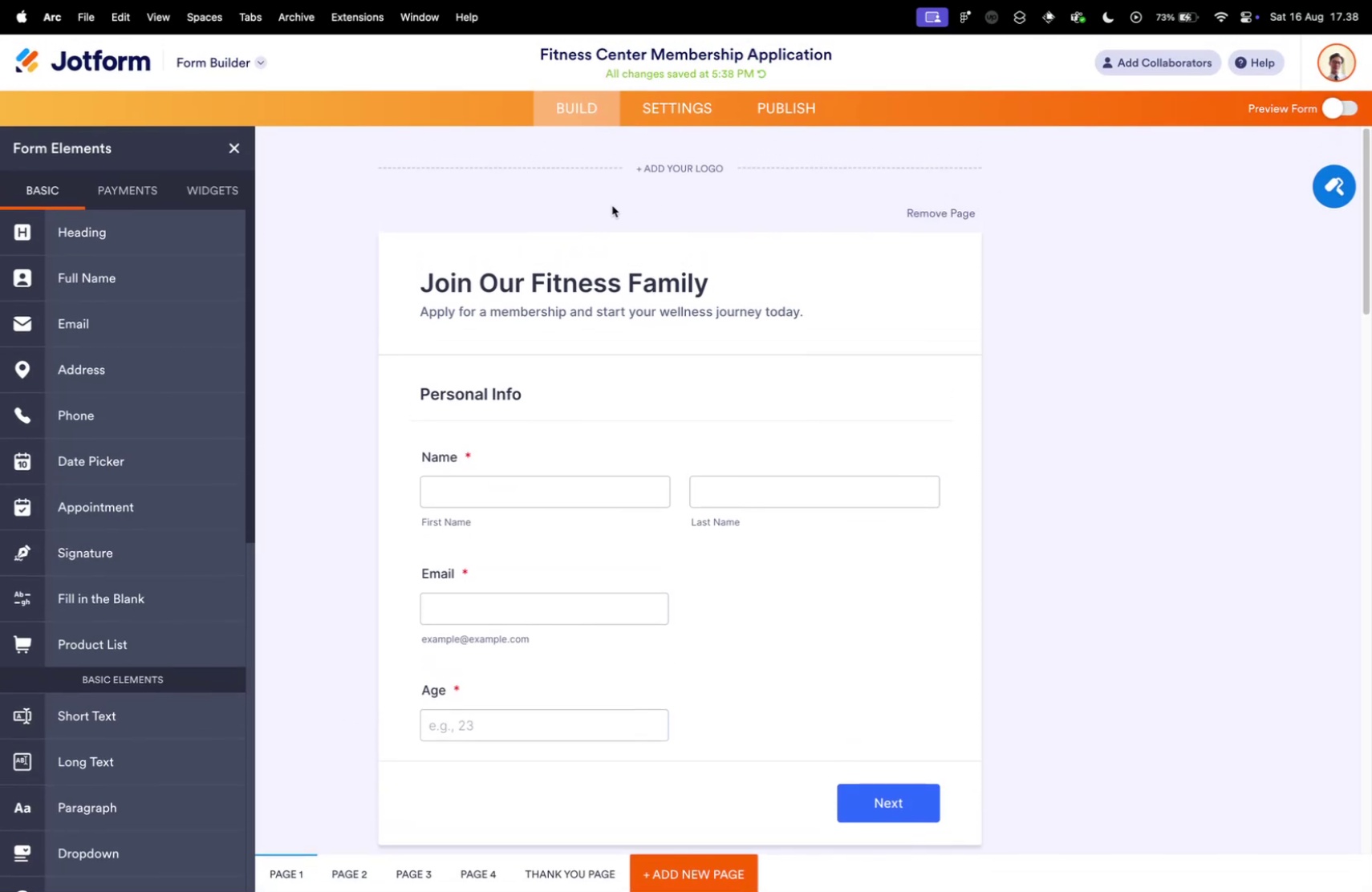 
left_click_drag(start_coordinate=[716, 85], to_coordinate=[714, 91])
 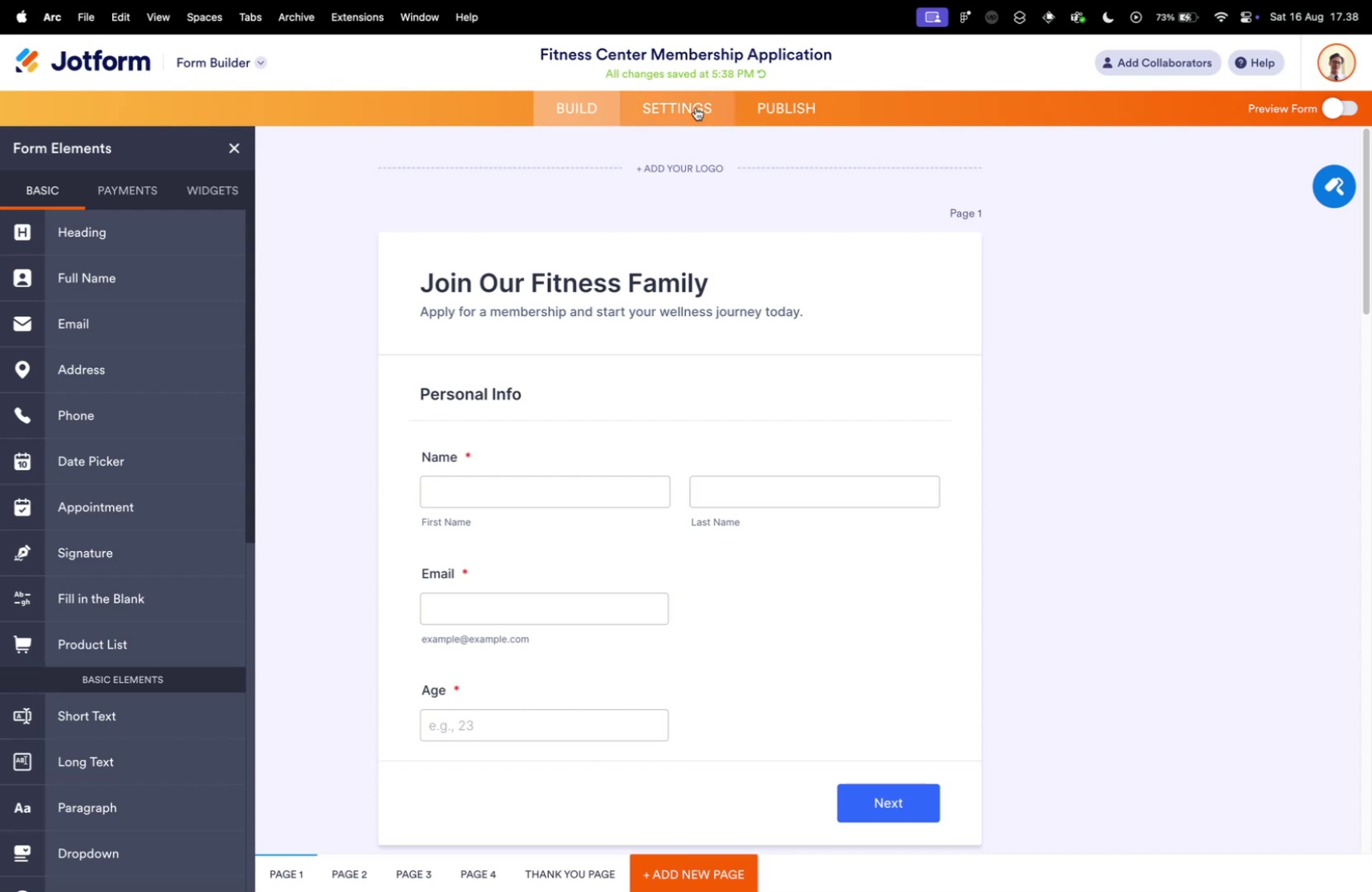 
double_click([696, 107])
 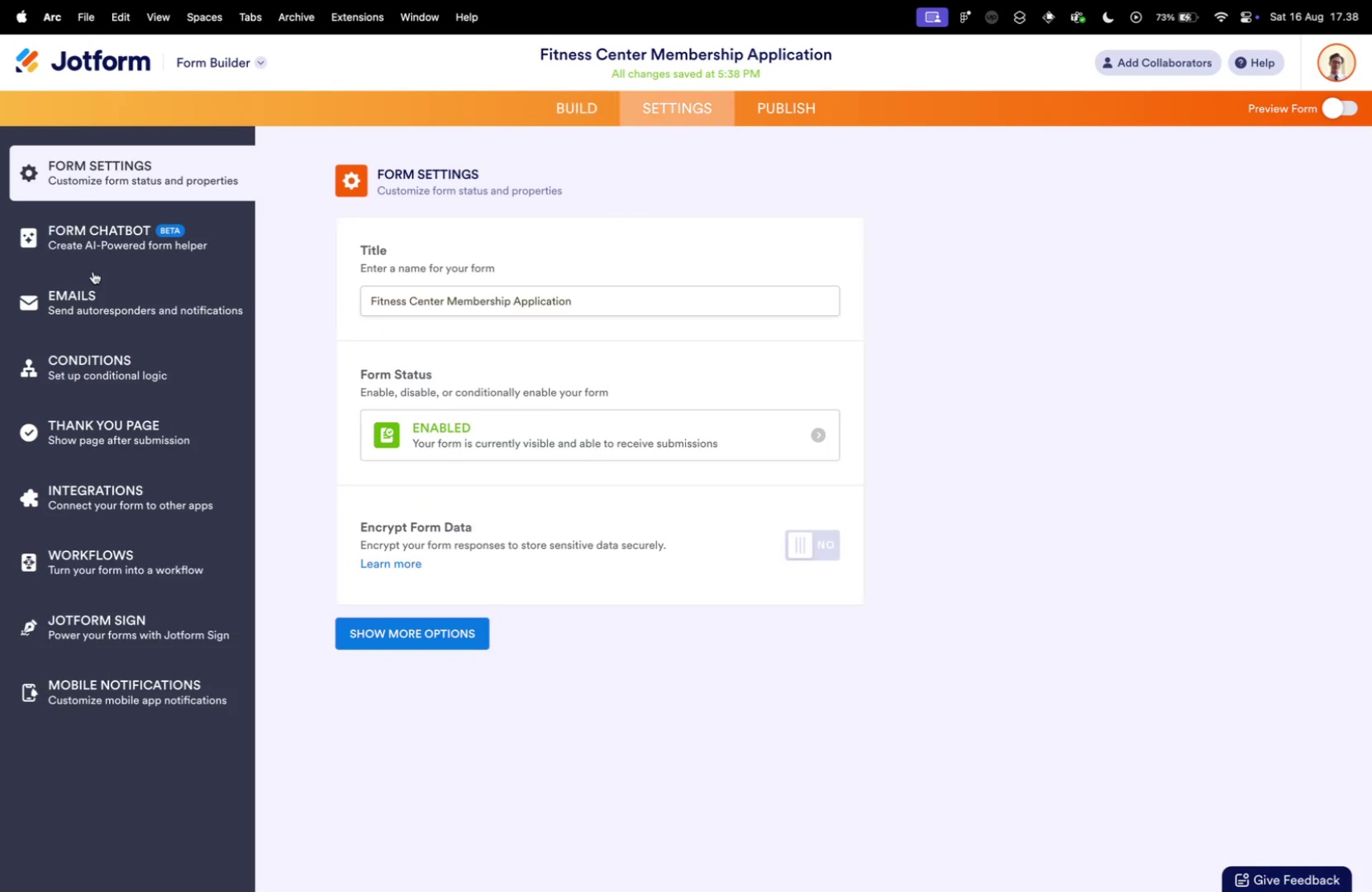 
left_click([96, 371])
 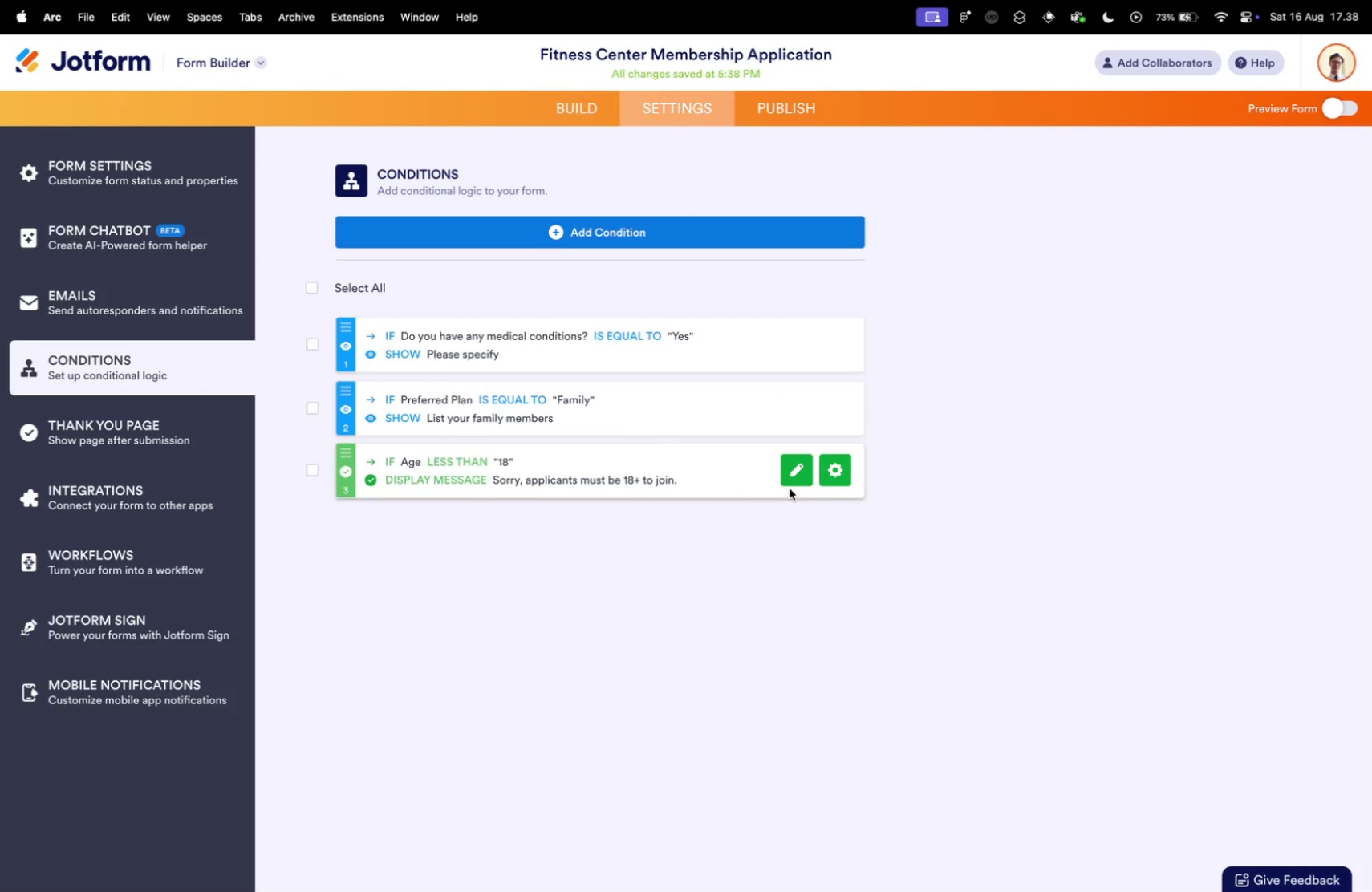 
wait(11.46)
 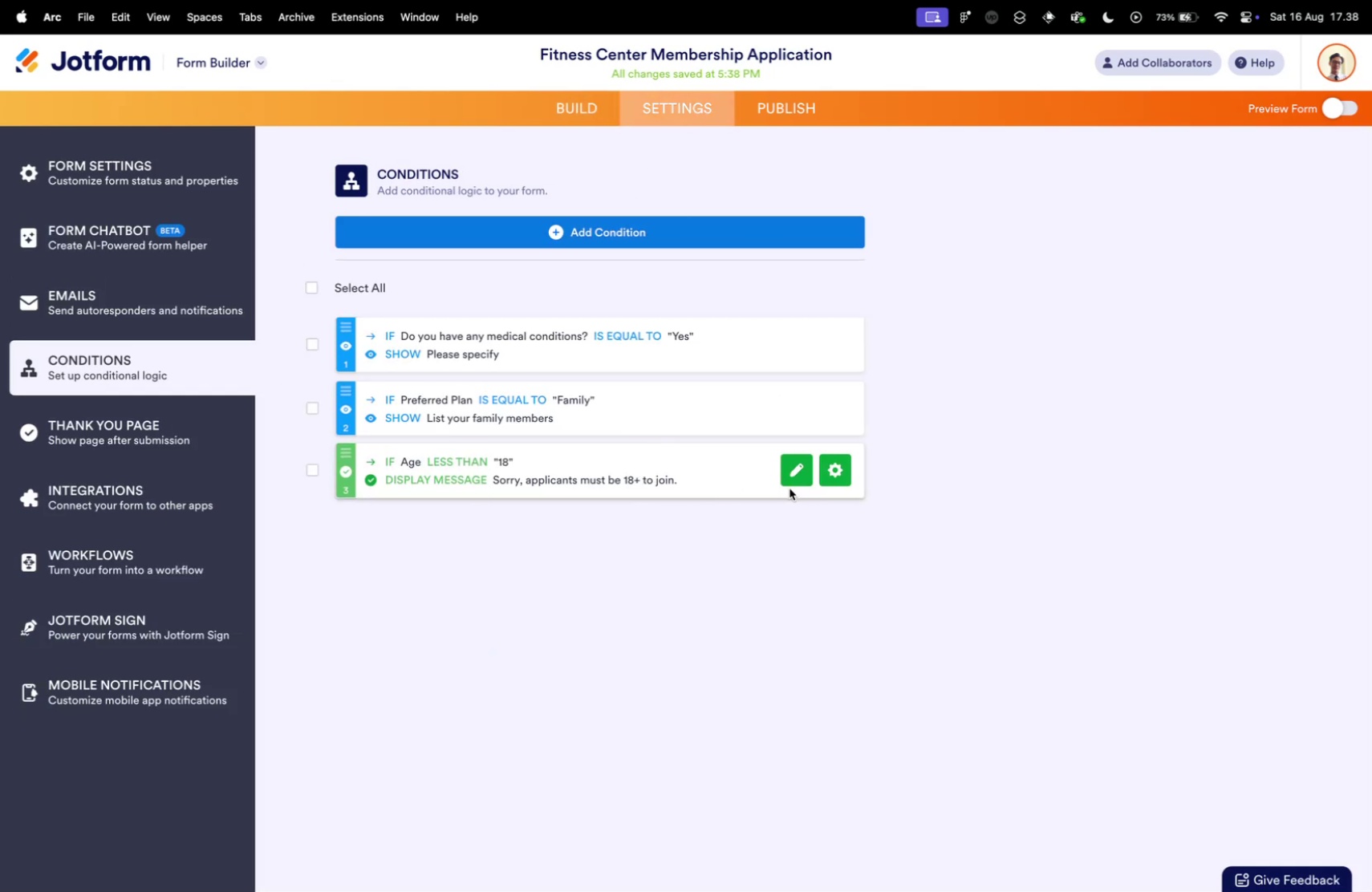 
left_click([842, 464])
 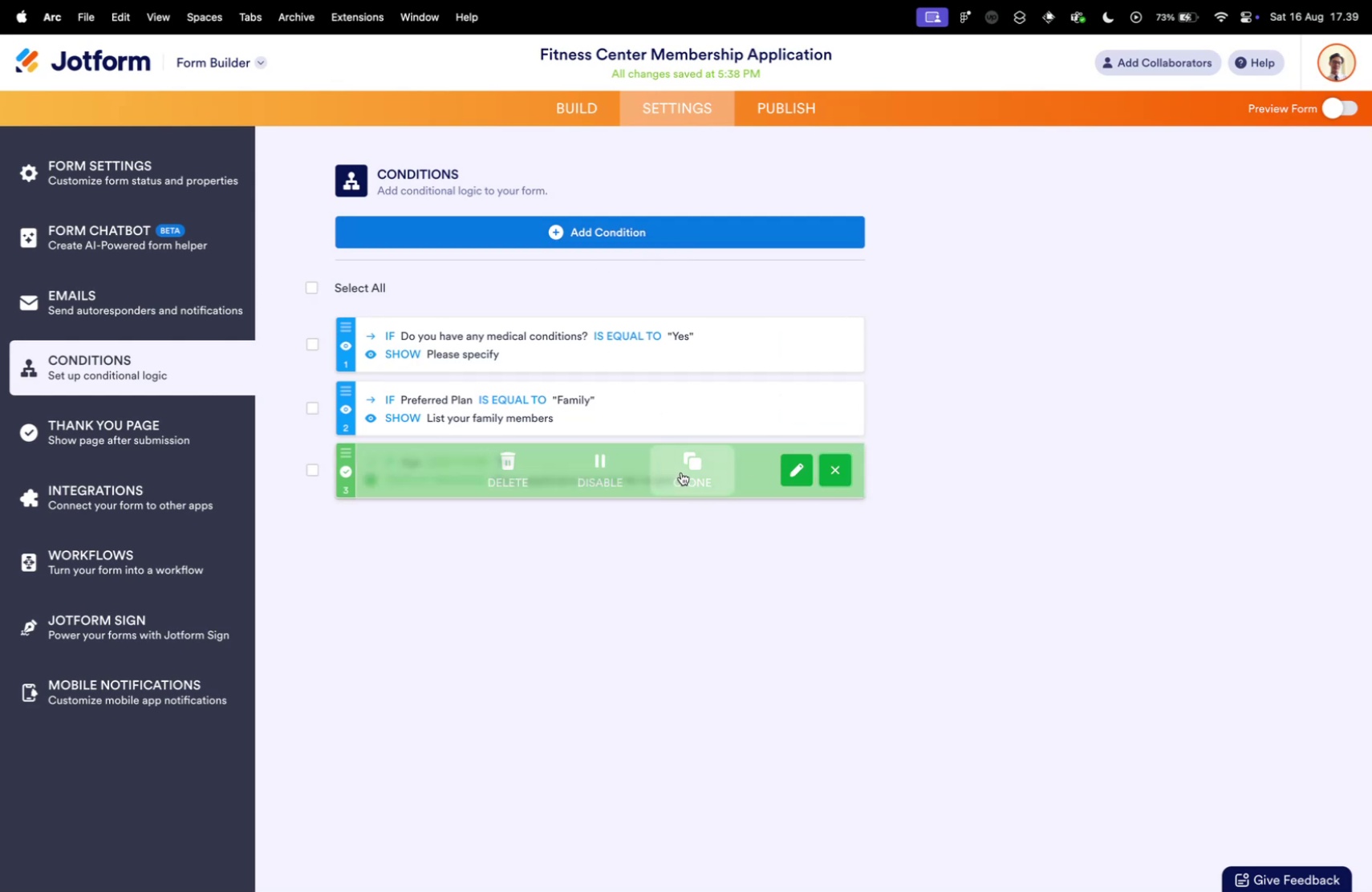 
left_click([682, 471])
 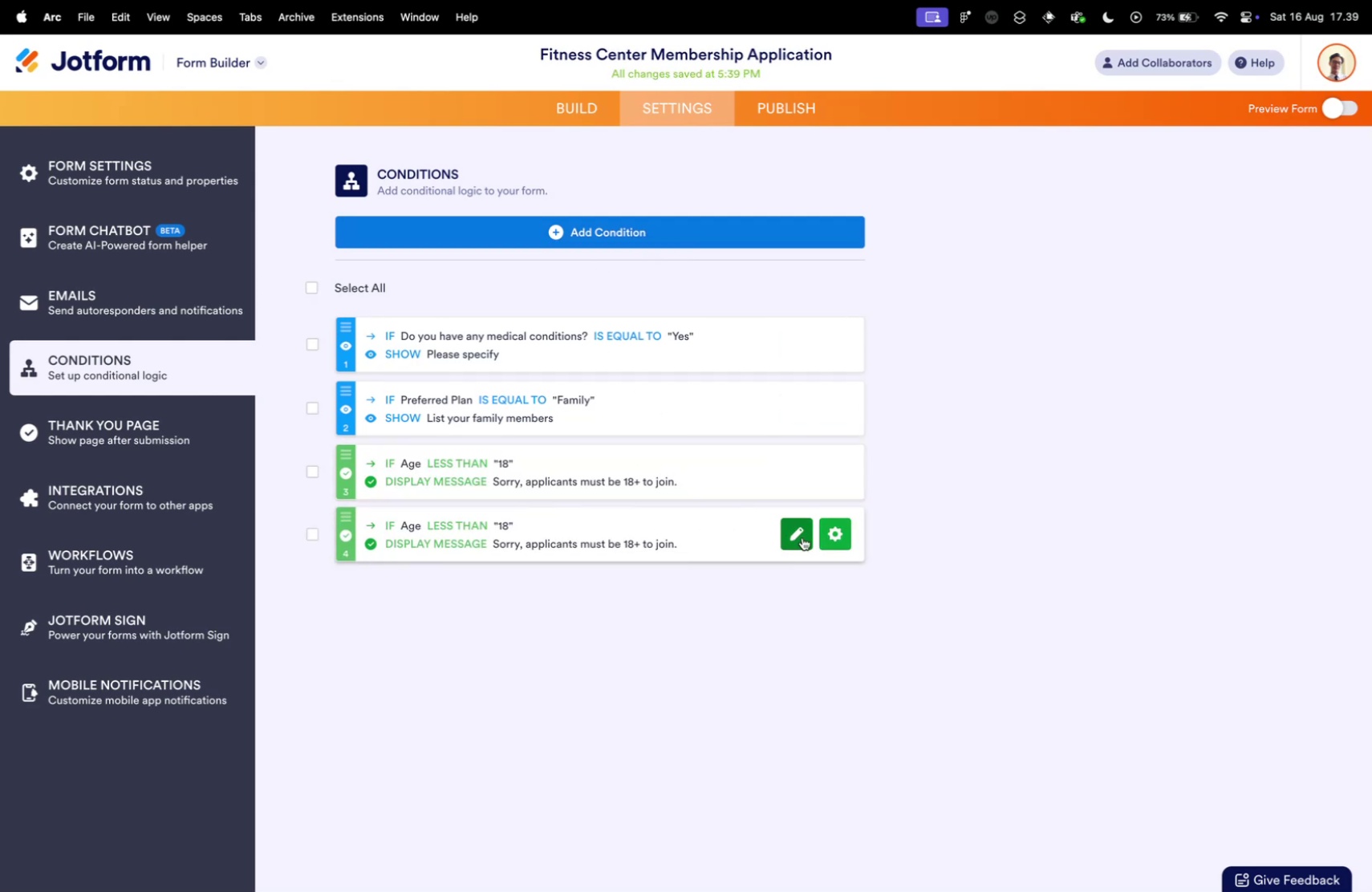 
left_click([796, 533])
 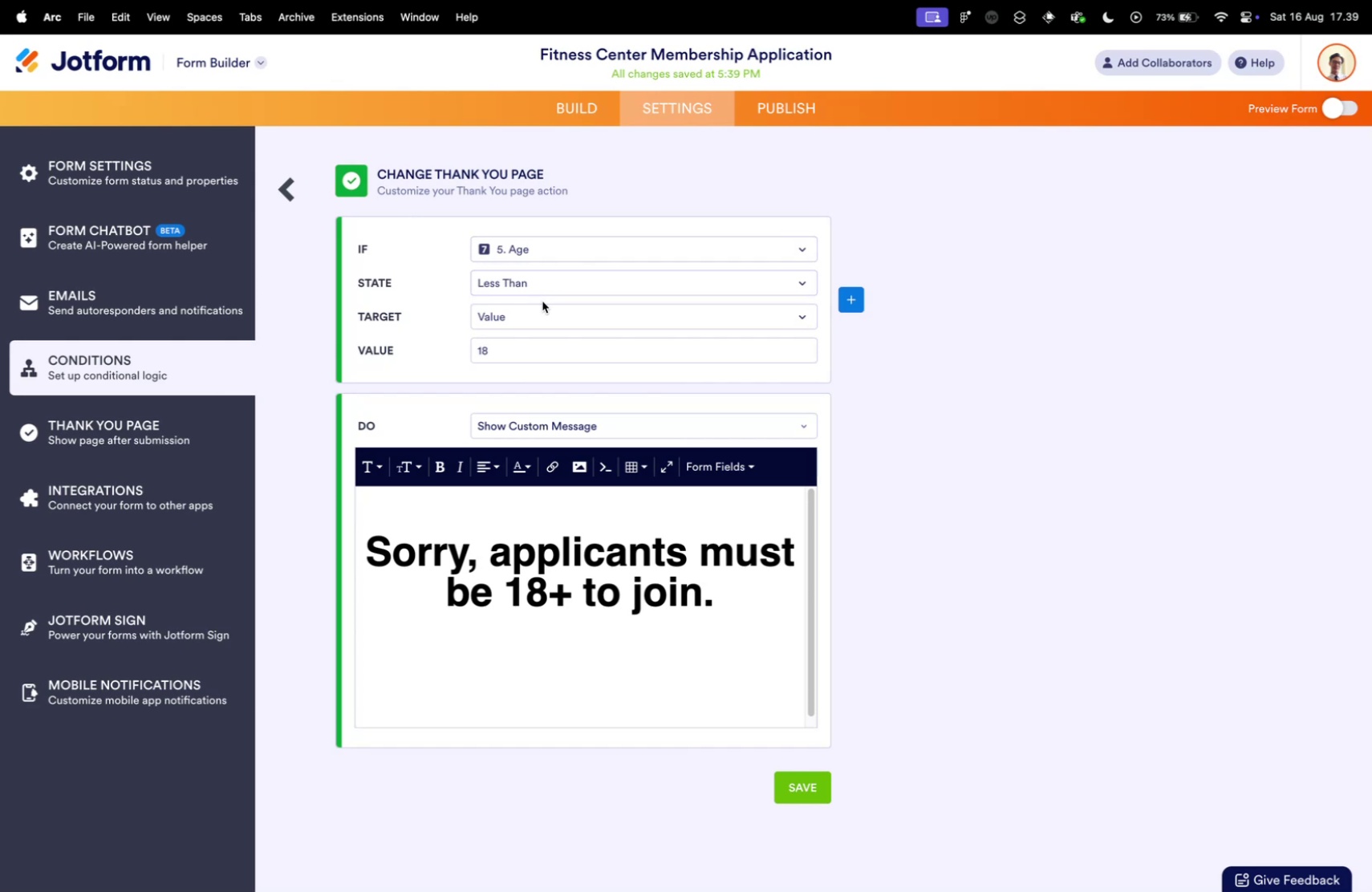 
wait(6.53)
 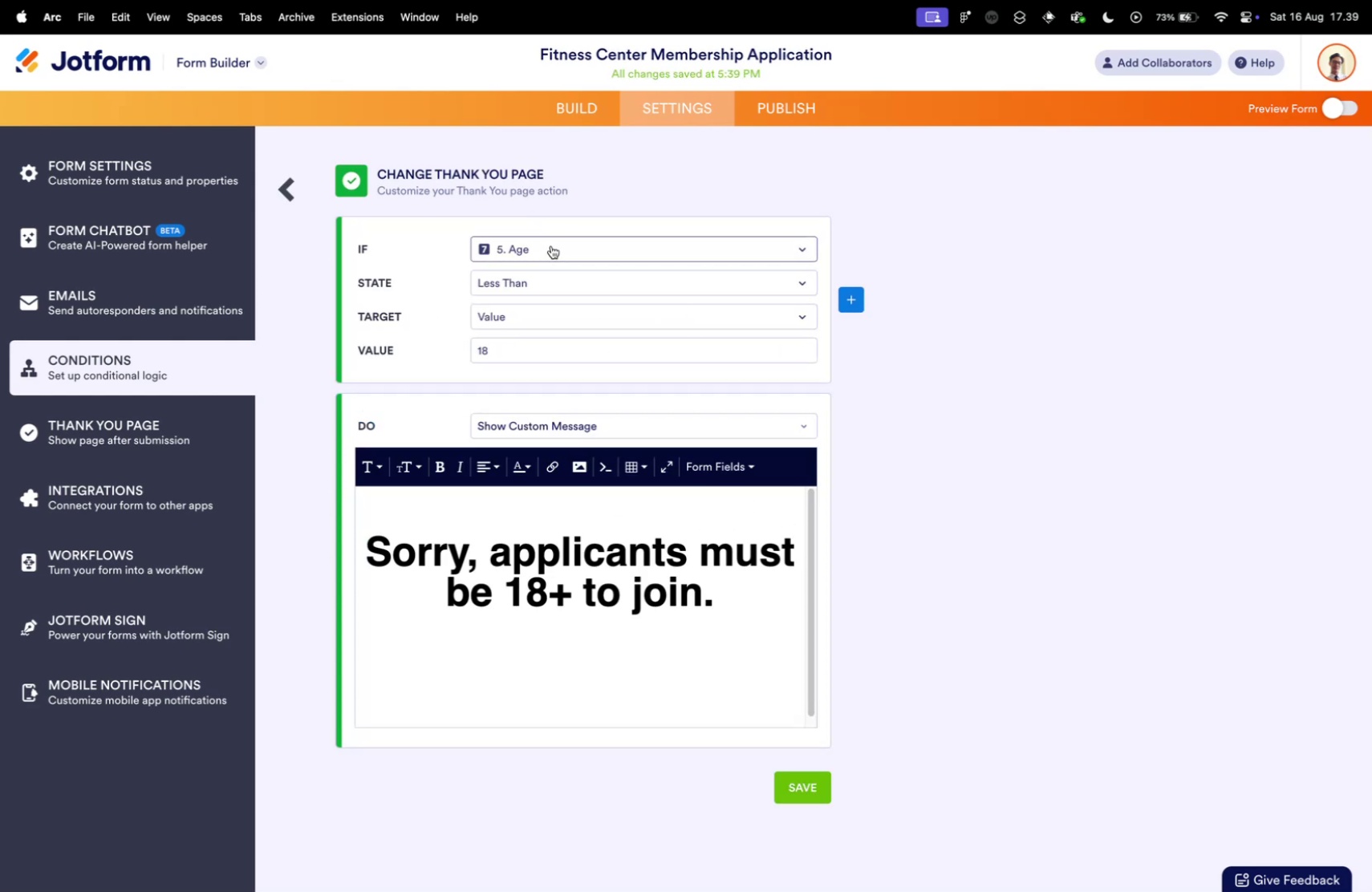 
left_click([290, 192])
 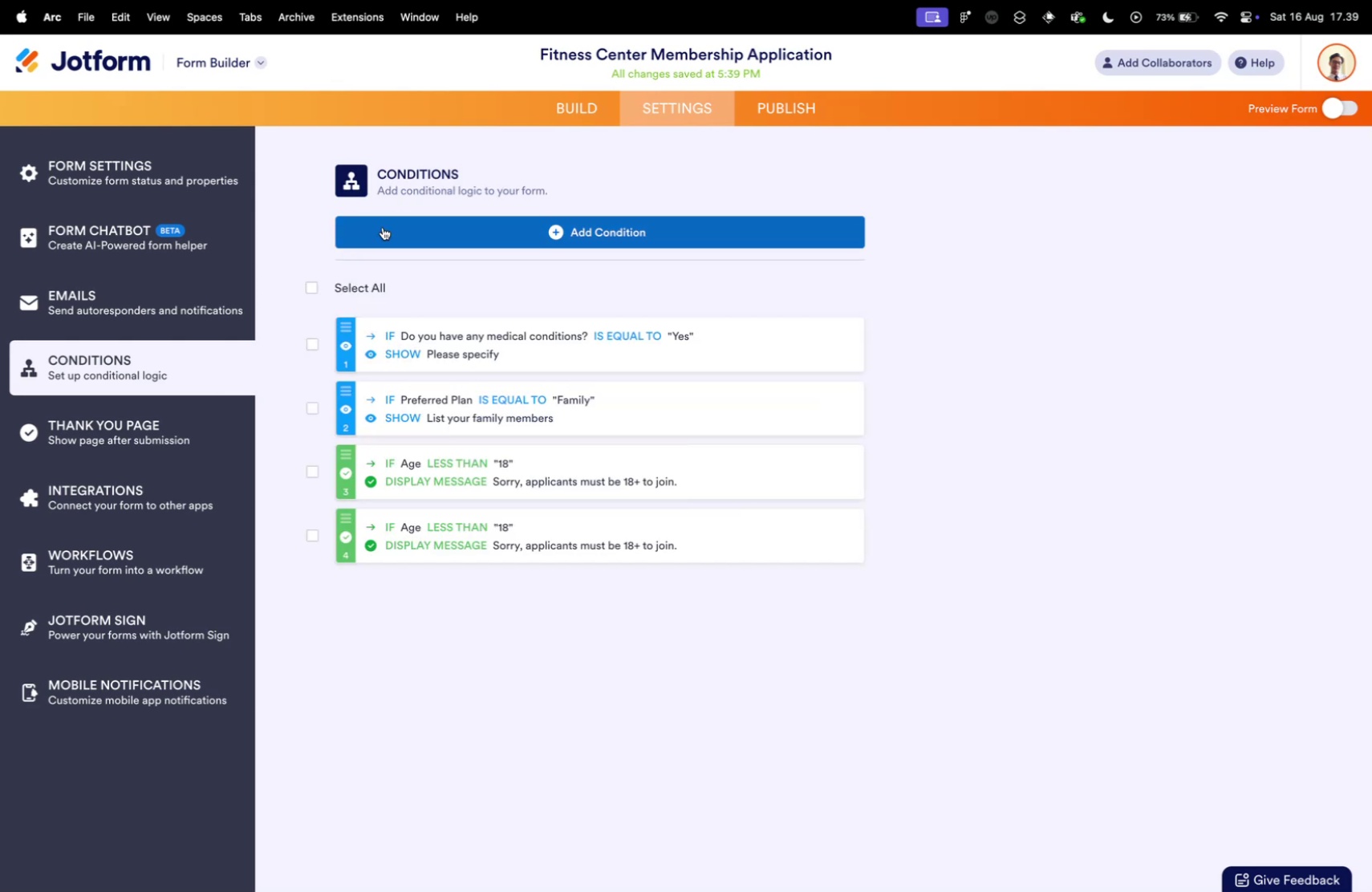 
left_click([388, 238])
 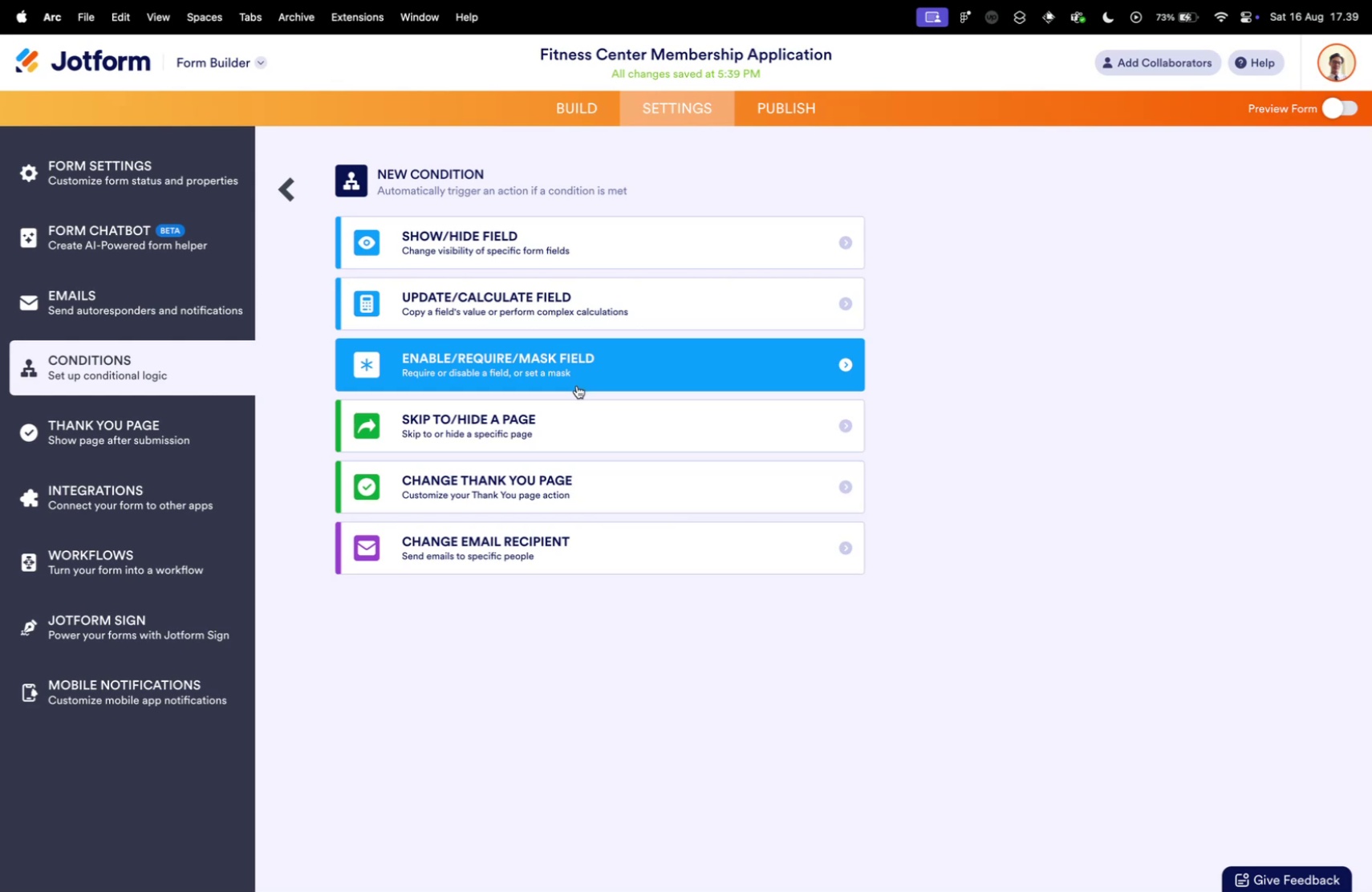 
wait(19.3)
 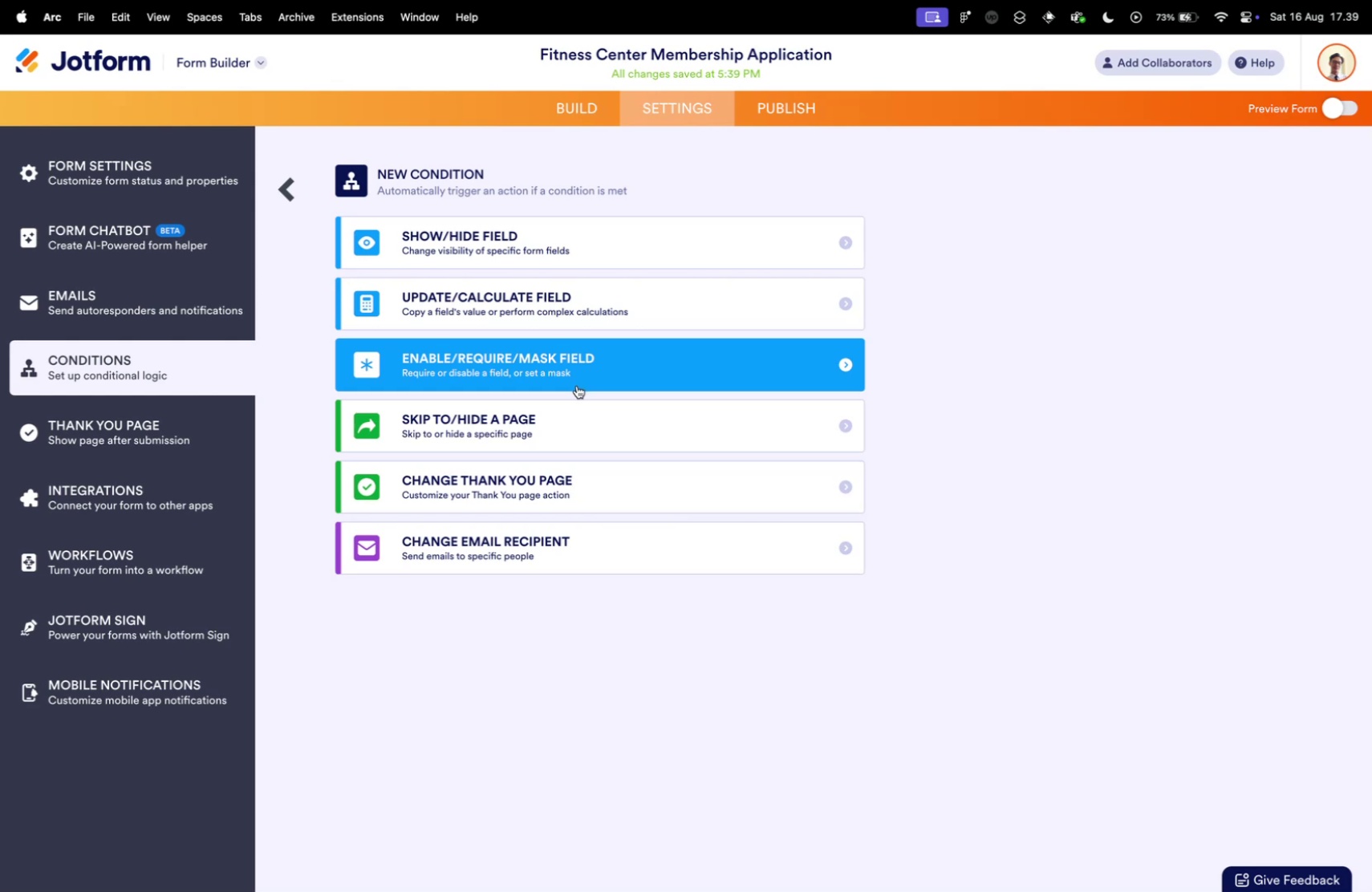 
left_click([578, 408])
 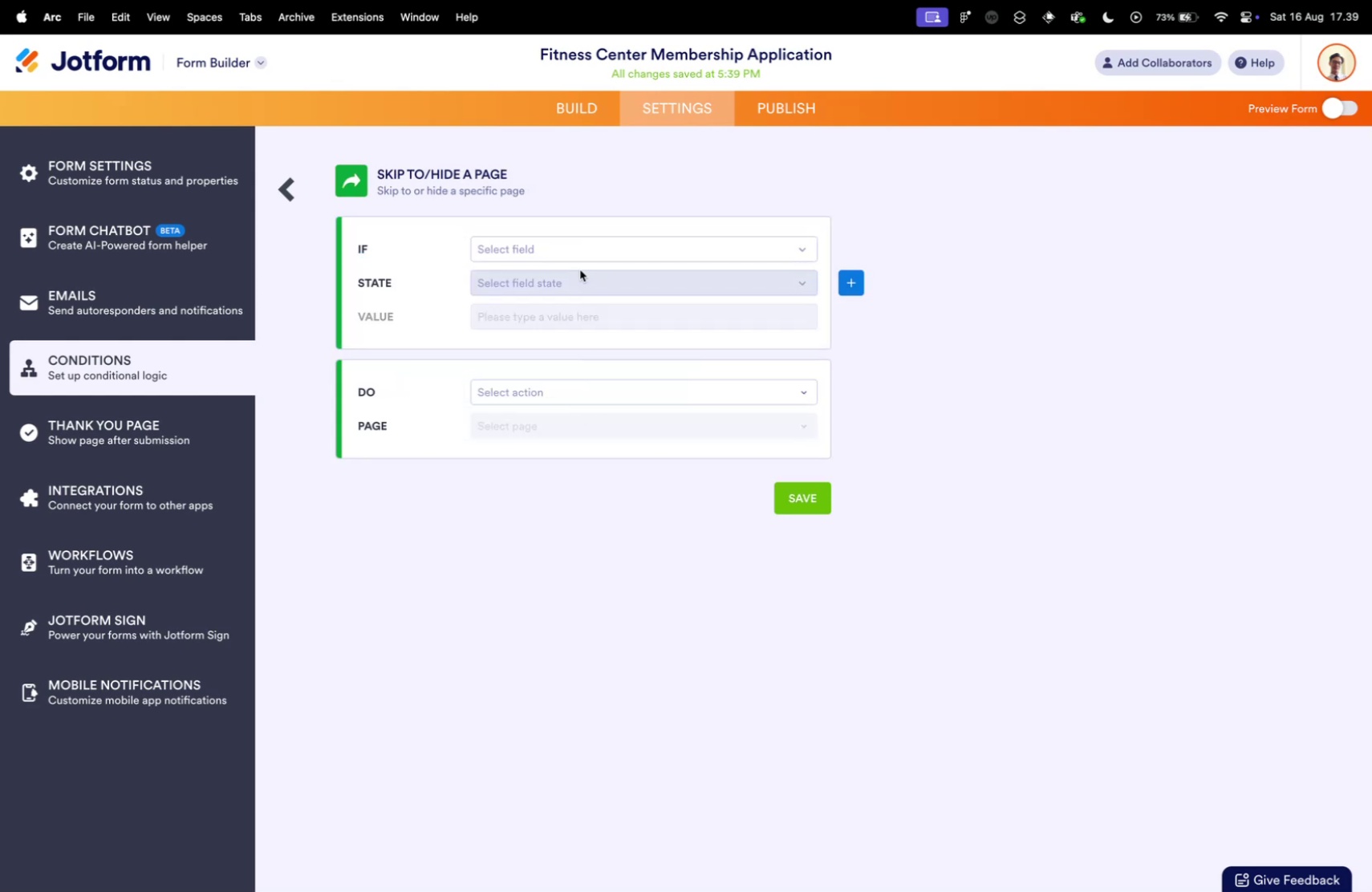 
left_click([570, 249])
 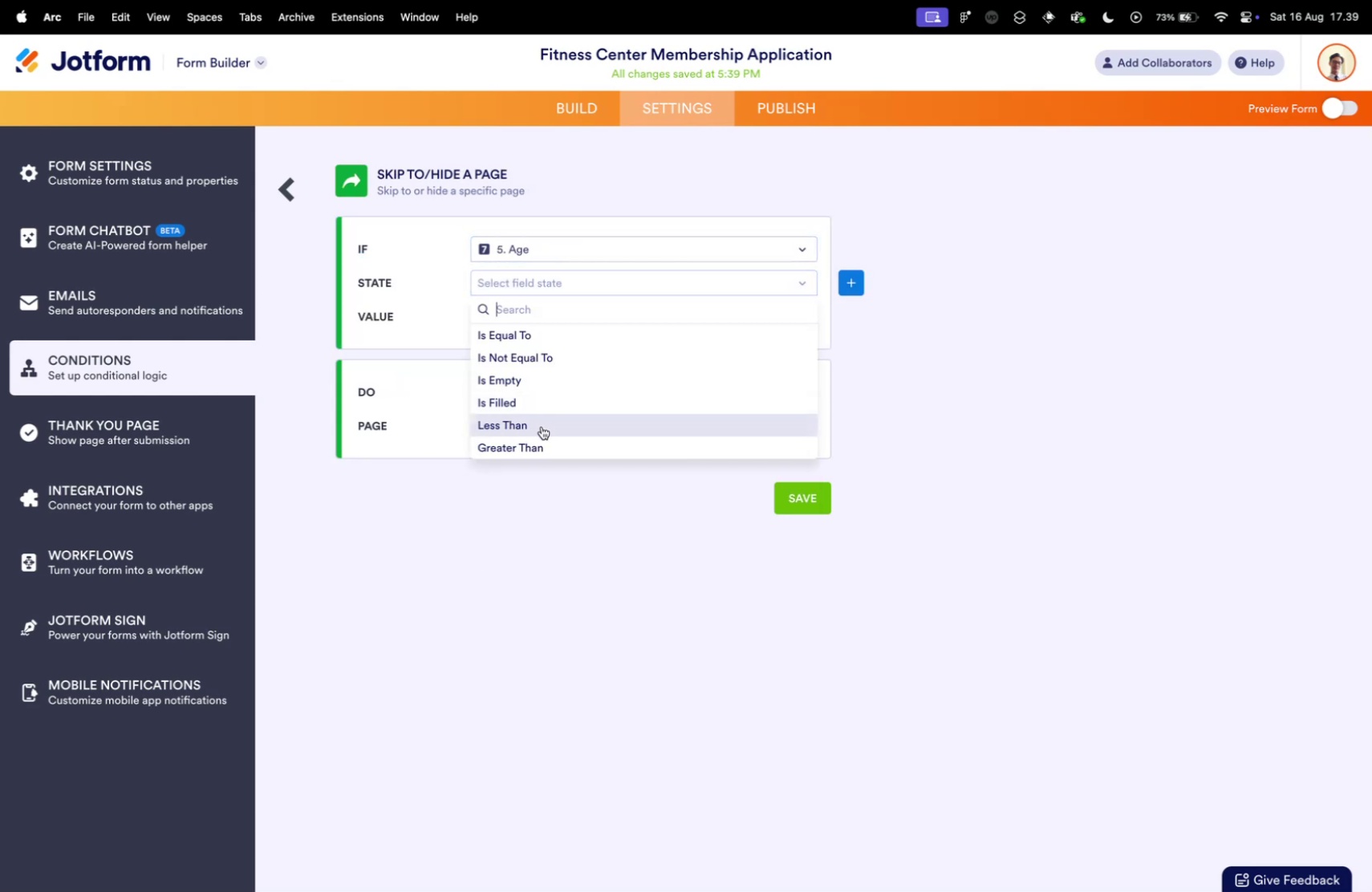 
left_click([542, 426])
 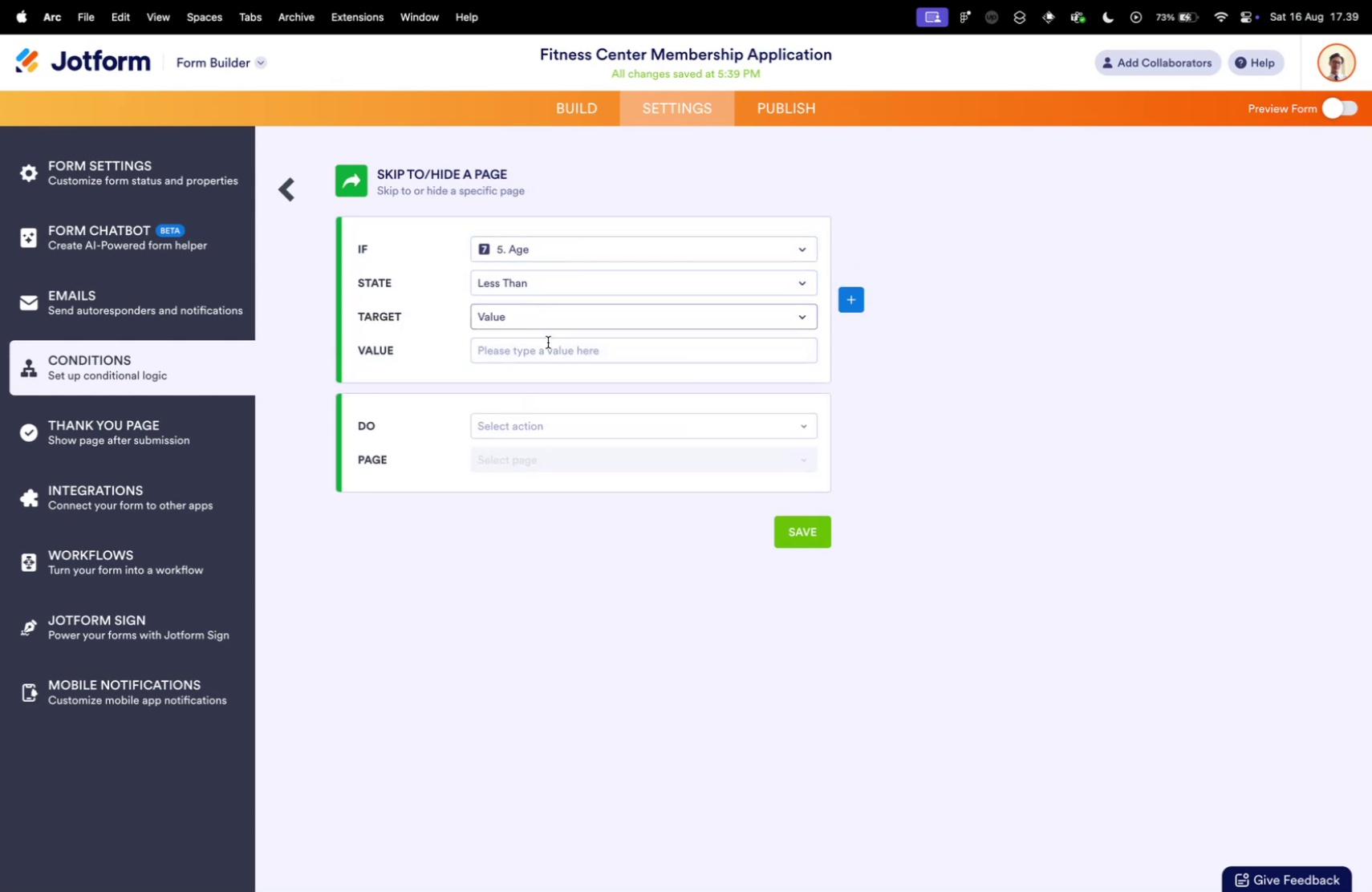 
left_click([550, 355])
 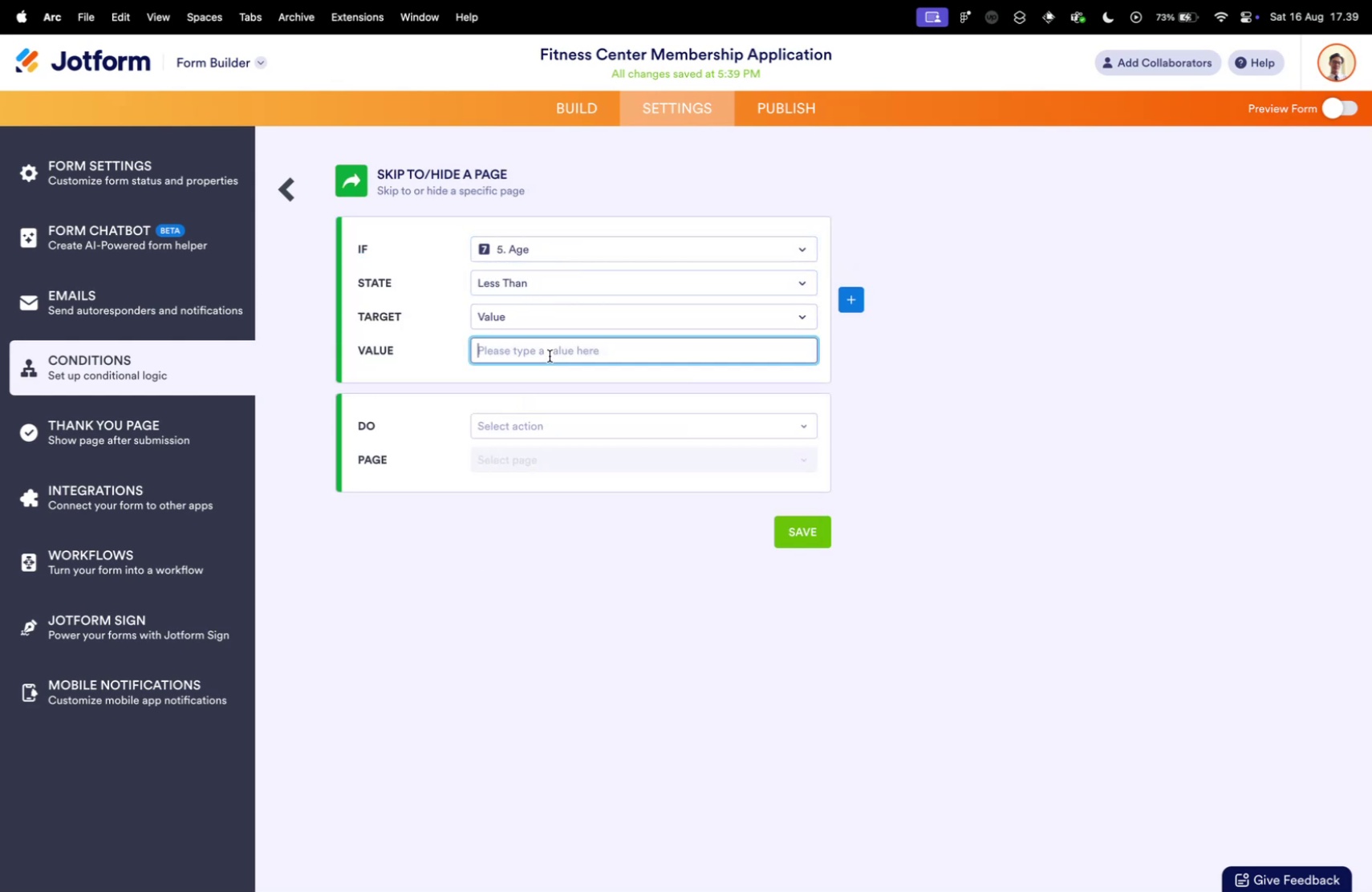 
type(18)
 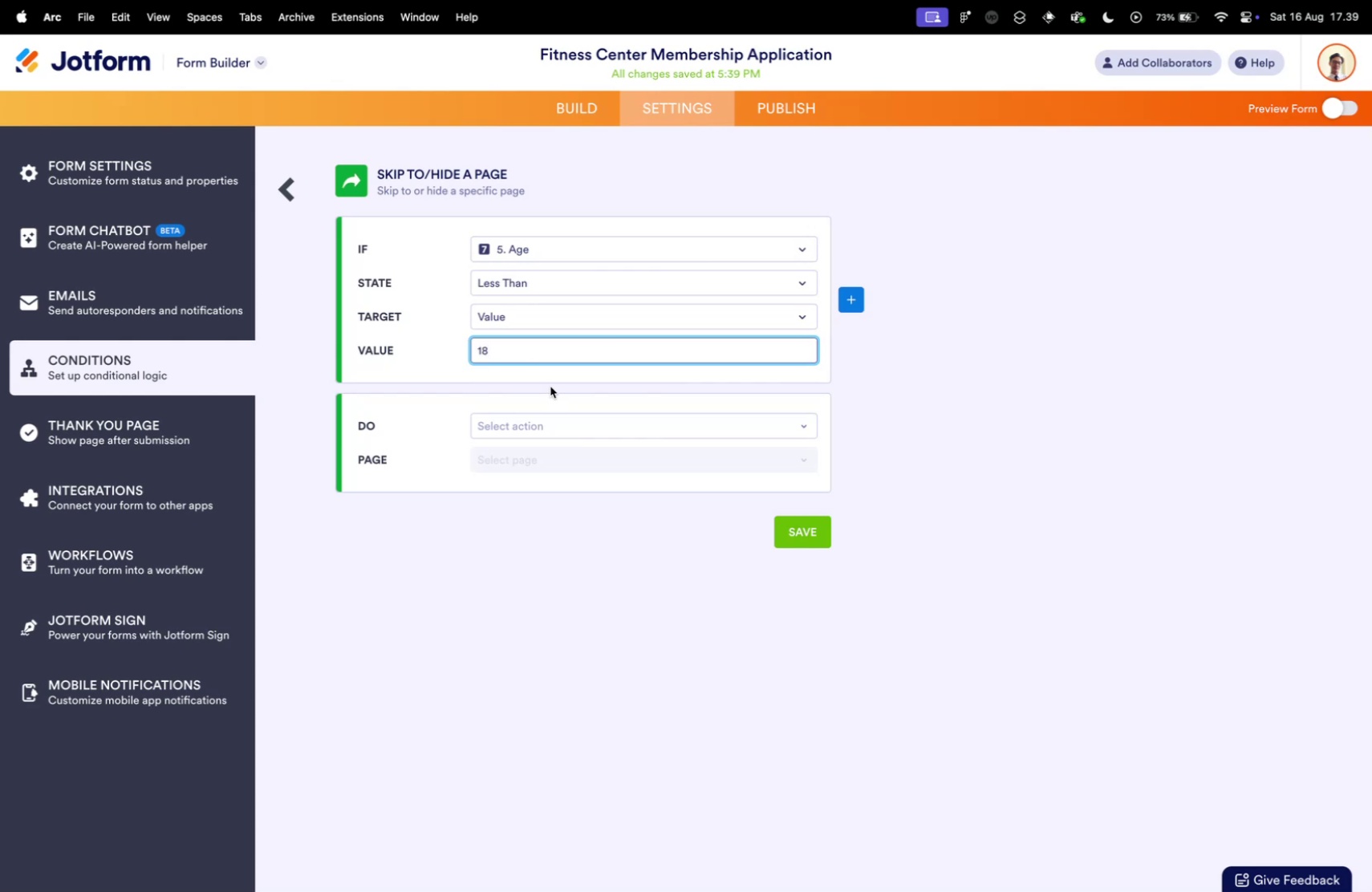 
left_click([560, 430])
 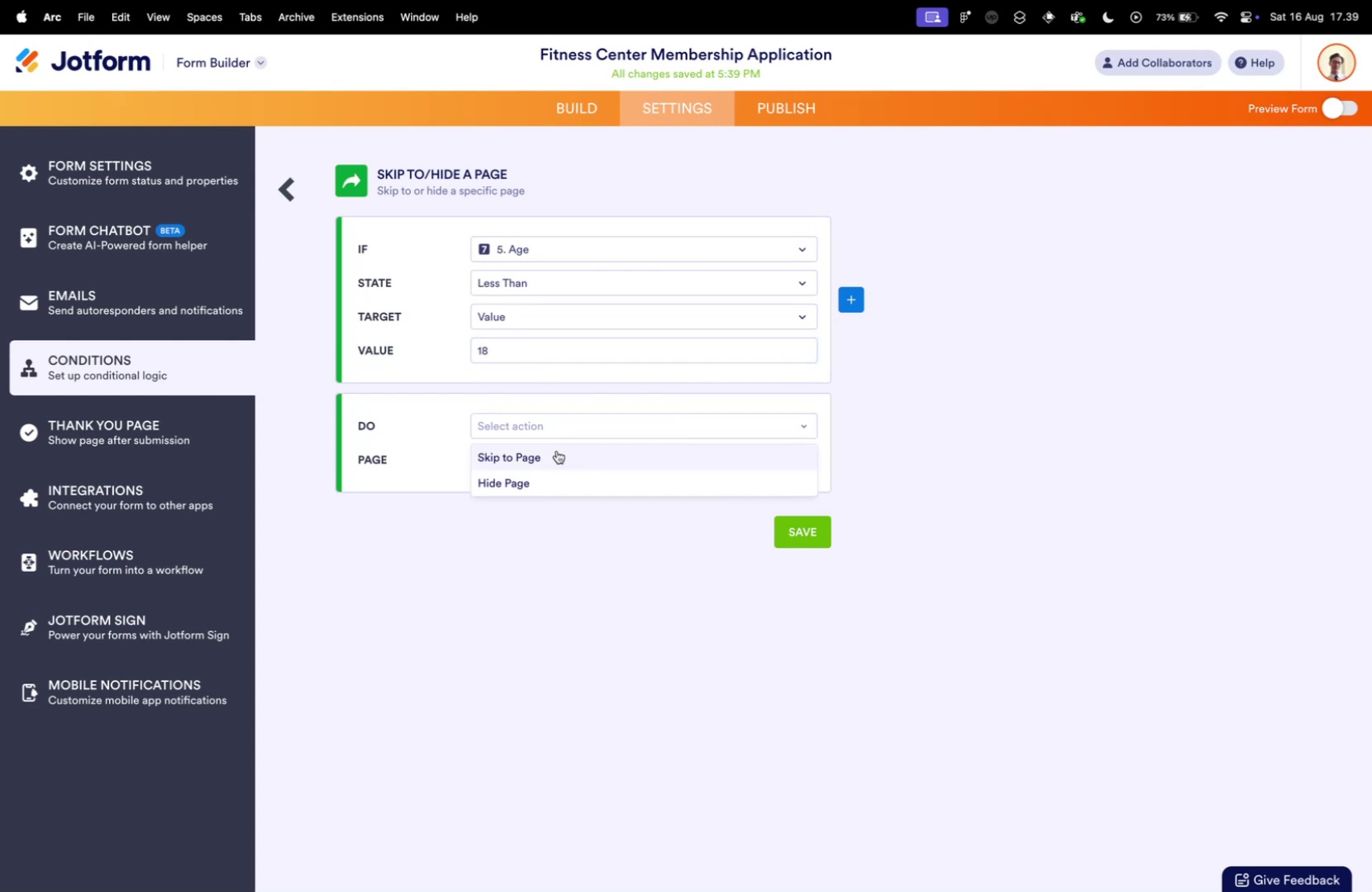 
left_click([557, 450])
 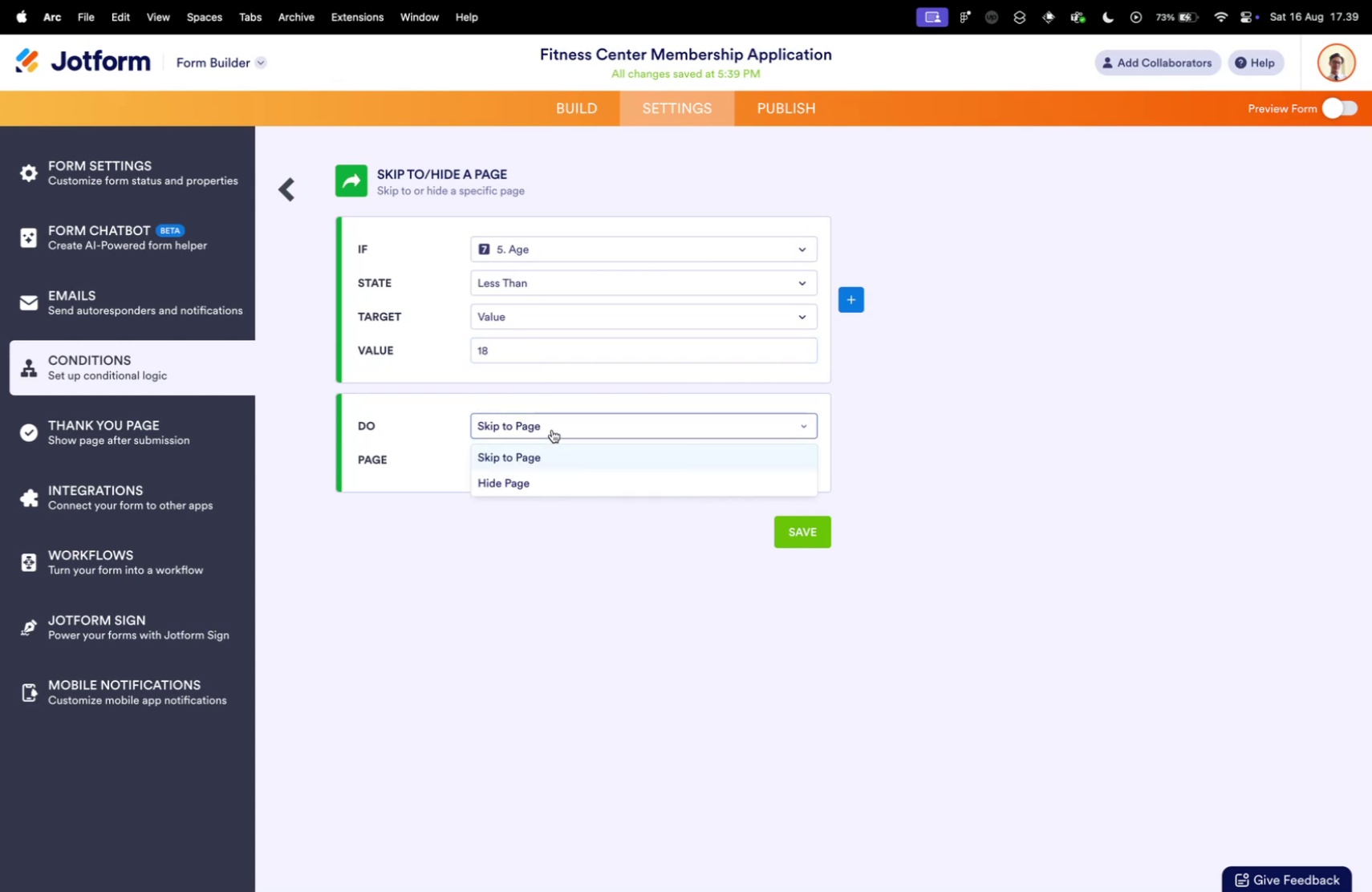 
double_click([545, 477])
 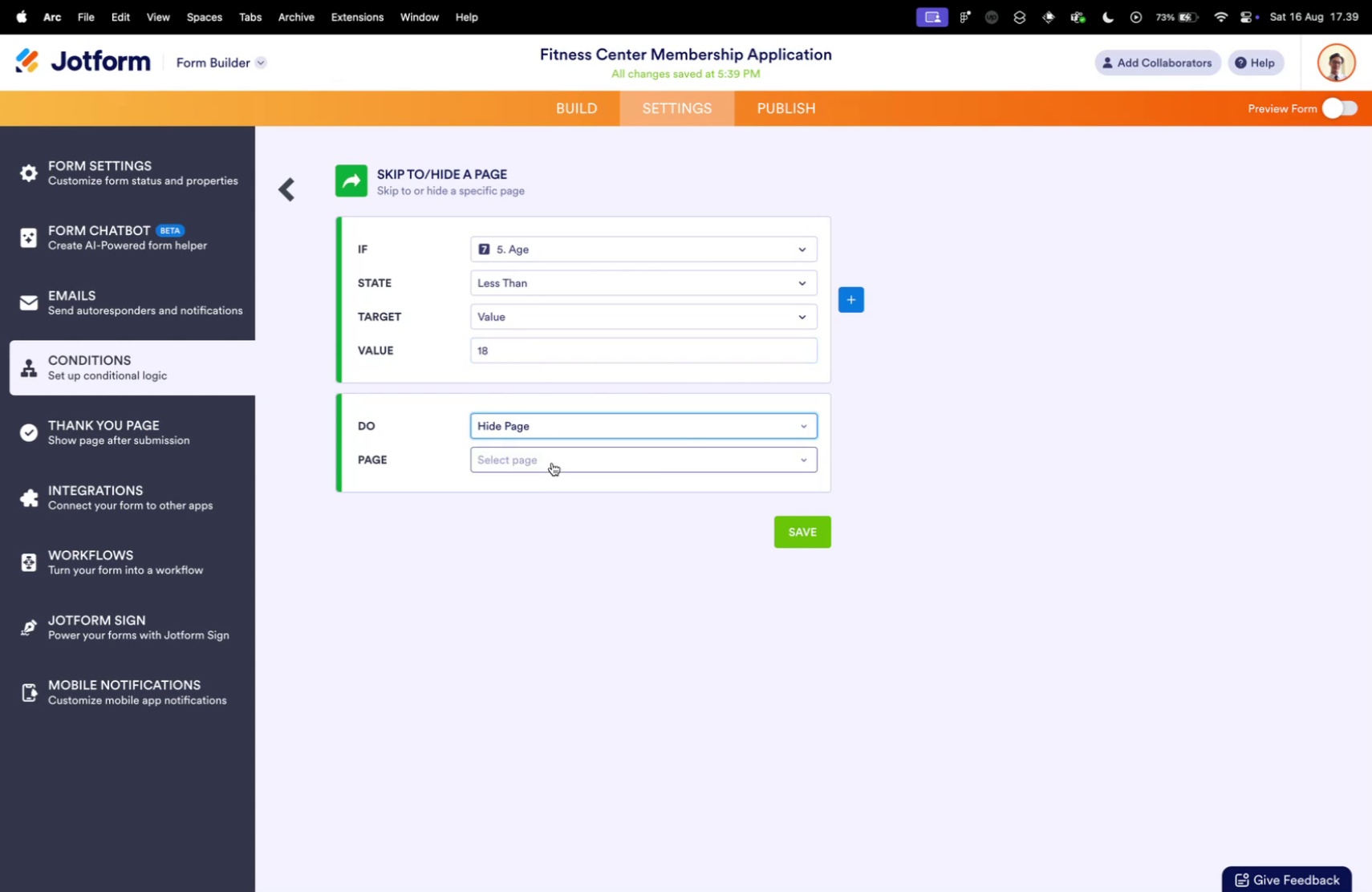 
left_click([552, 461])
 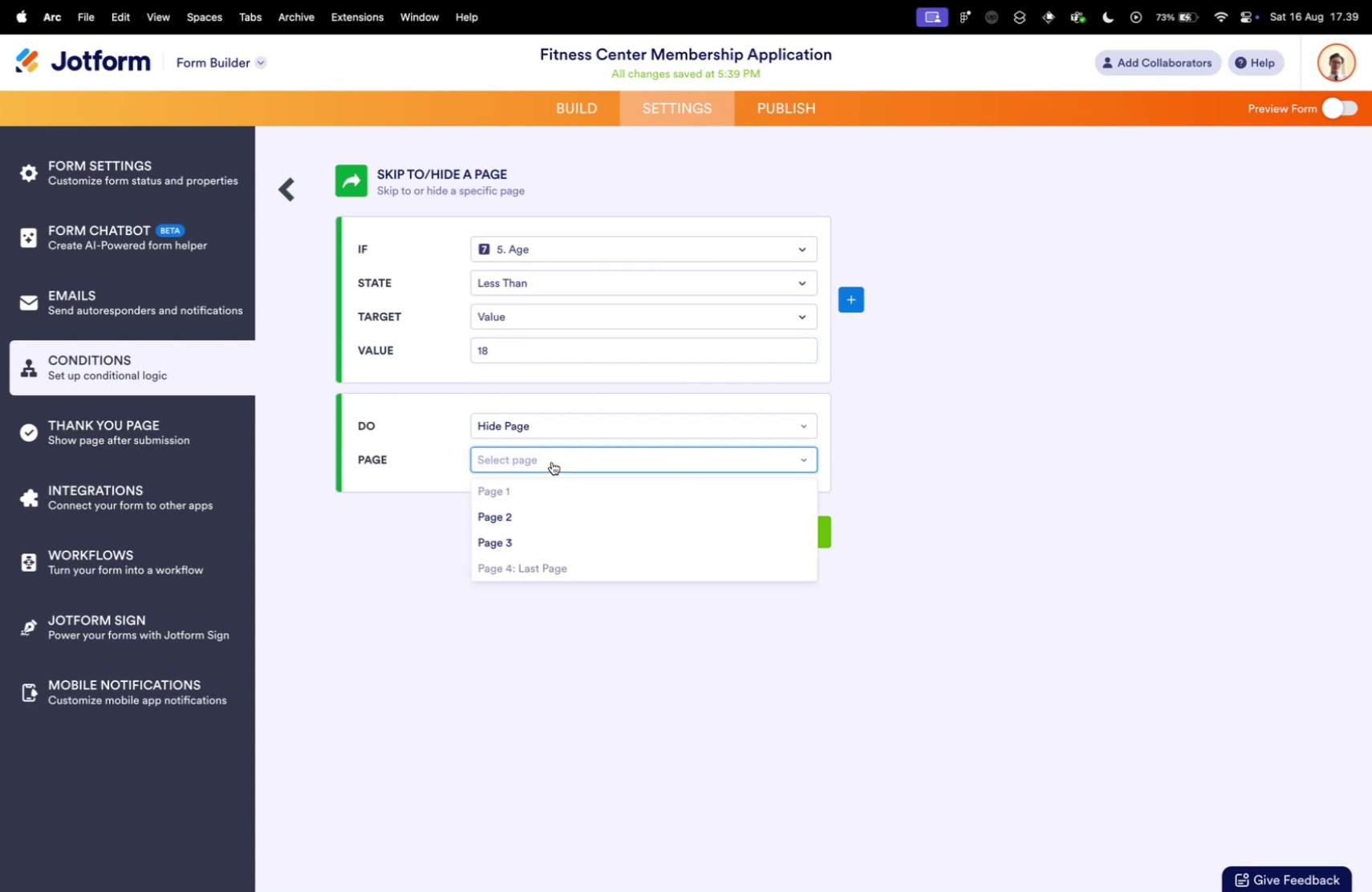 
double_click([558, 433])
 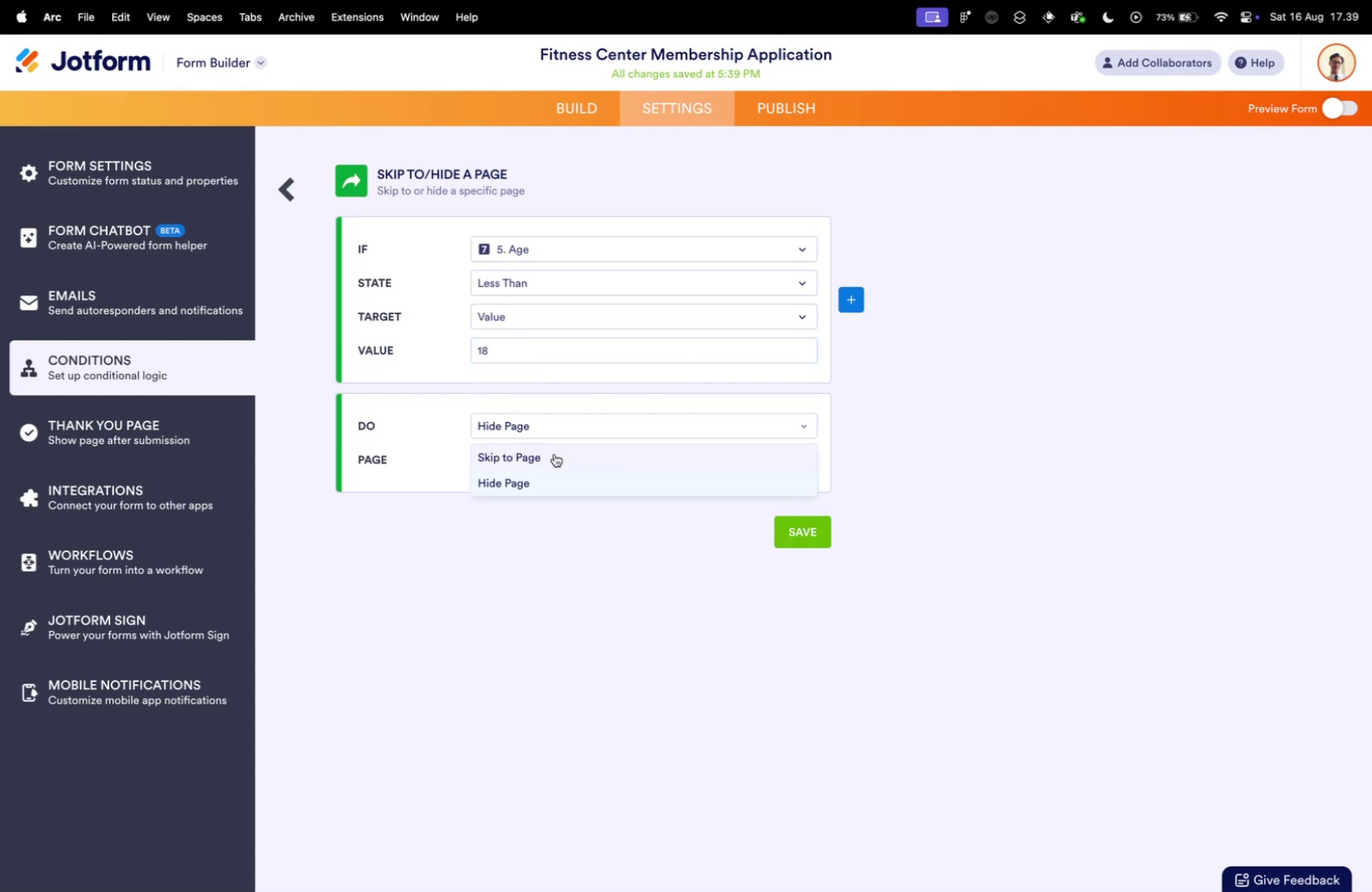 
double_click([554, 453])
 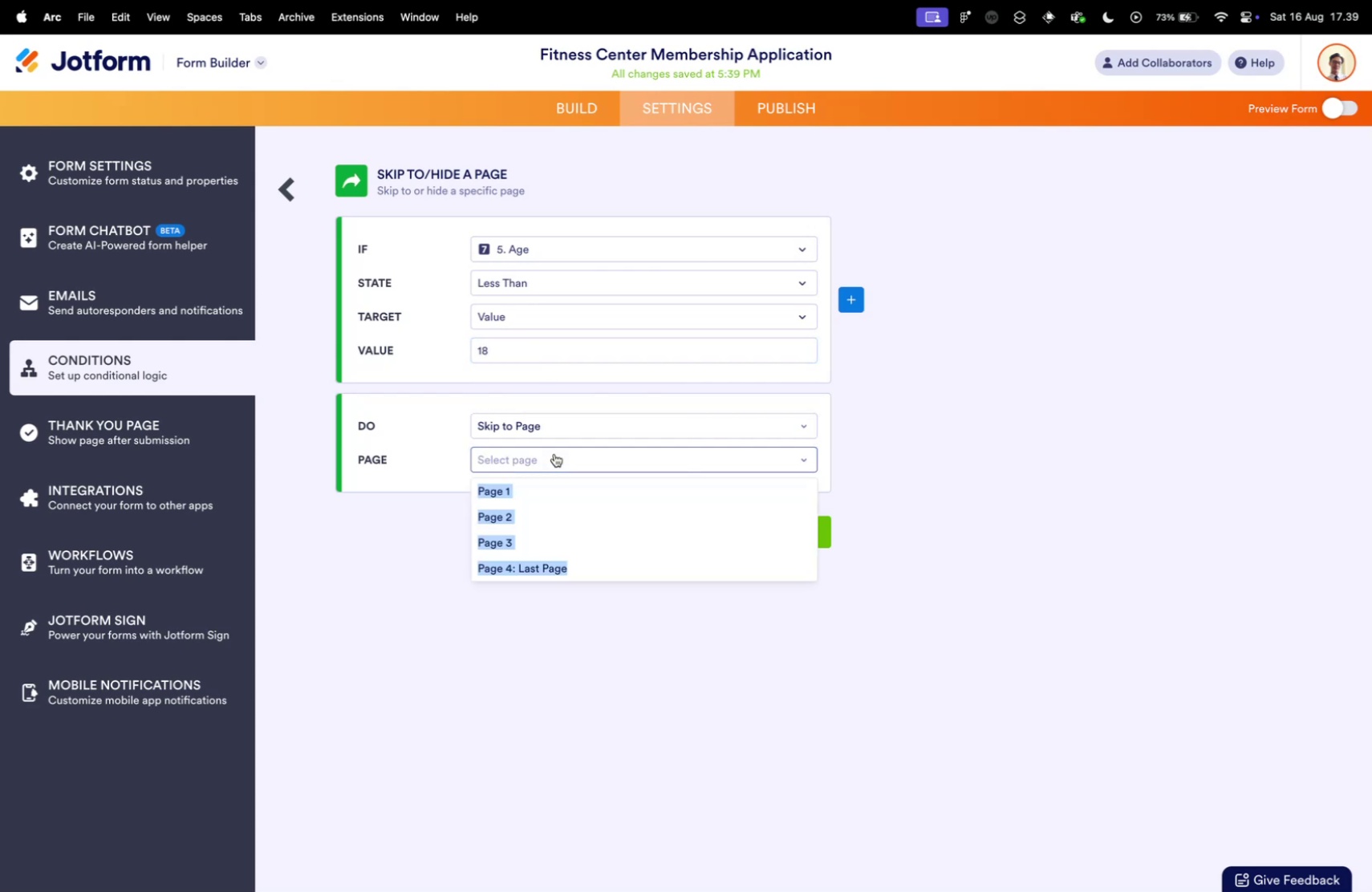 
left_click([554, 453])
 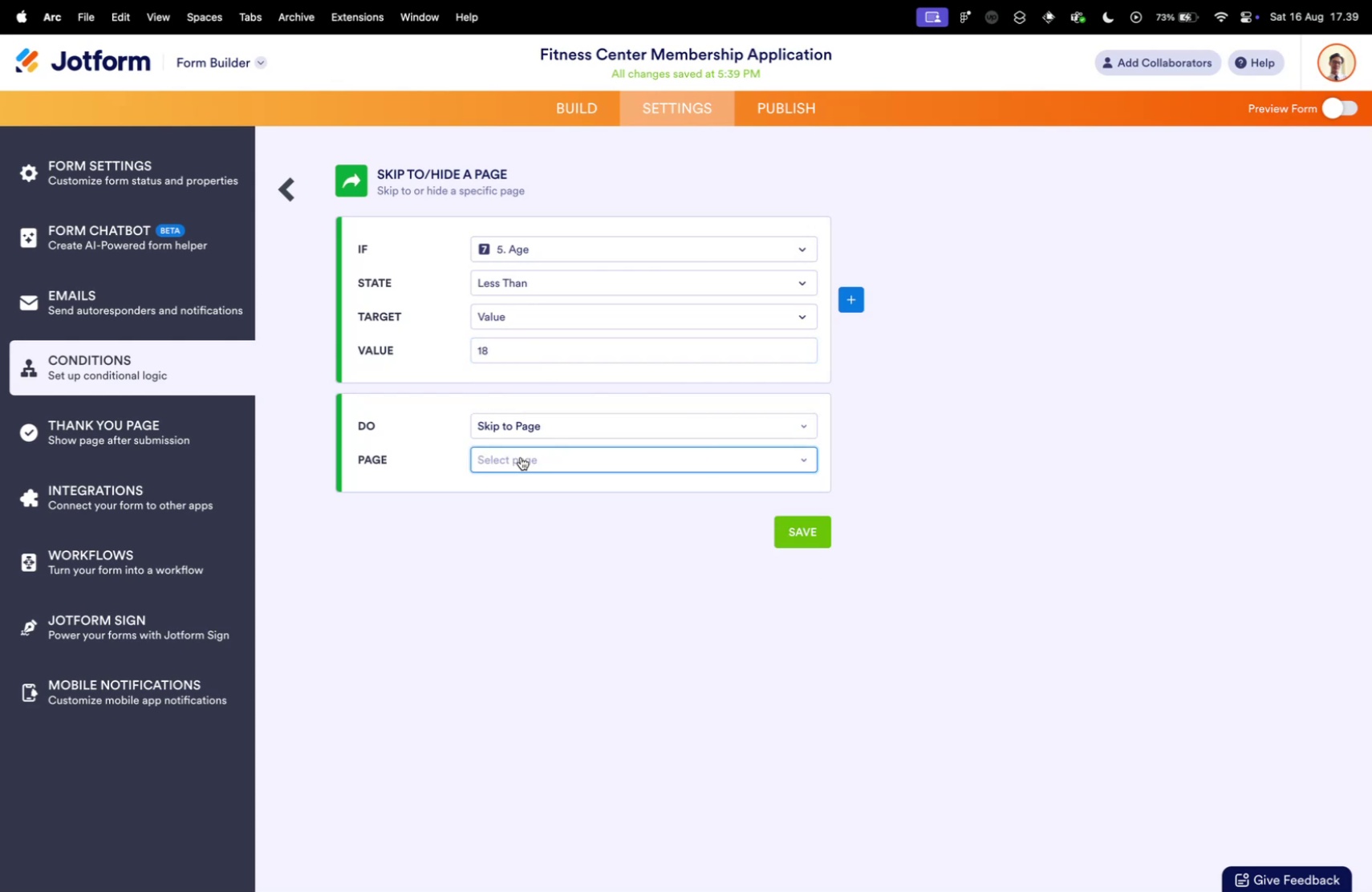 
left_click([517, 456])
 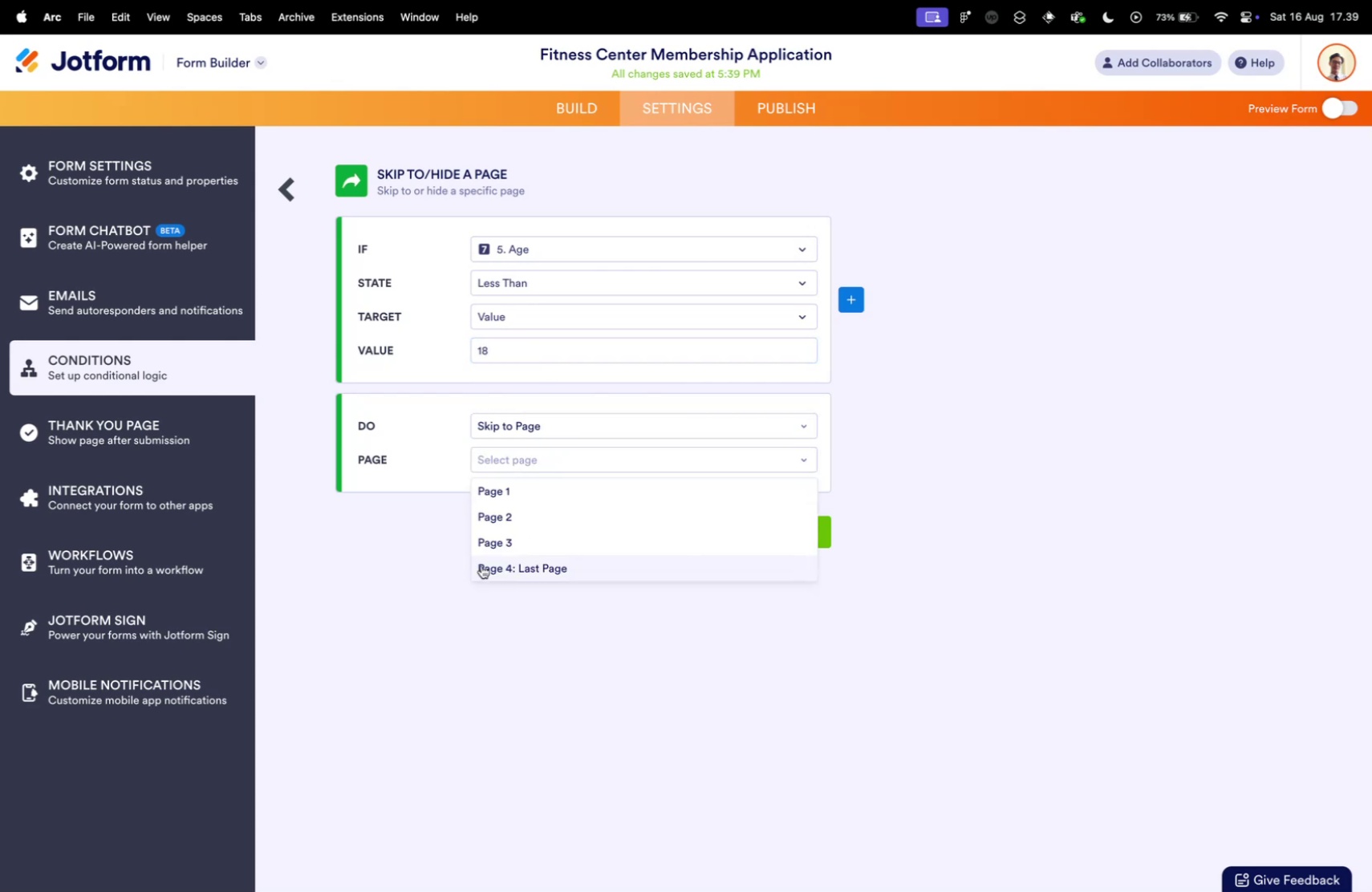 
left_click([445, 556])
 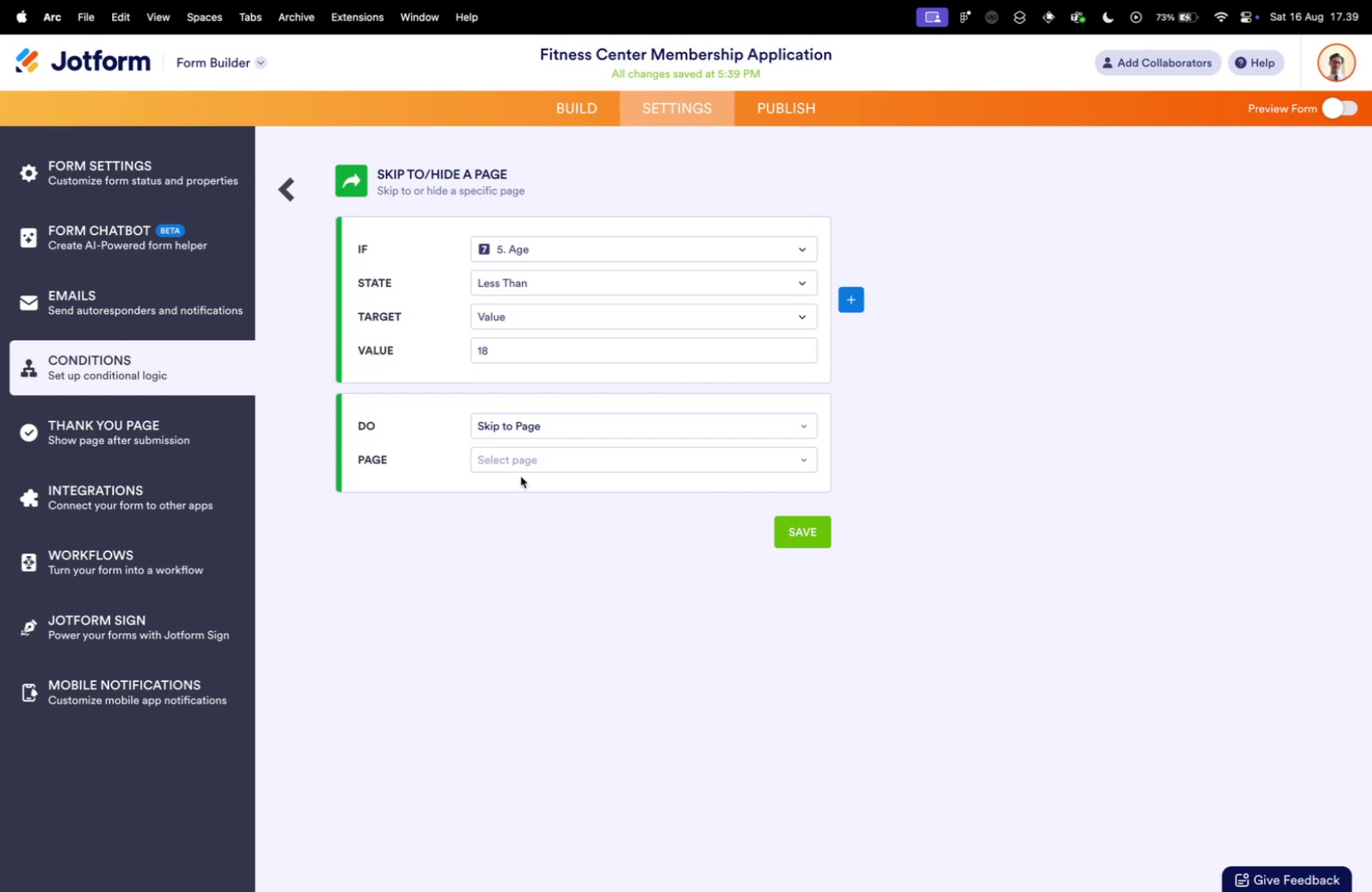 
left_click([514, 463])
 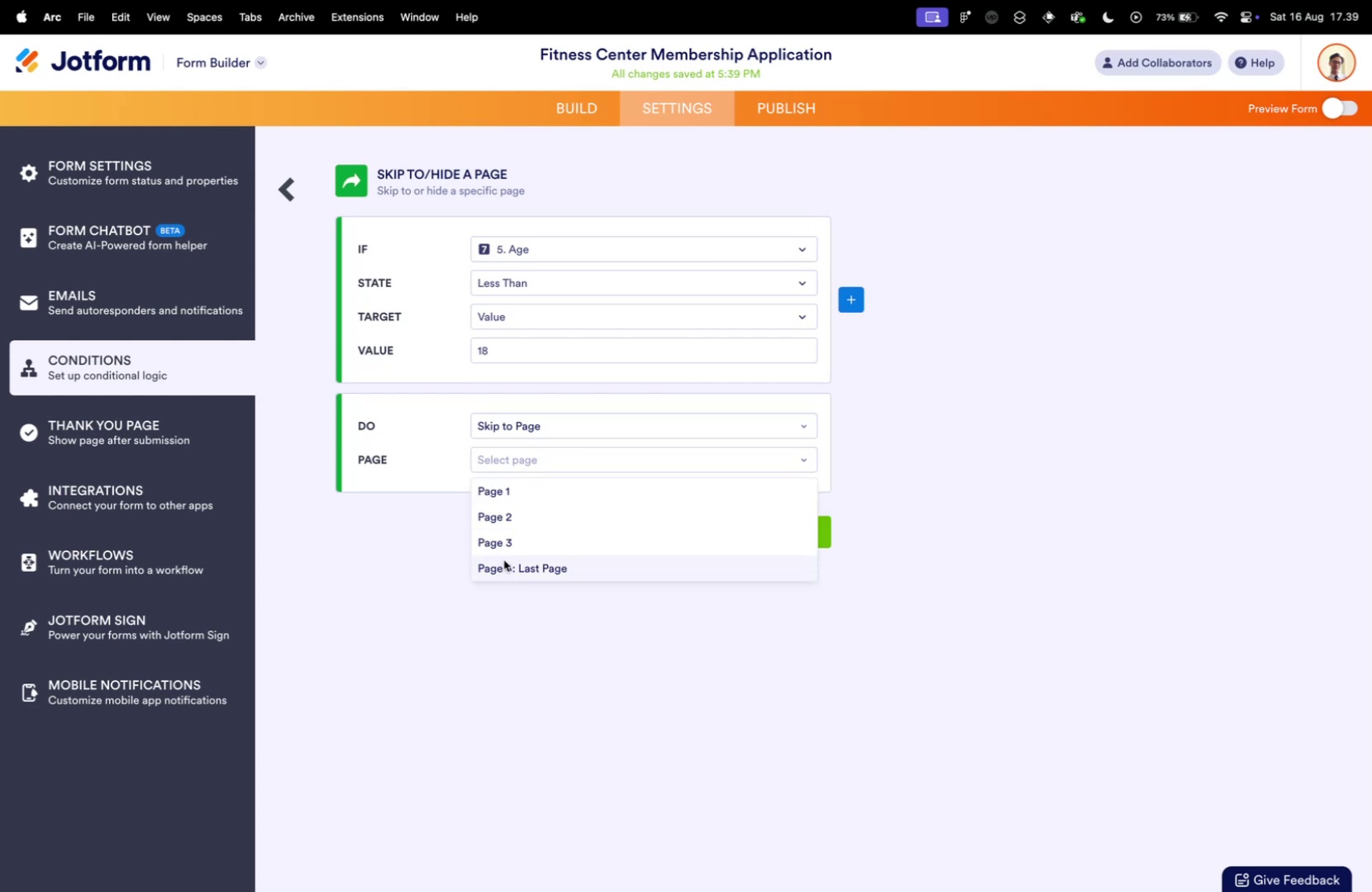 
wait(5.91)
 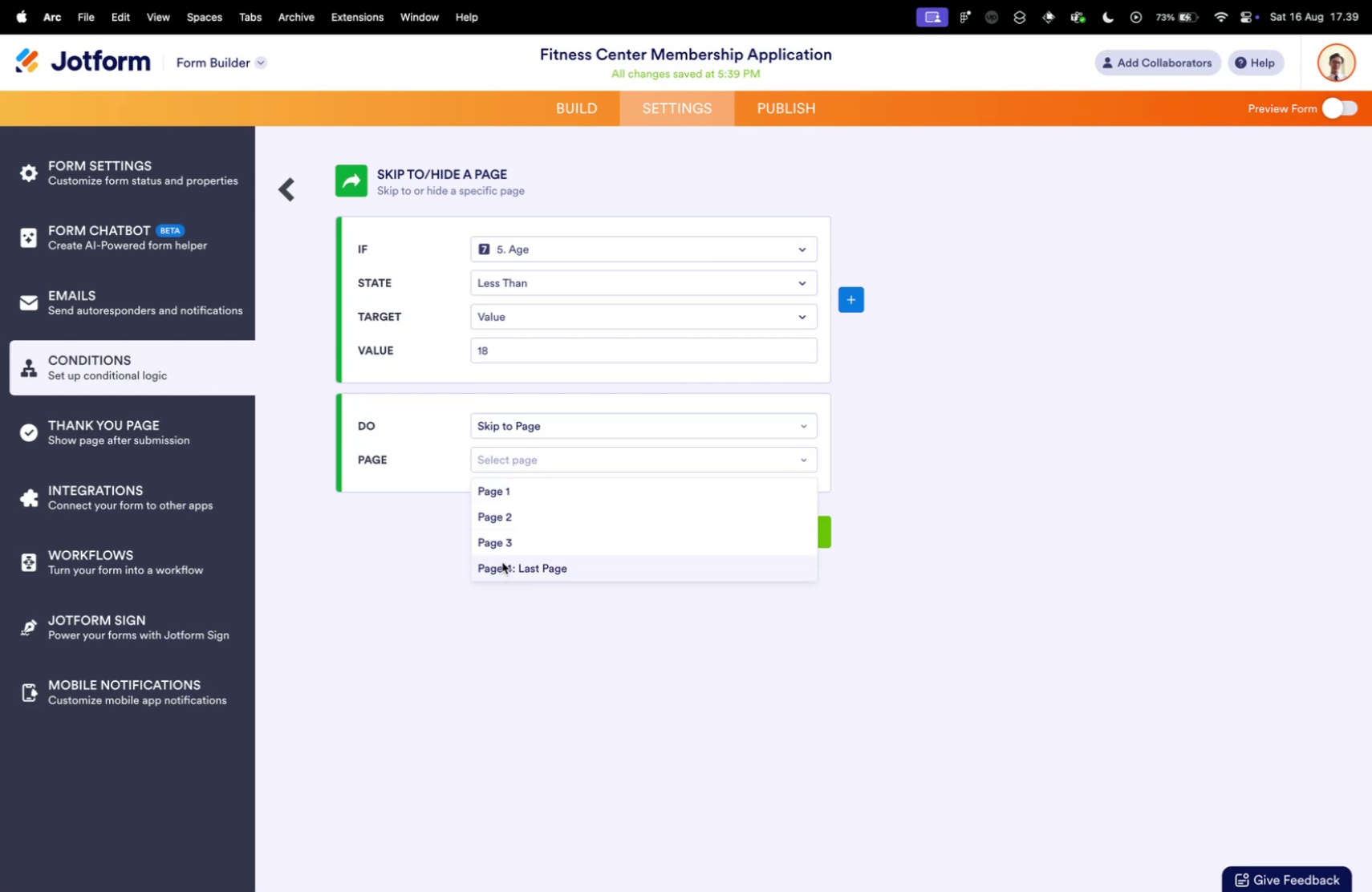 
left_click([504, 559])
 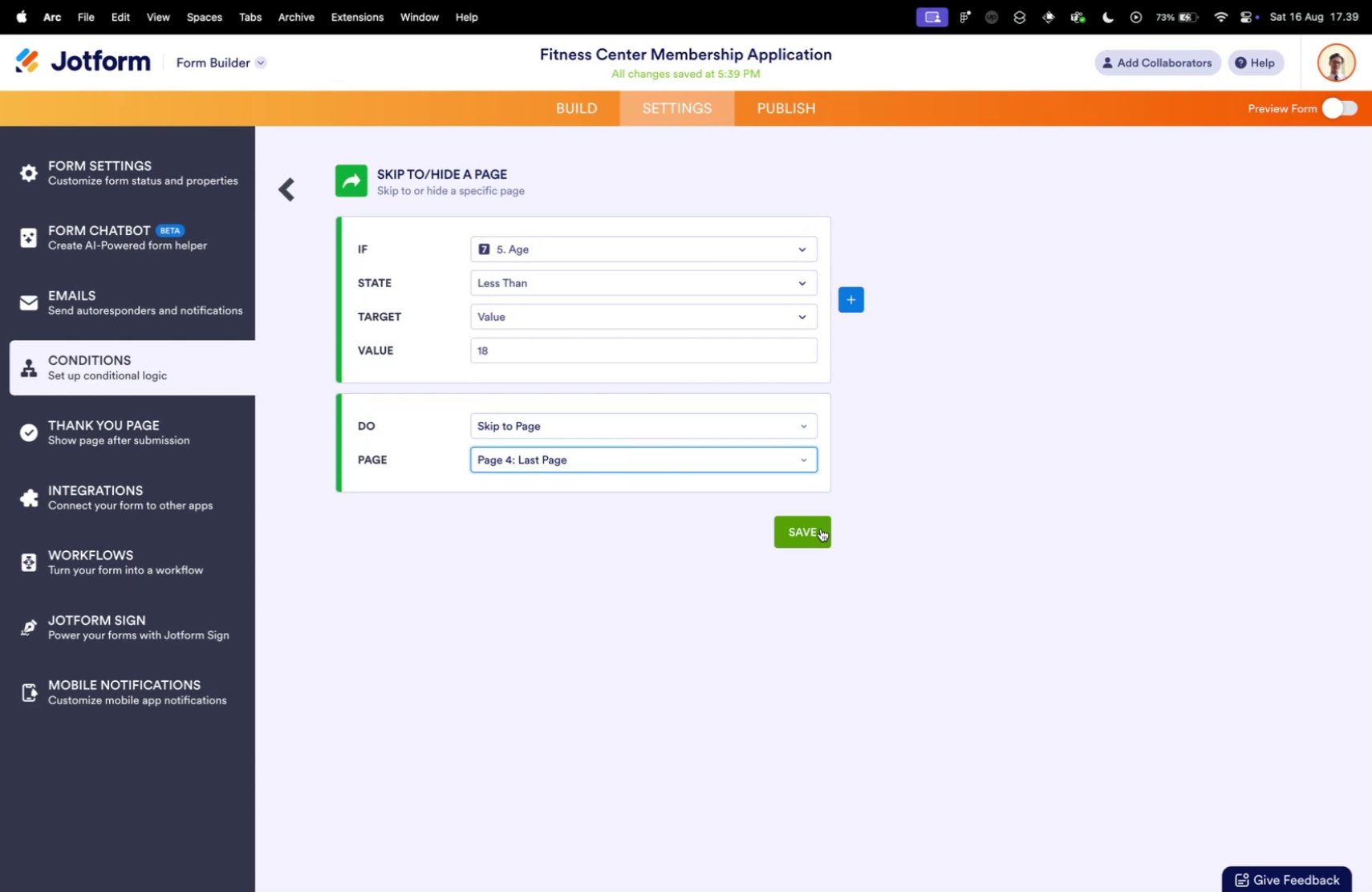 
wait(9.01)
 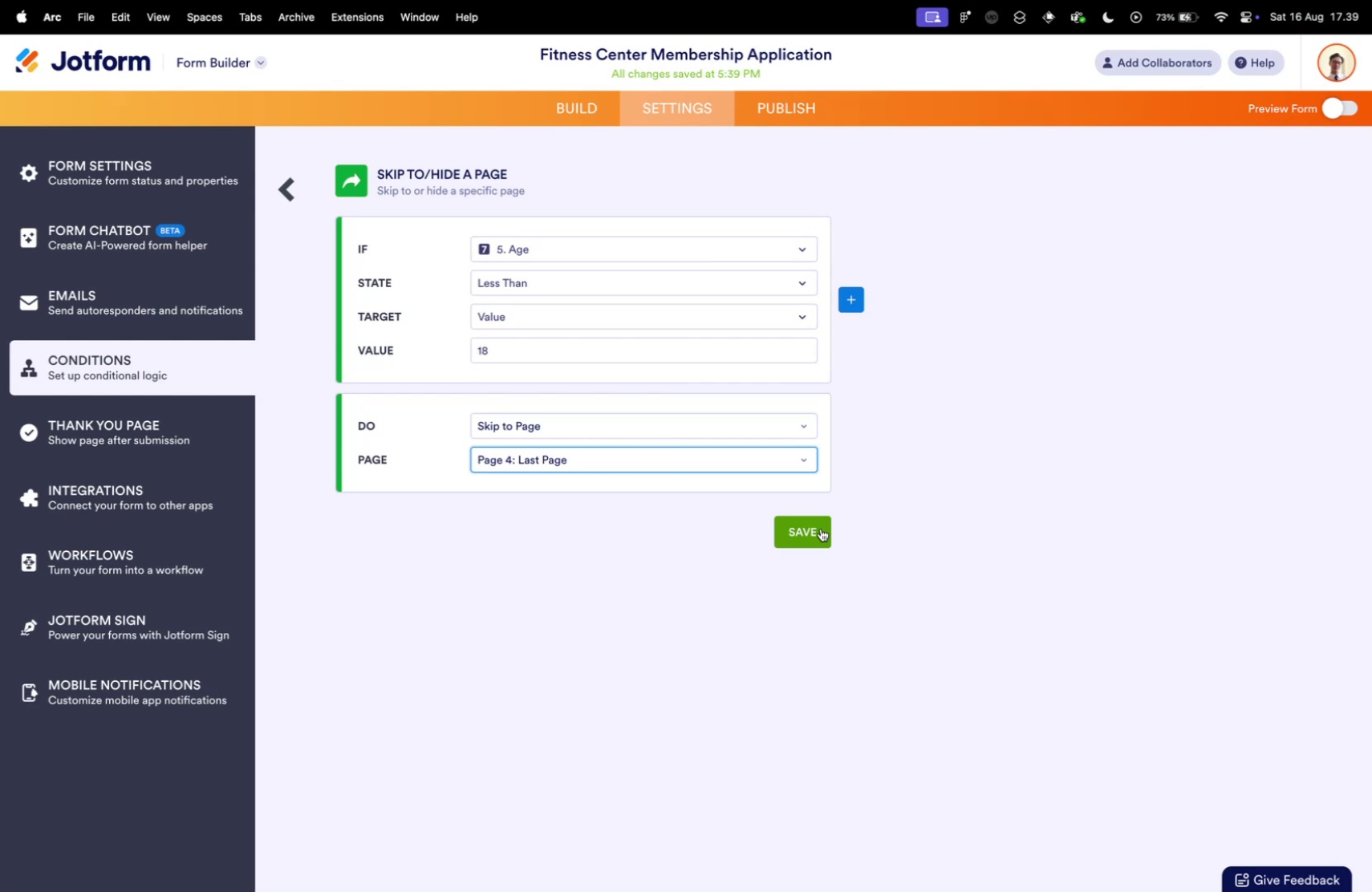 
left_click([819, 530])
 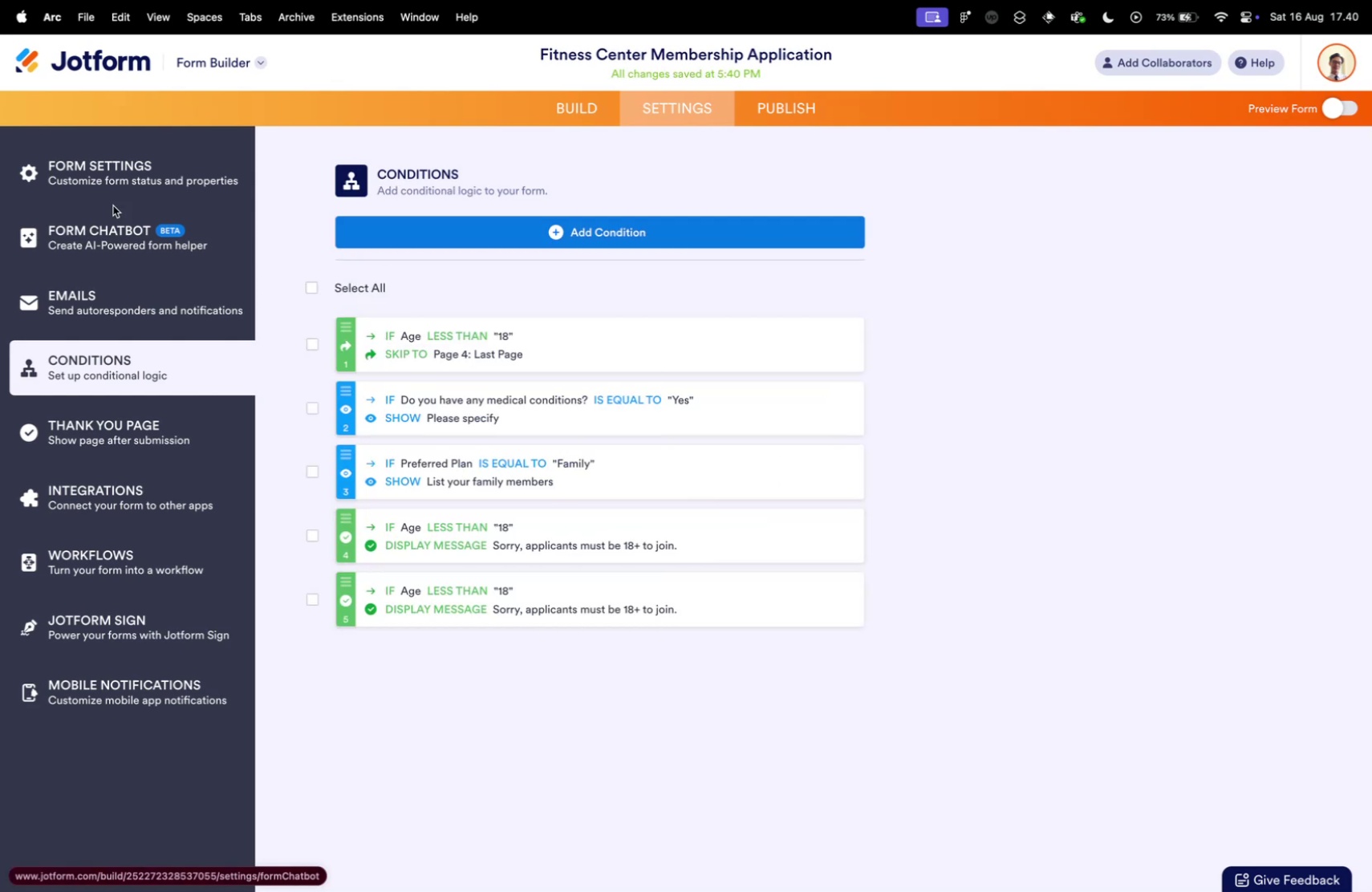 
left_click([591, 106])
 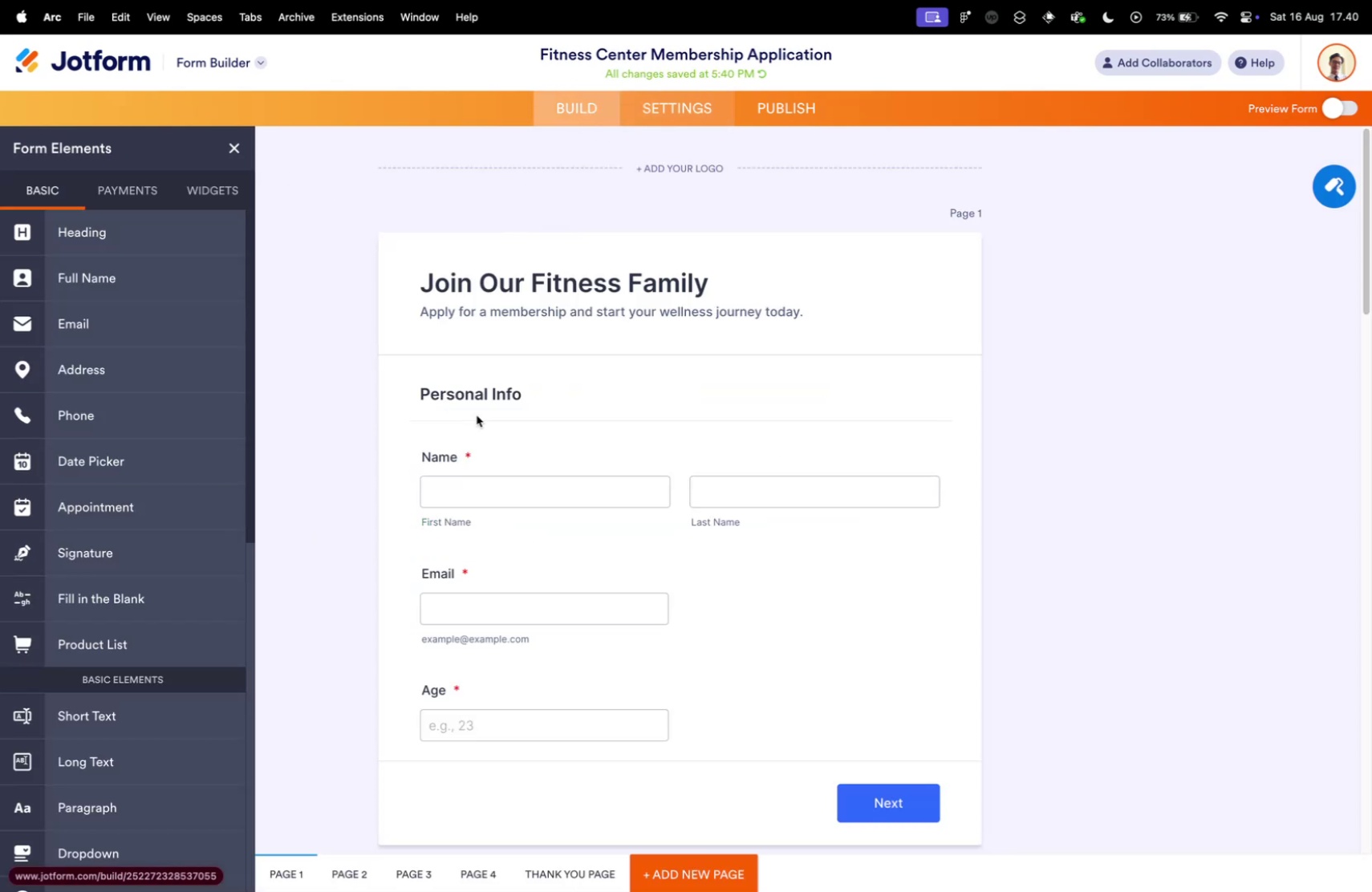 
scroll: coordinate [399, 472], scroll_direction: down, amount: 99.0
 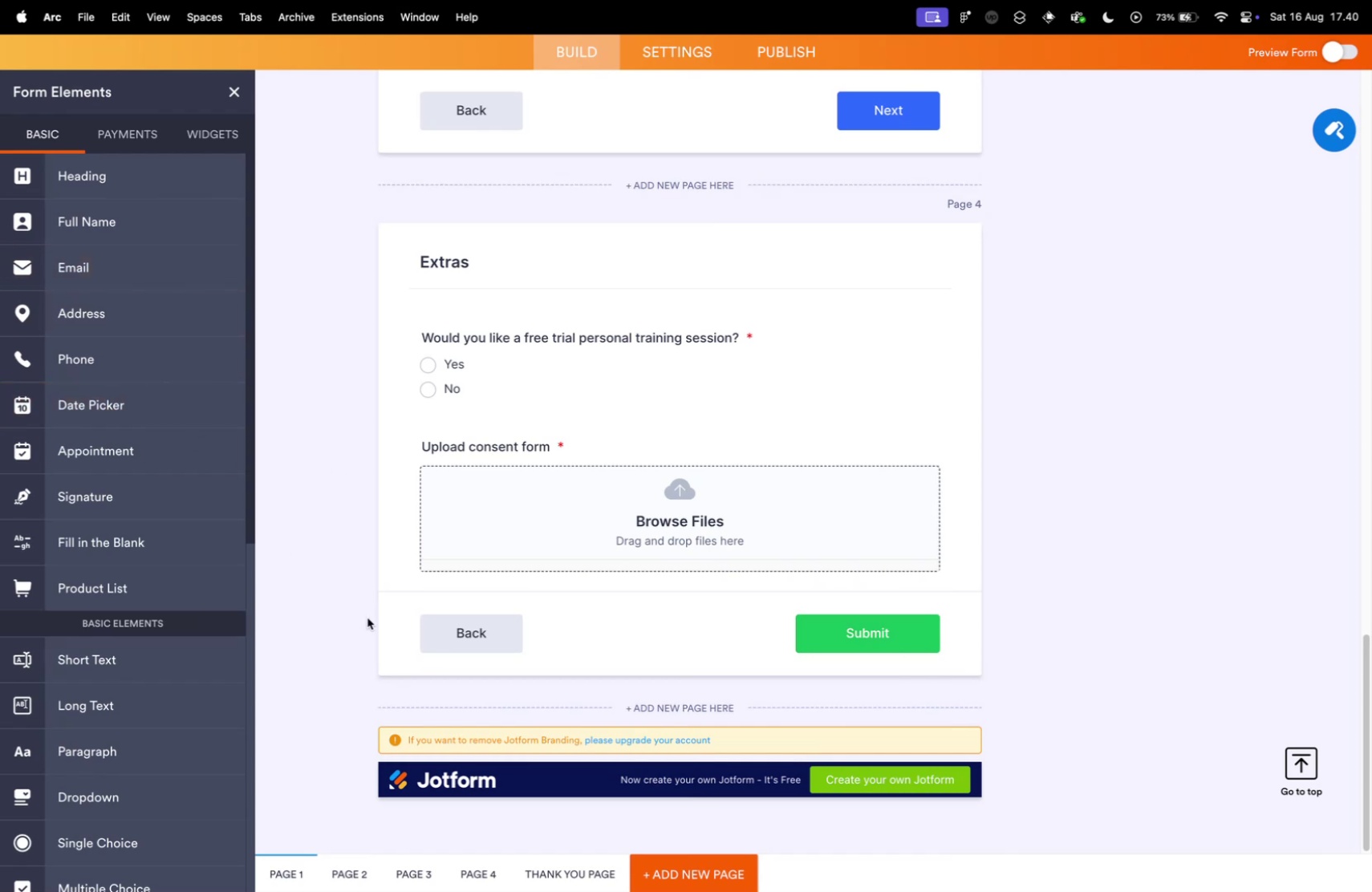 
left_click([661, 702])
 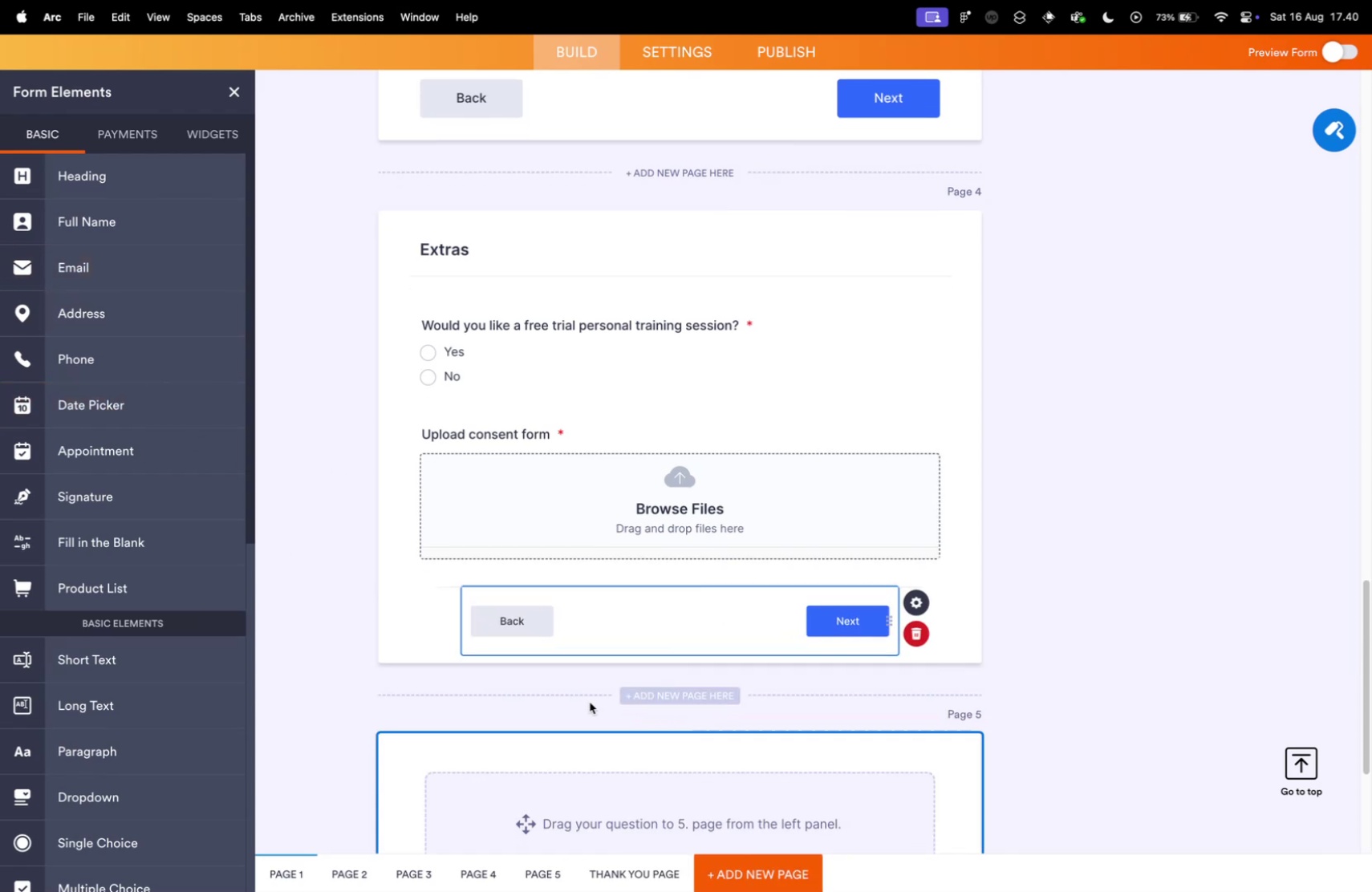 
scroll: coordinate [372, 709], scroll_direction: down, amount: 16.0
 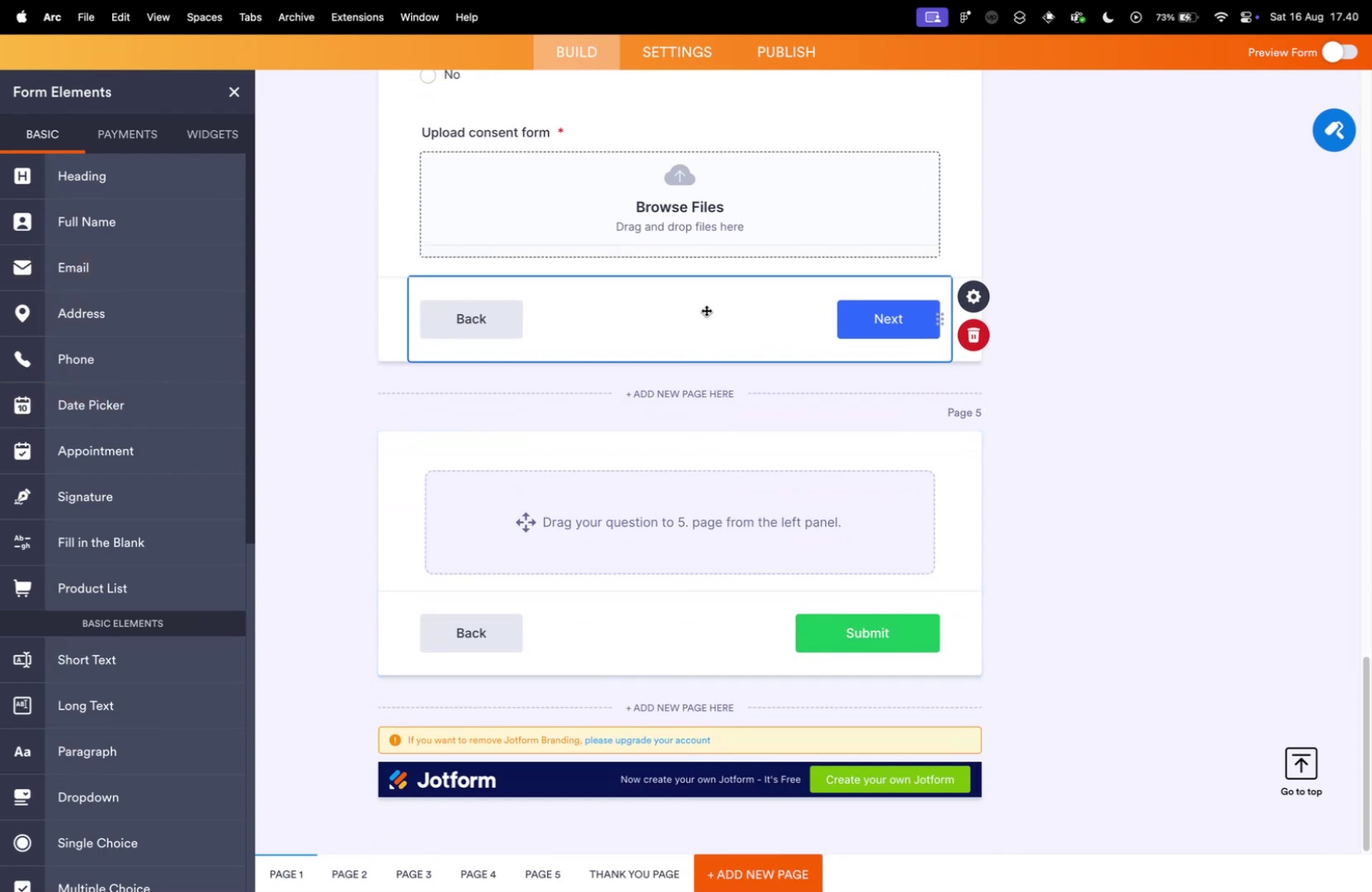 
left_click([801, 604])
 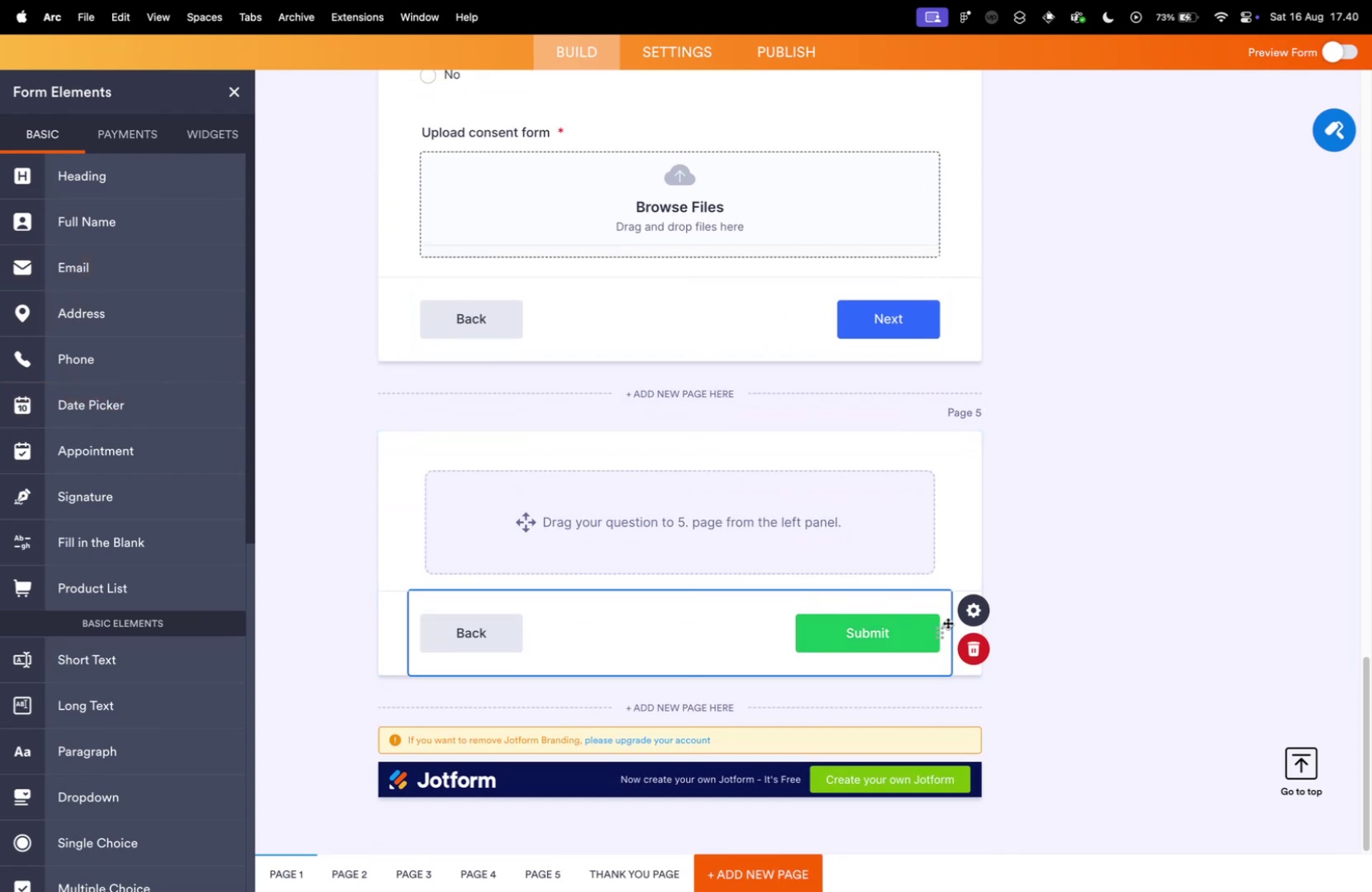 
left_click_drag(start_coordinate=[944, 631], to_coordinate=[916, 326])
 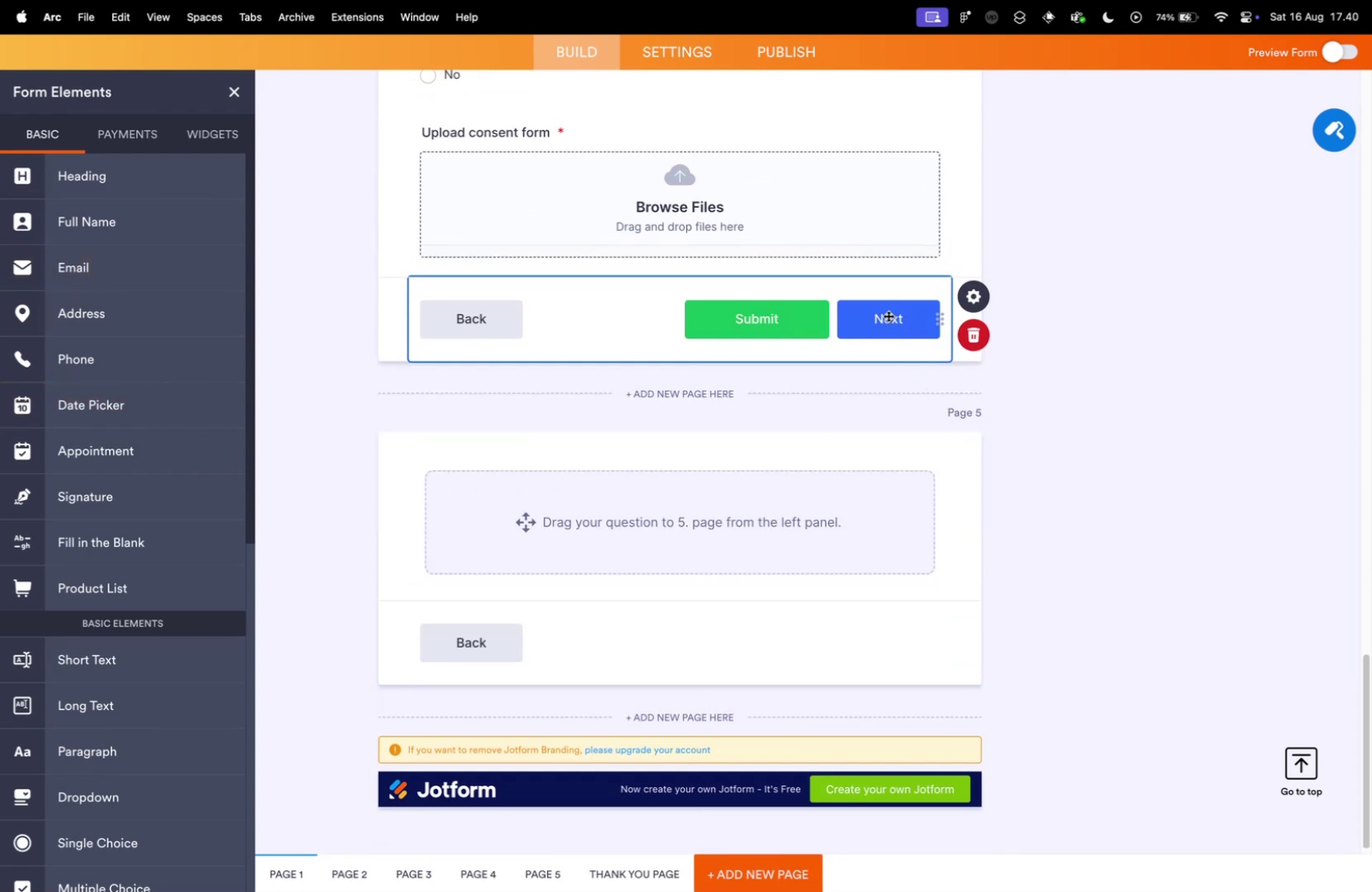 
left_click([926, 308])
 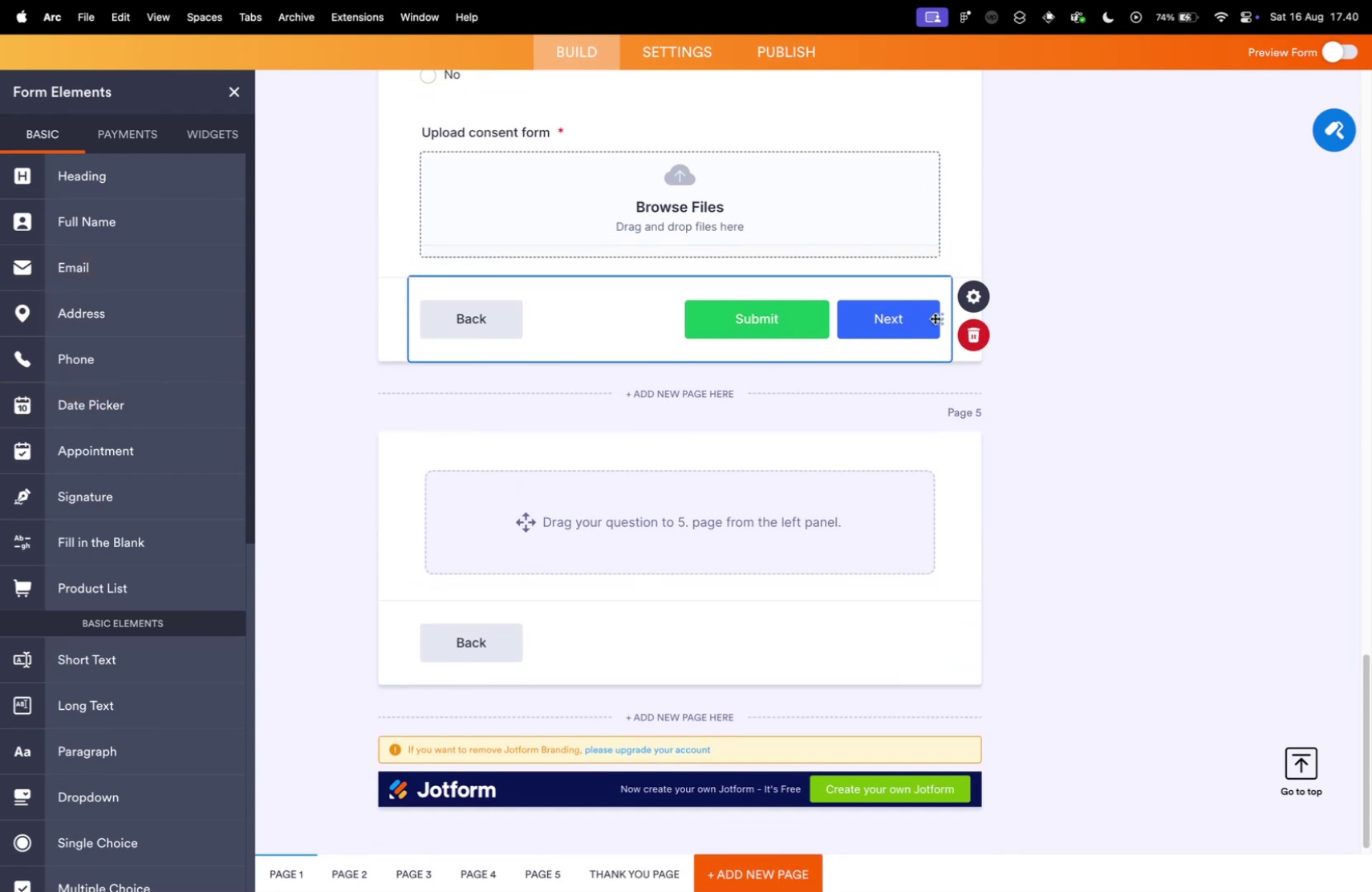 
left_click_drag(start_coordinate=[942, 318], to_coordinate=[917, 660])
 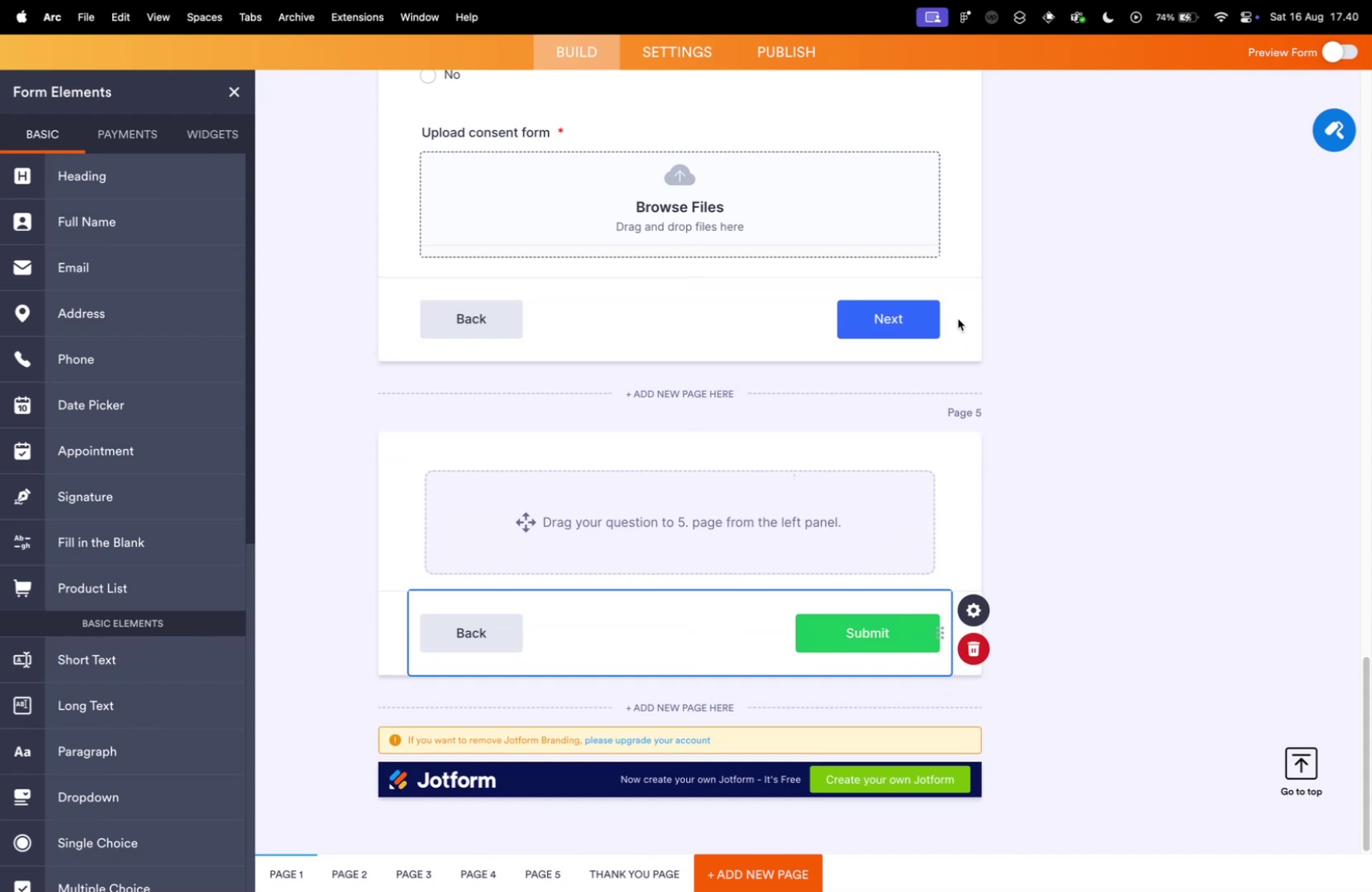 
left_click([949, 304])
 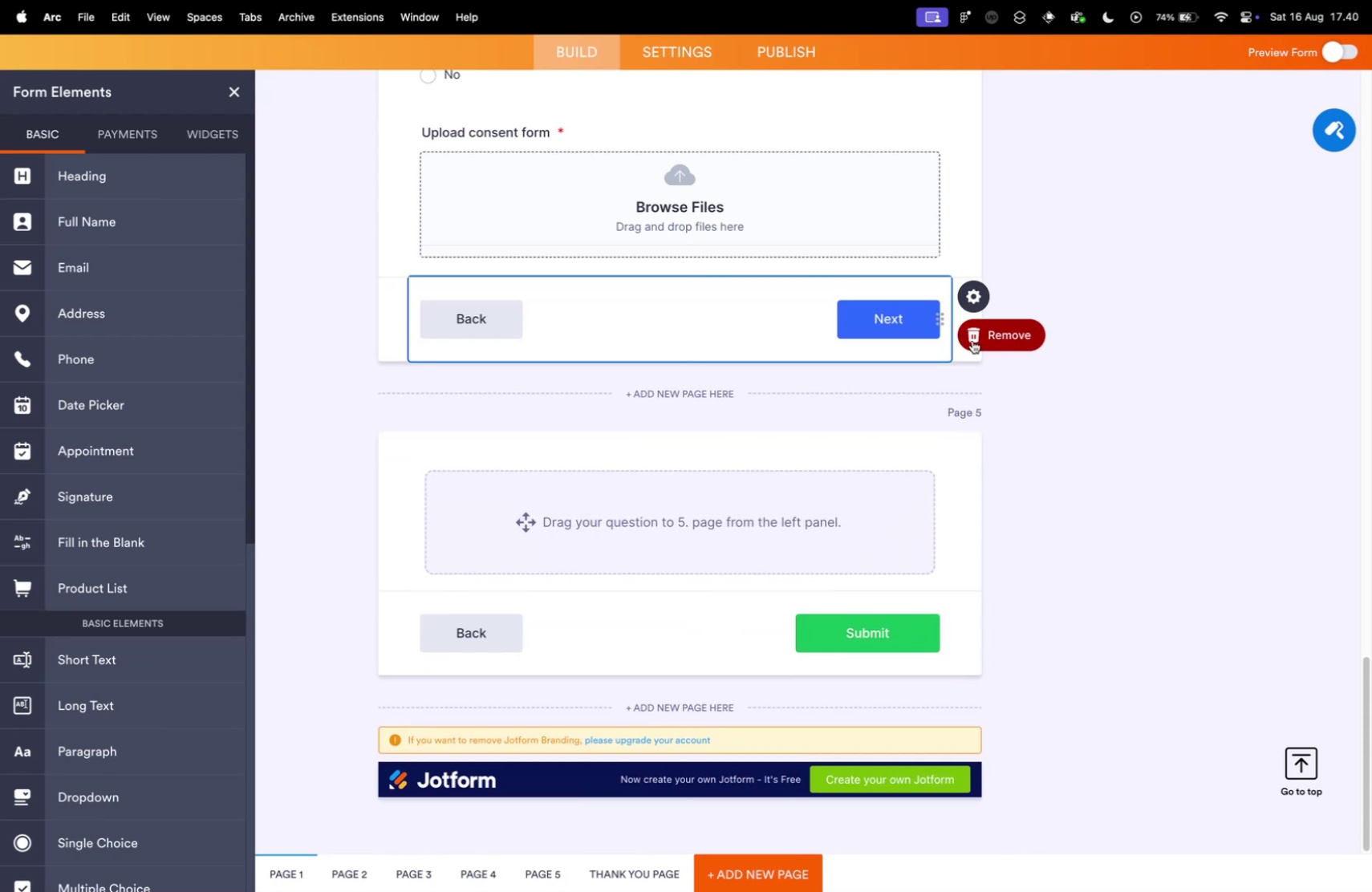 
left_click([969, 334])
 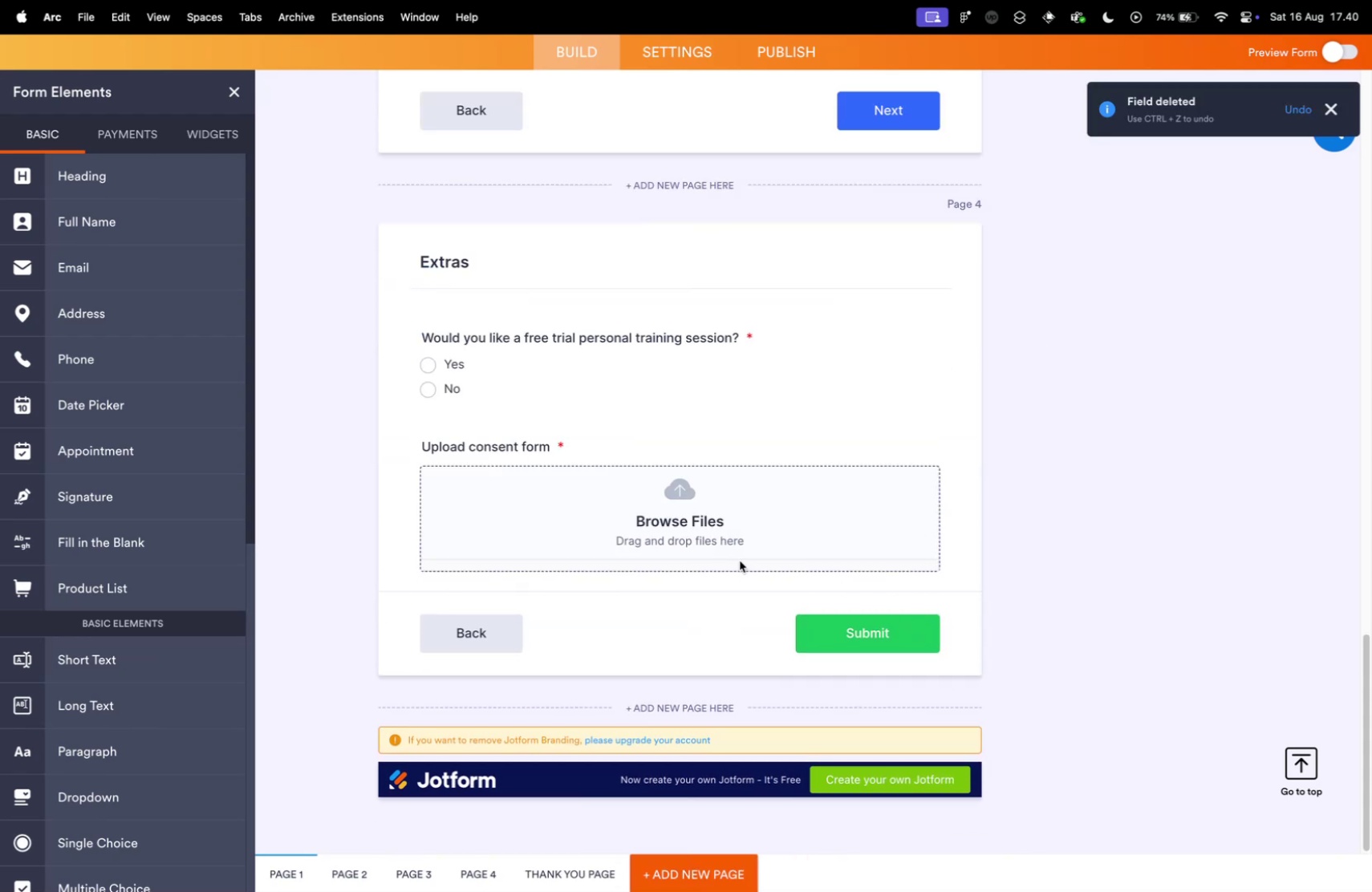 
key(Meta+Z)
 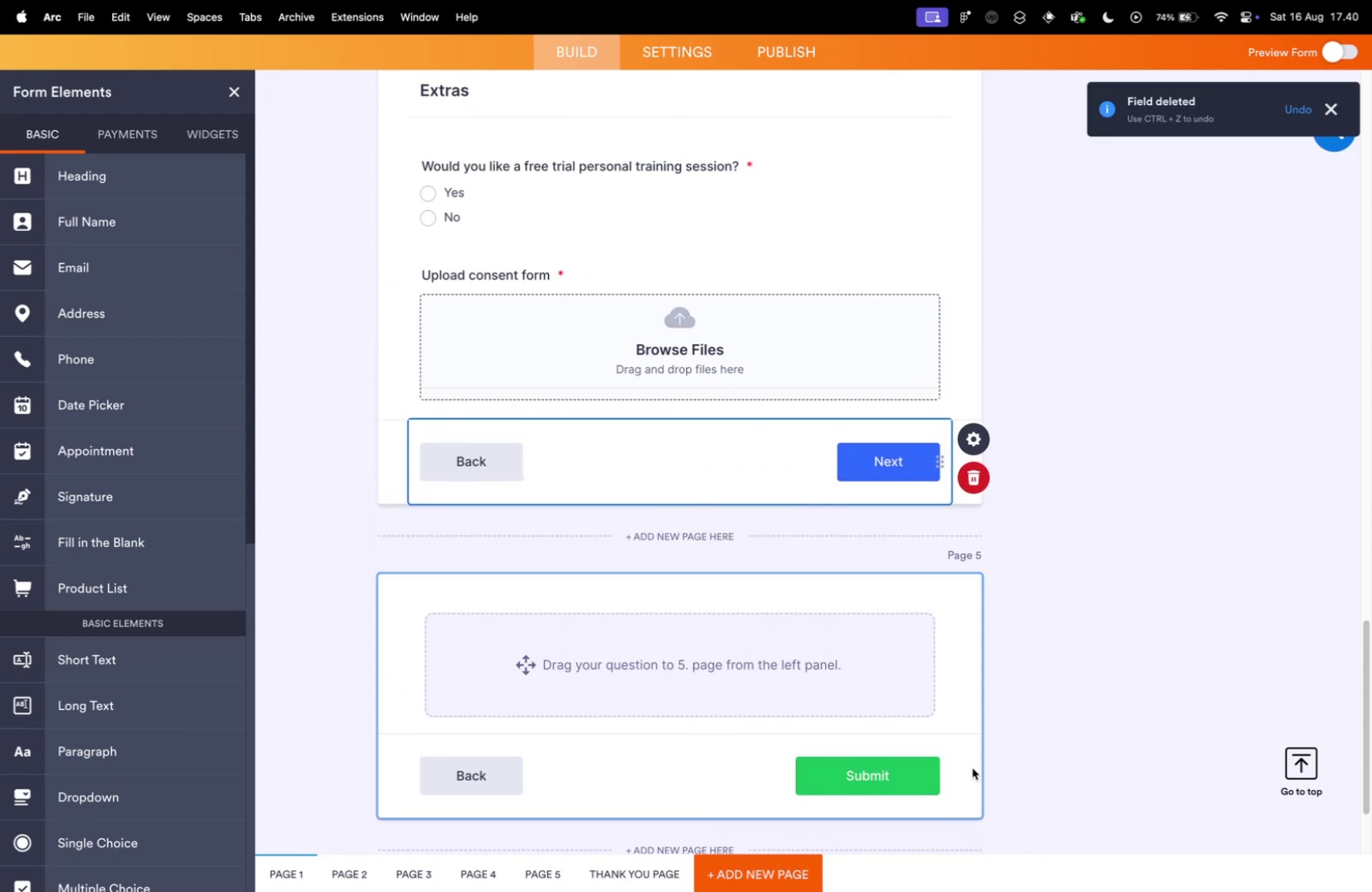 
left_click([917, 776])
 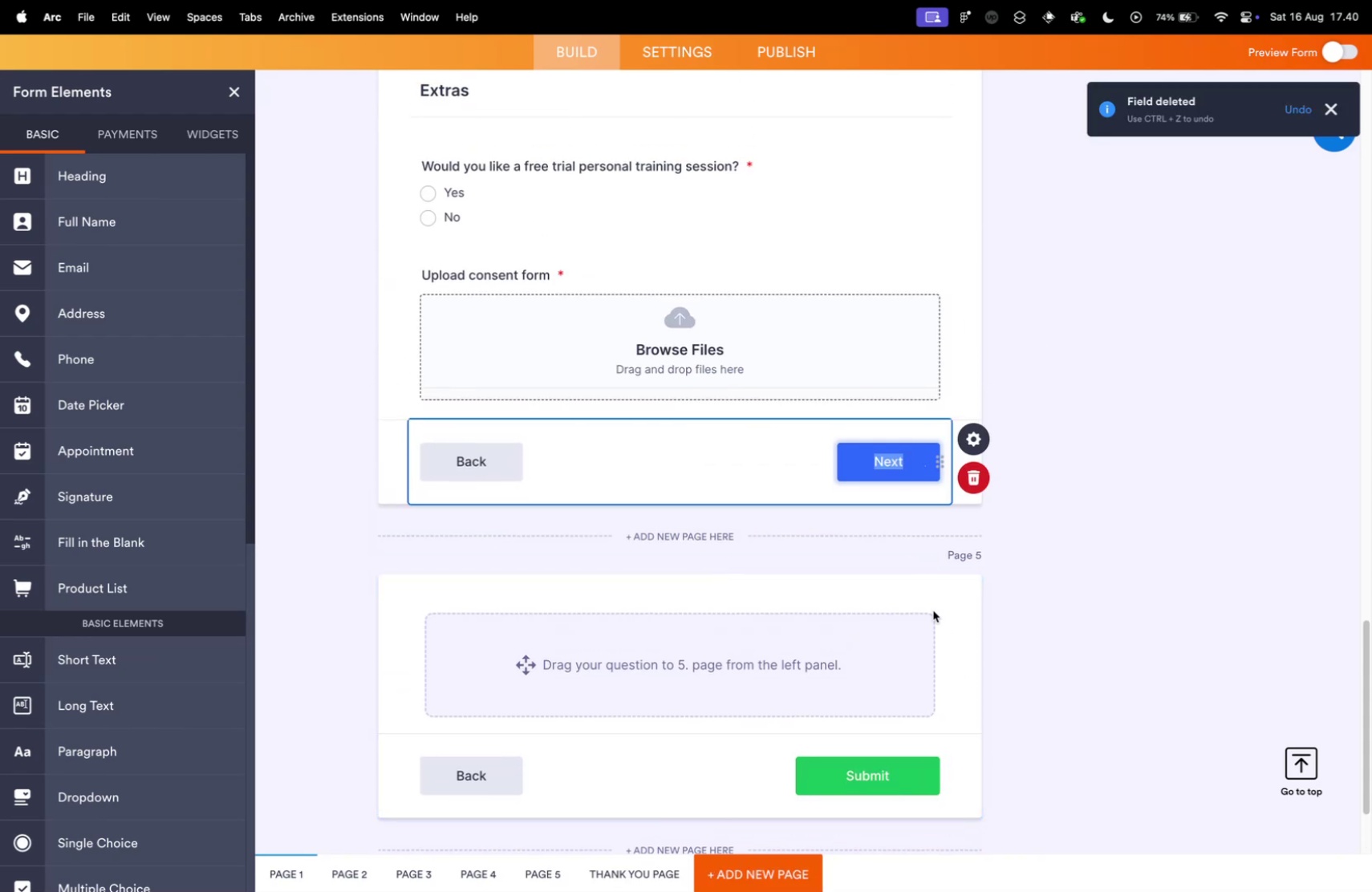 
left_click([934, 780])
 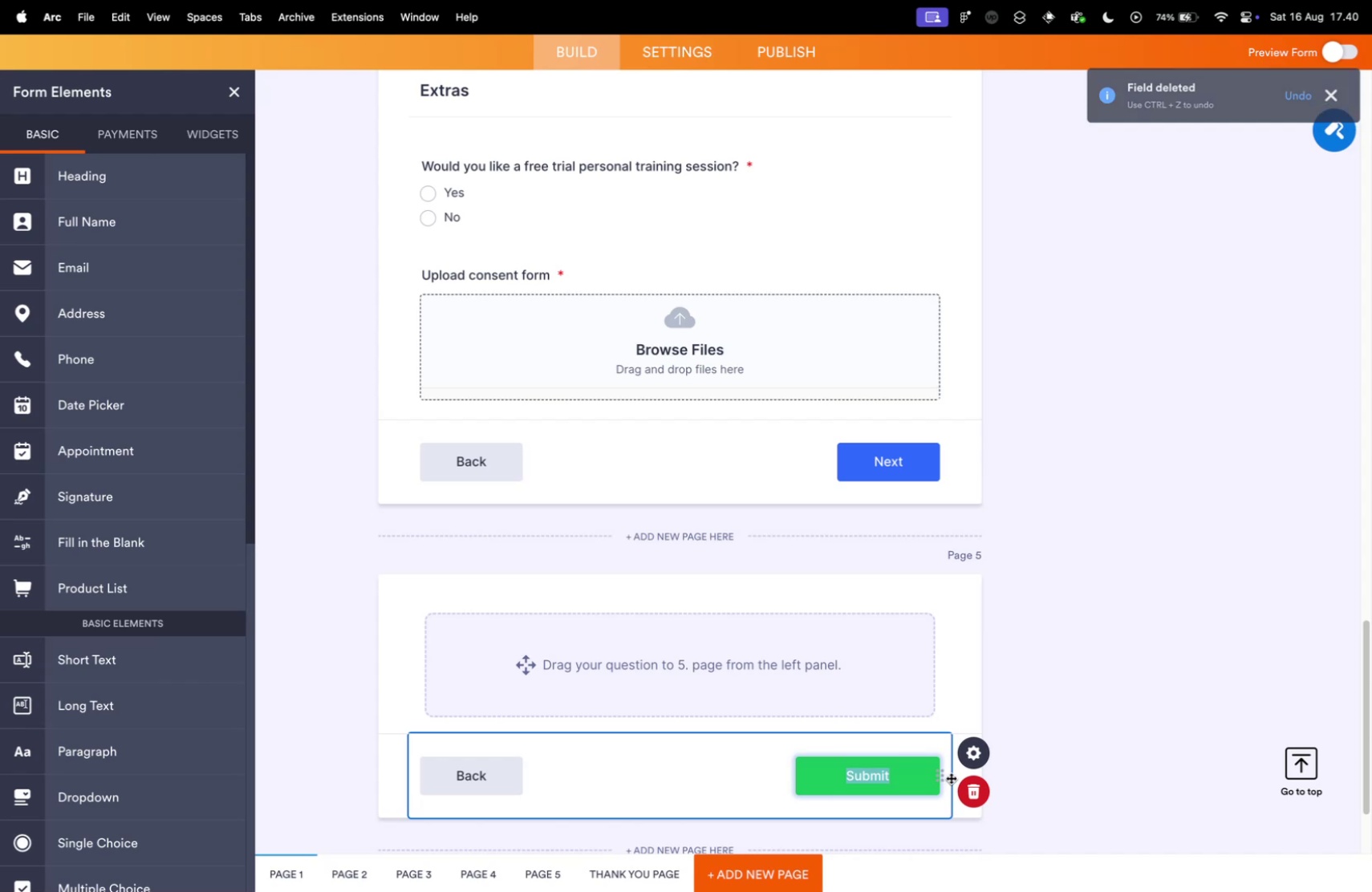 
left_click_drag(start_coordinate=[943, 774], to_coordinate=[888, 439])
 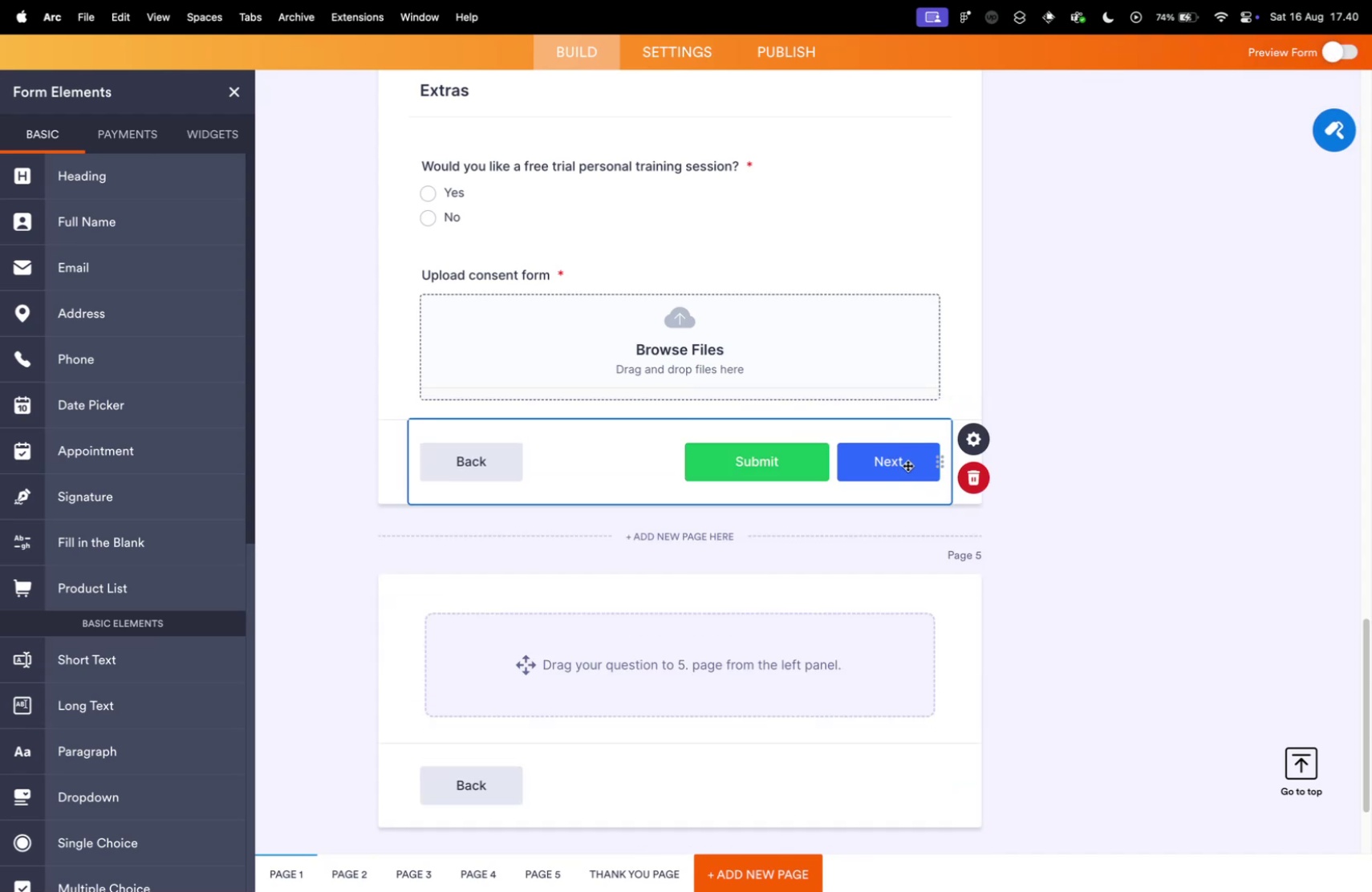 
left_click([901, 452])
 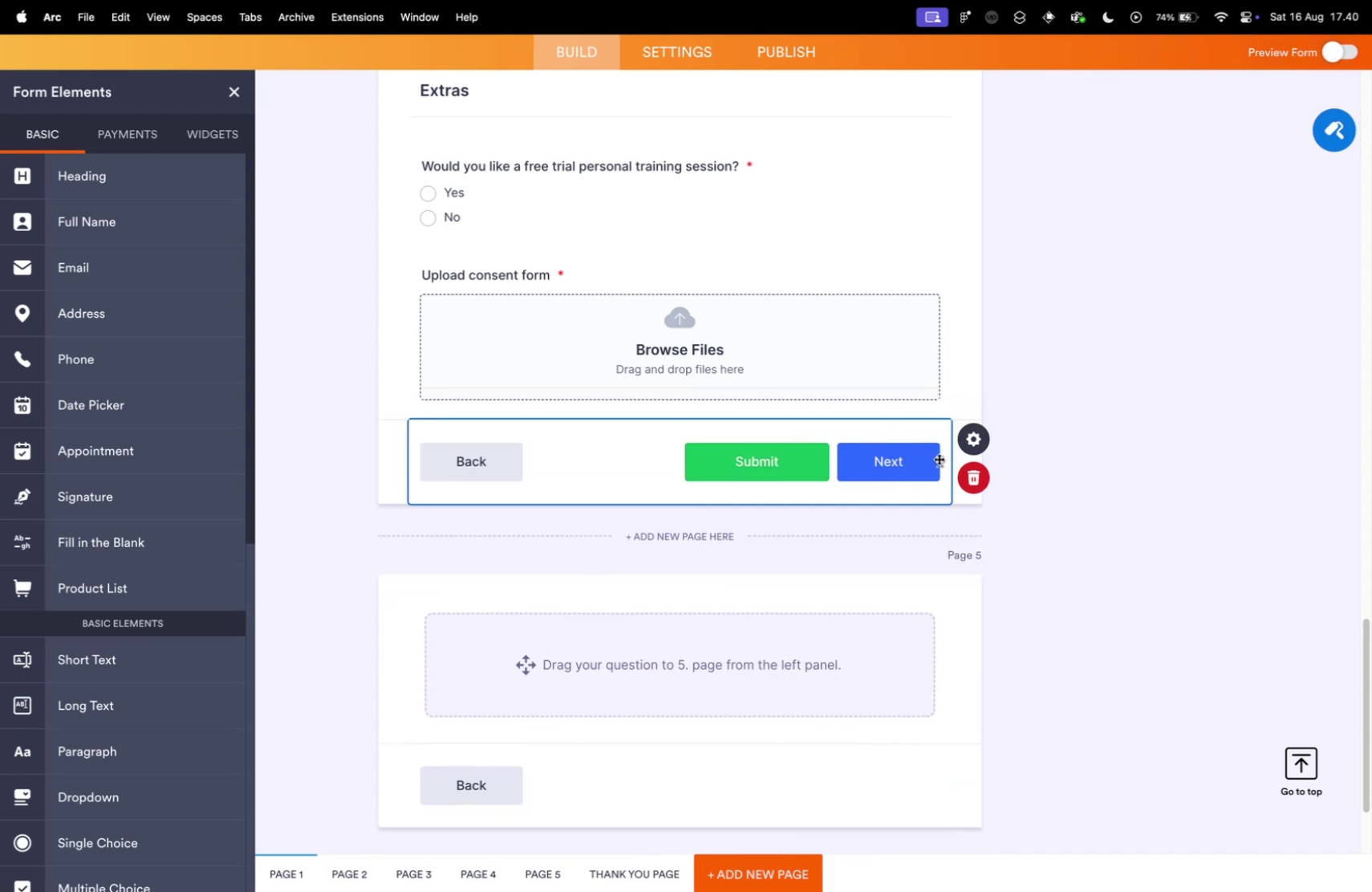 
left_click_drag(start_coordinate=[939, 459], to_coordinate=[876, 615])
 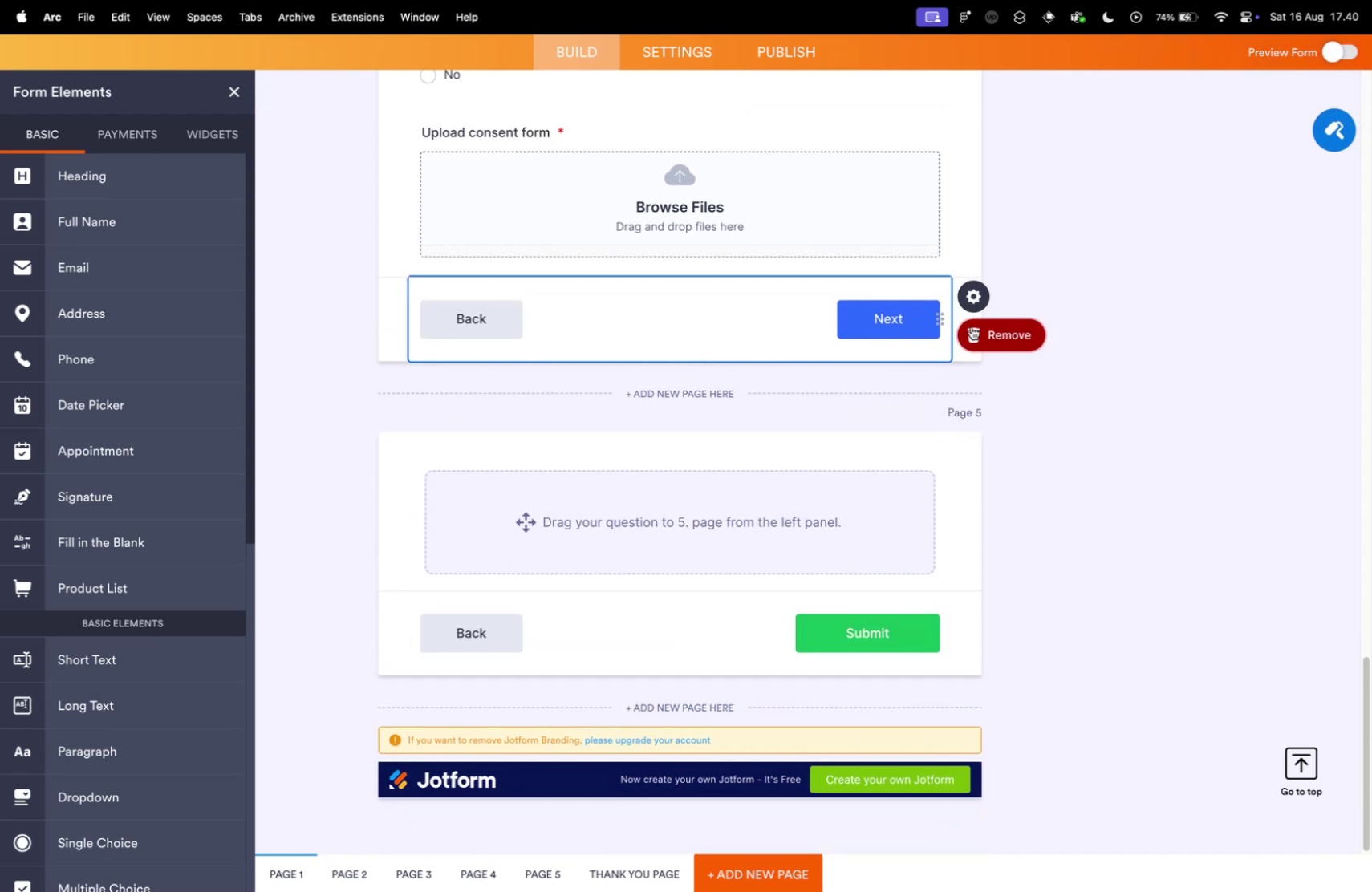 
scroll: coordinate [665, 464], scroll_direction: up, amount: 7.0
 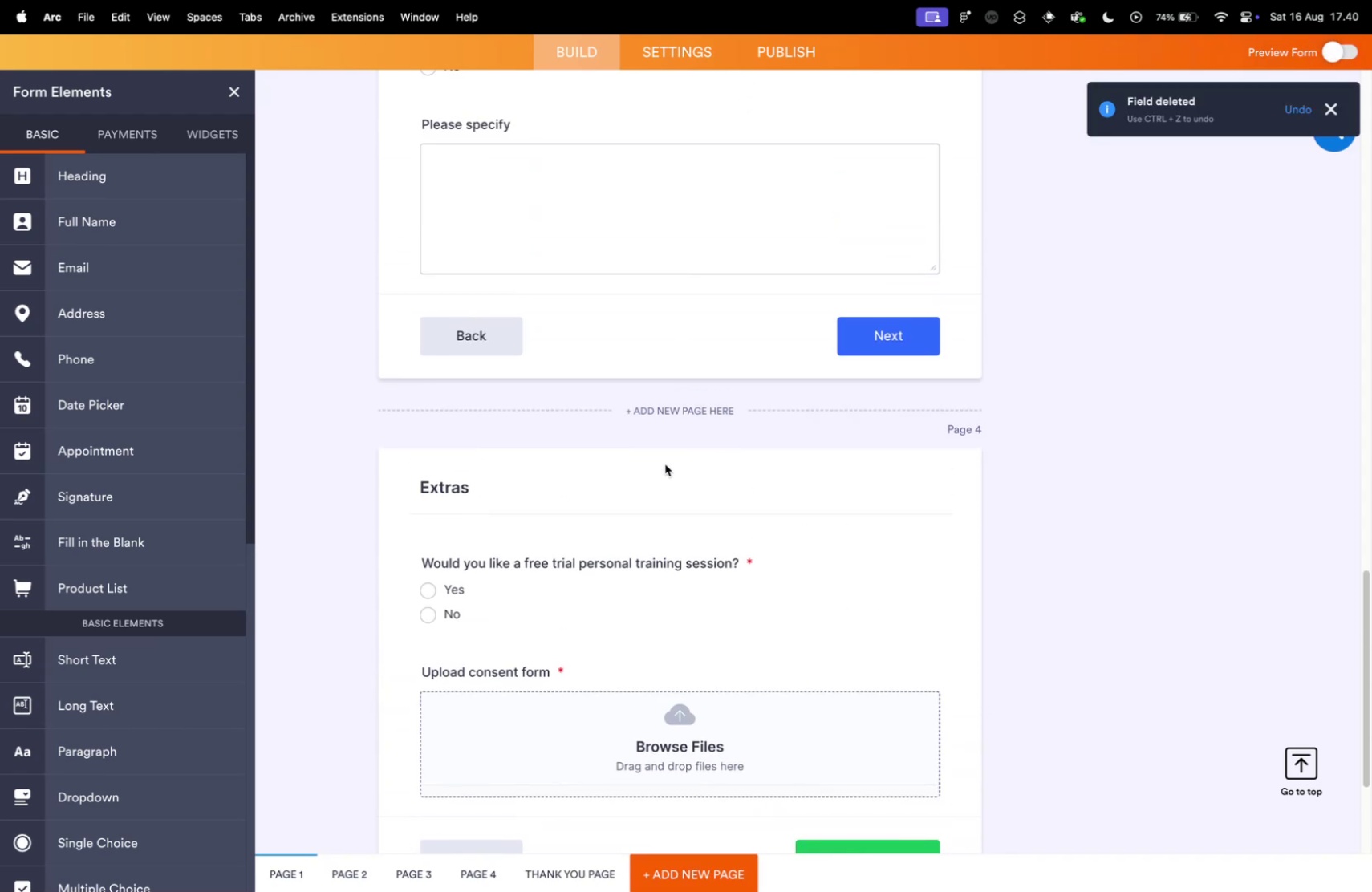 
key(Meta+Z)
 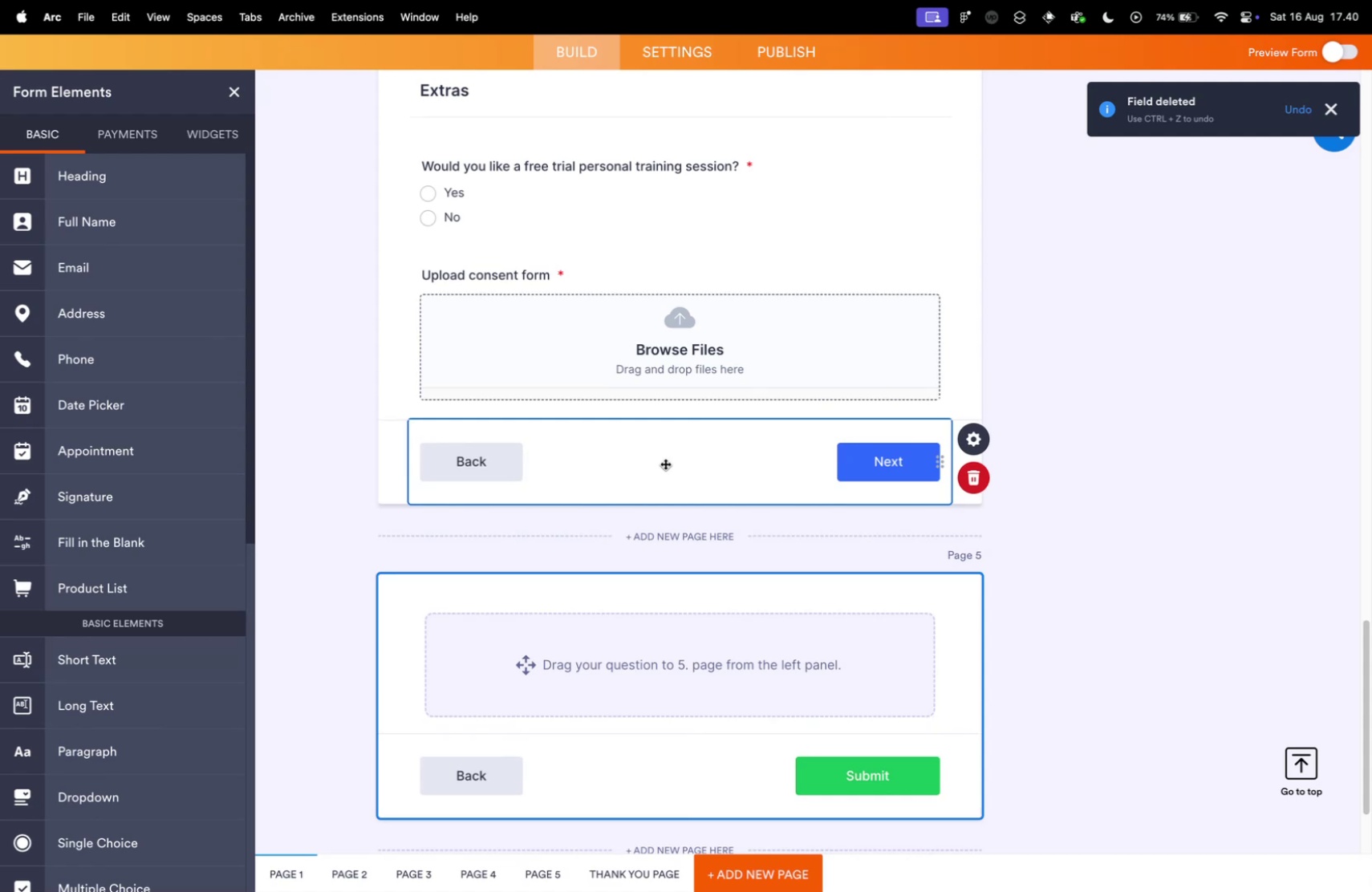 
key(Meta+Shift+Z)
 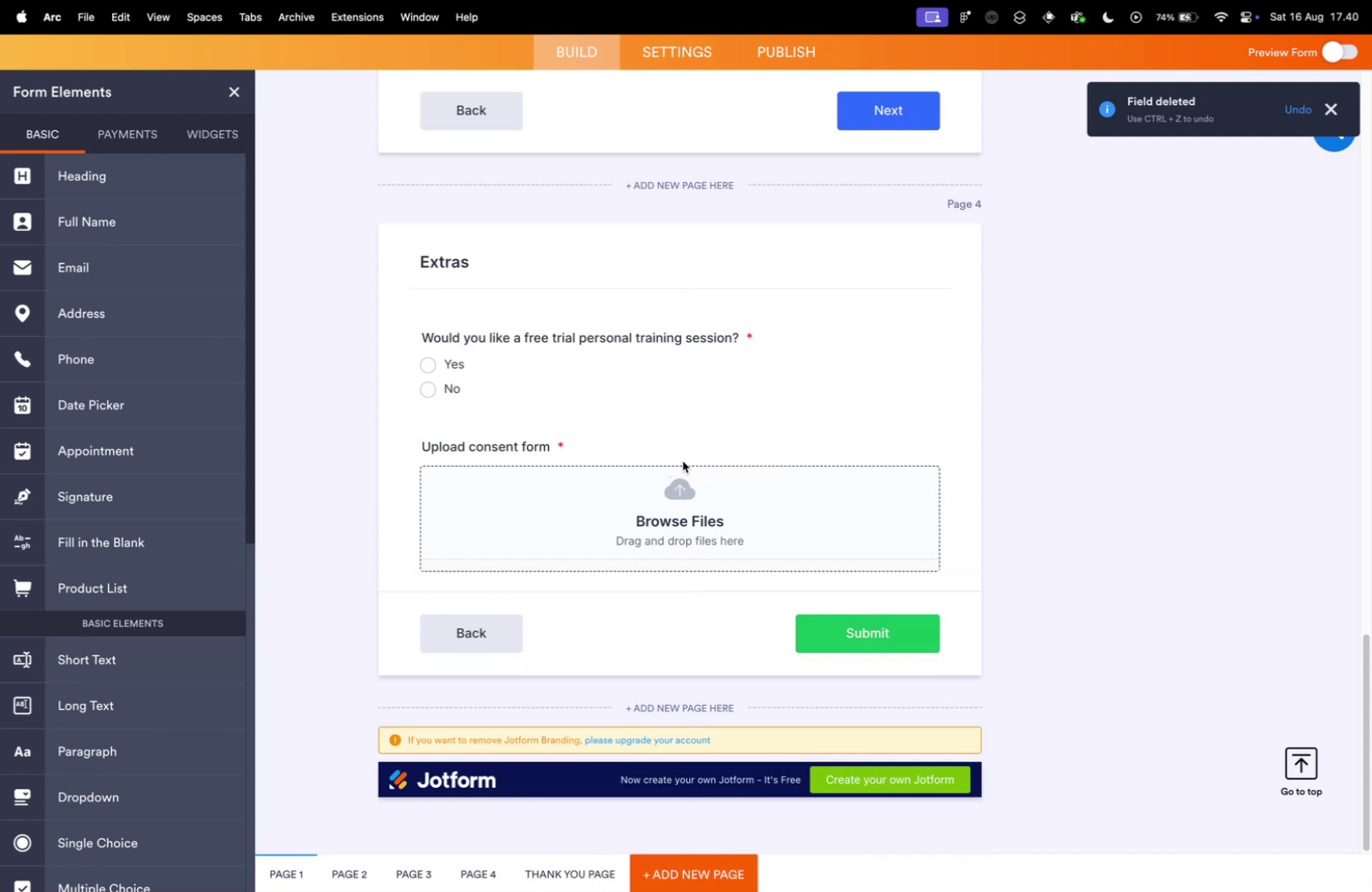 
scroll: coordinate [817, 473], scroll_direction: up, amount: 16.0
 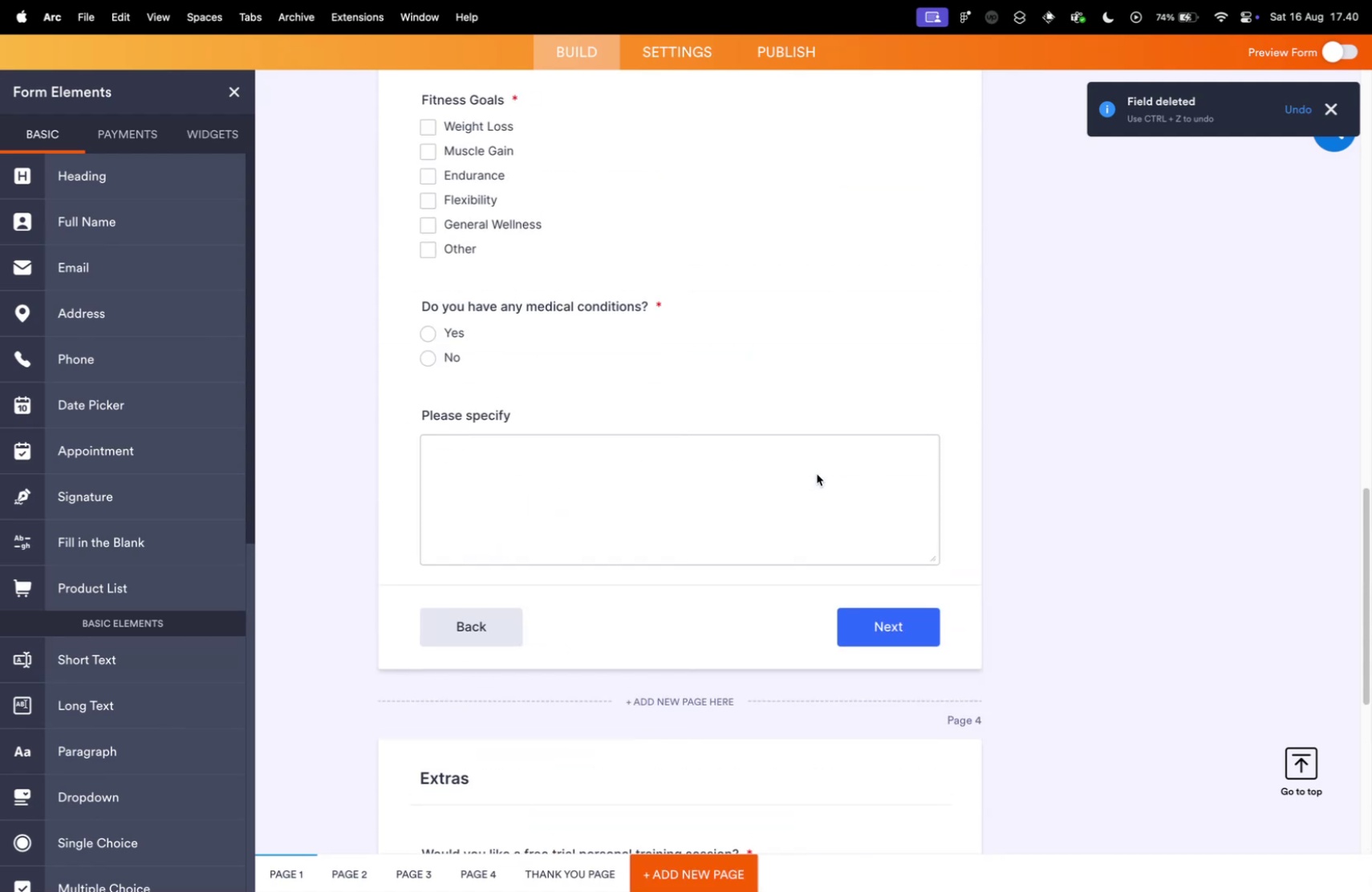 
scroll: coordinate [817, 473], scroll_direction: down, amount: 32.0
 